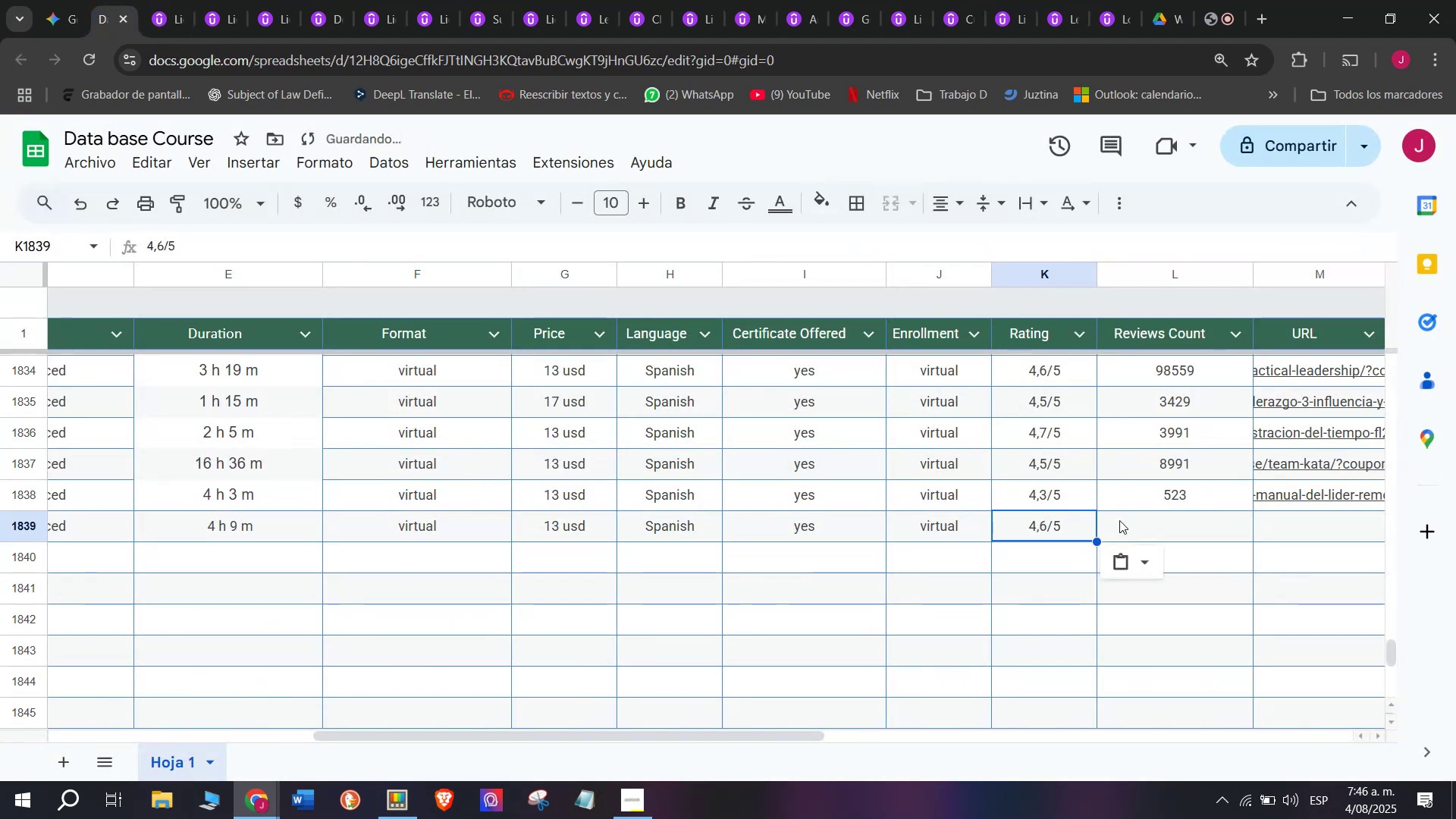 
double_click([1128, 520])
 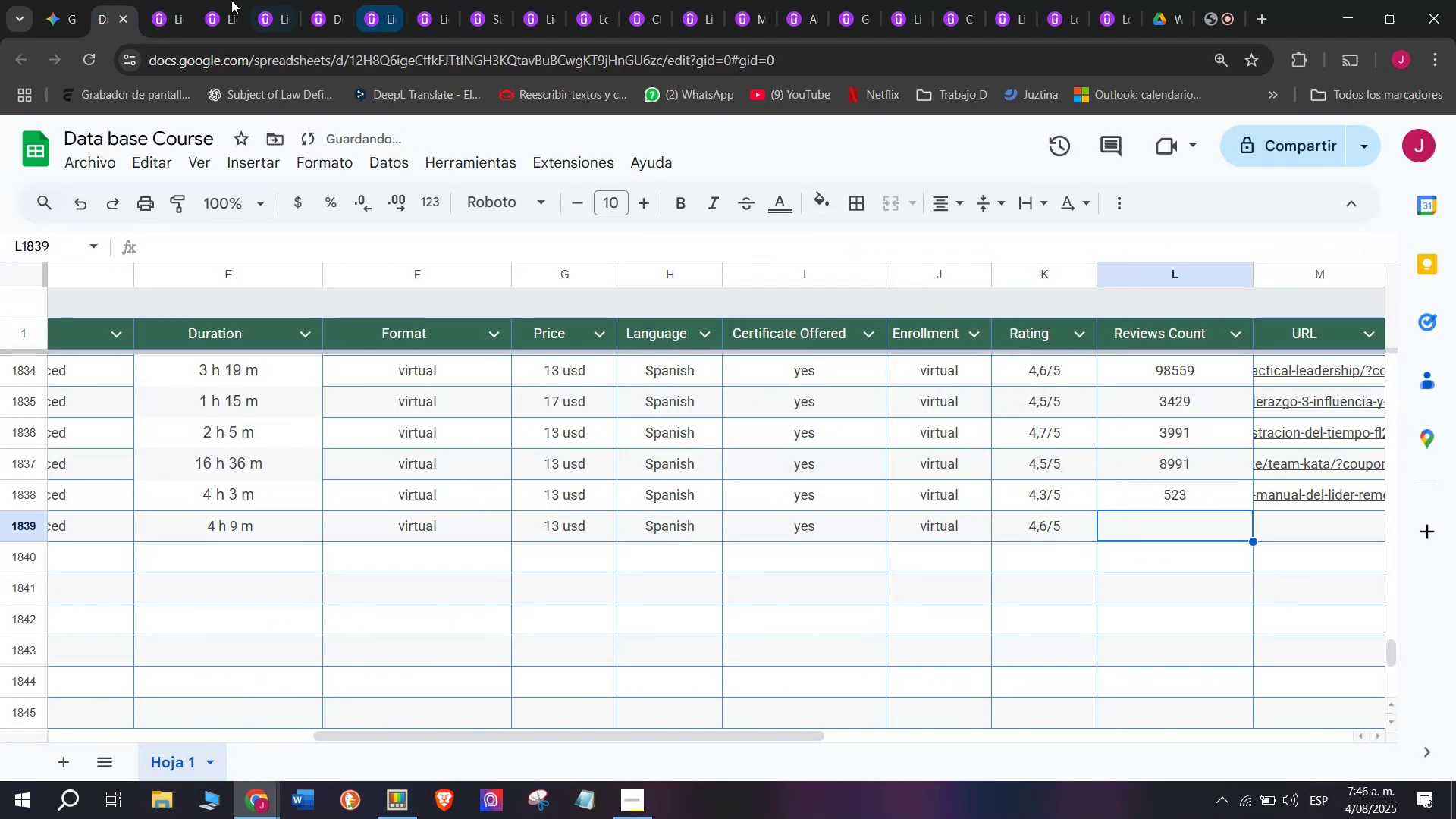 
left_click([159, 0])
 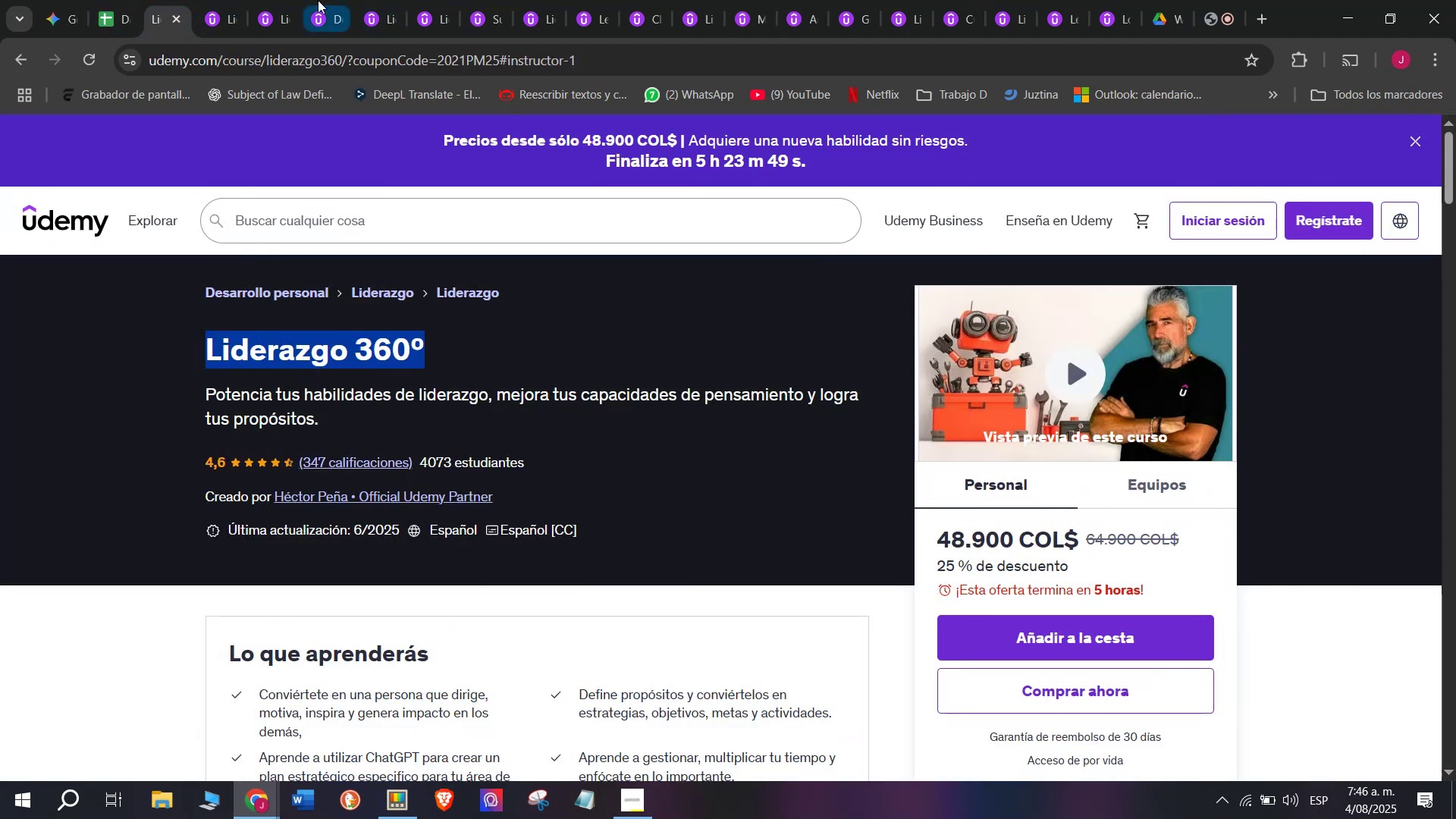 
left_click([132, 0])
 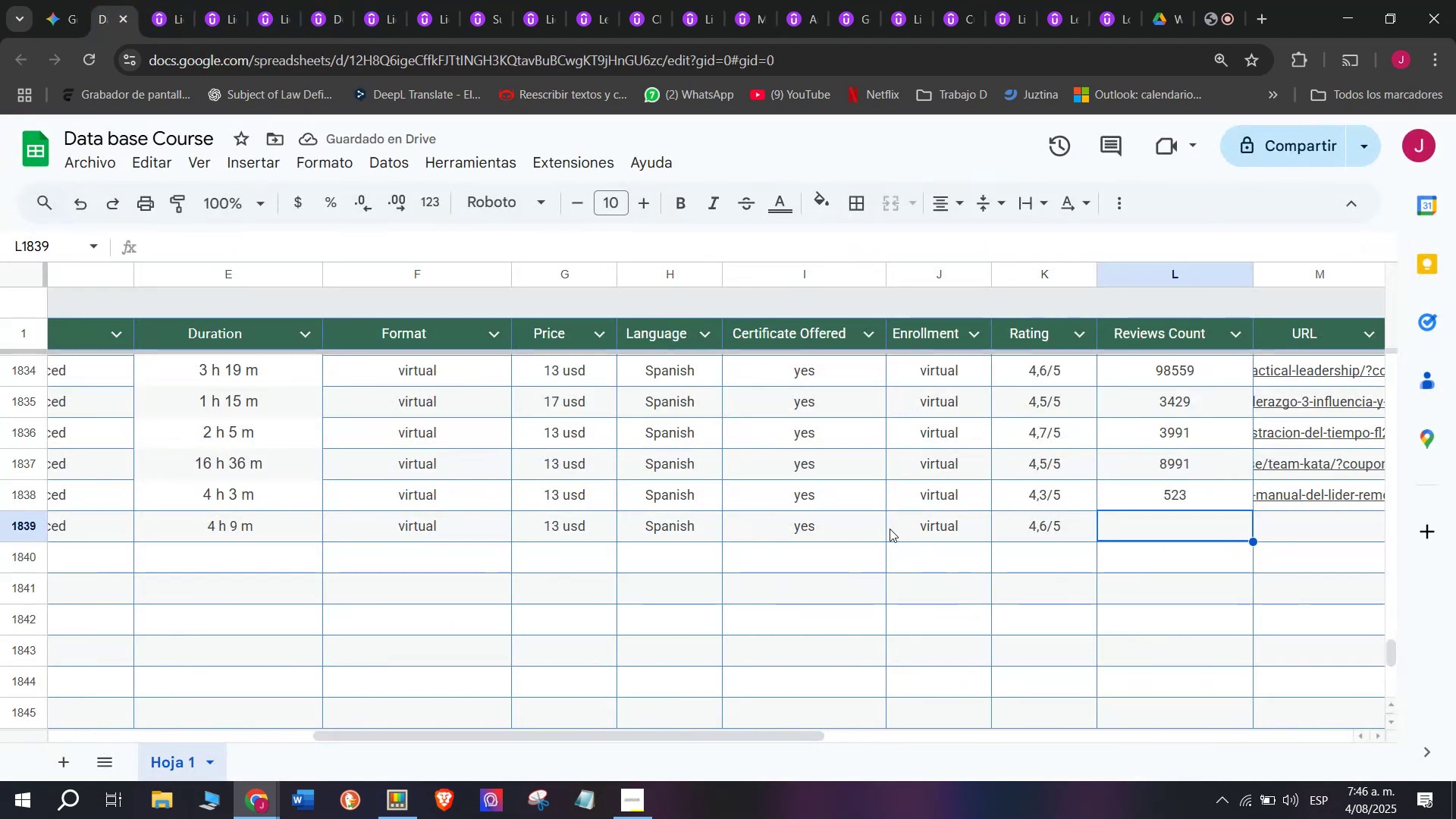 
type(347)
 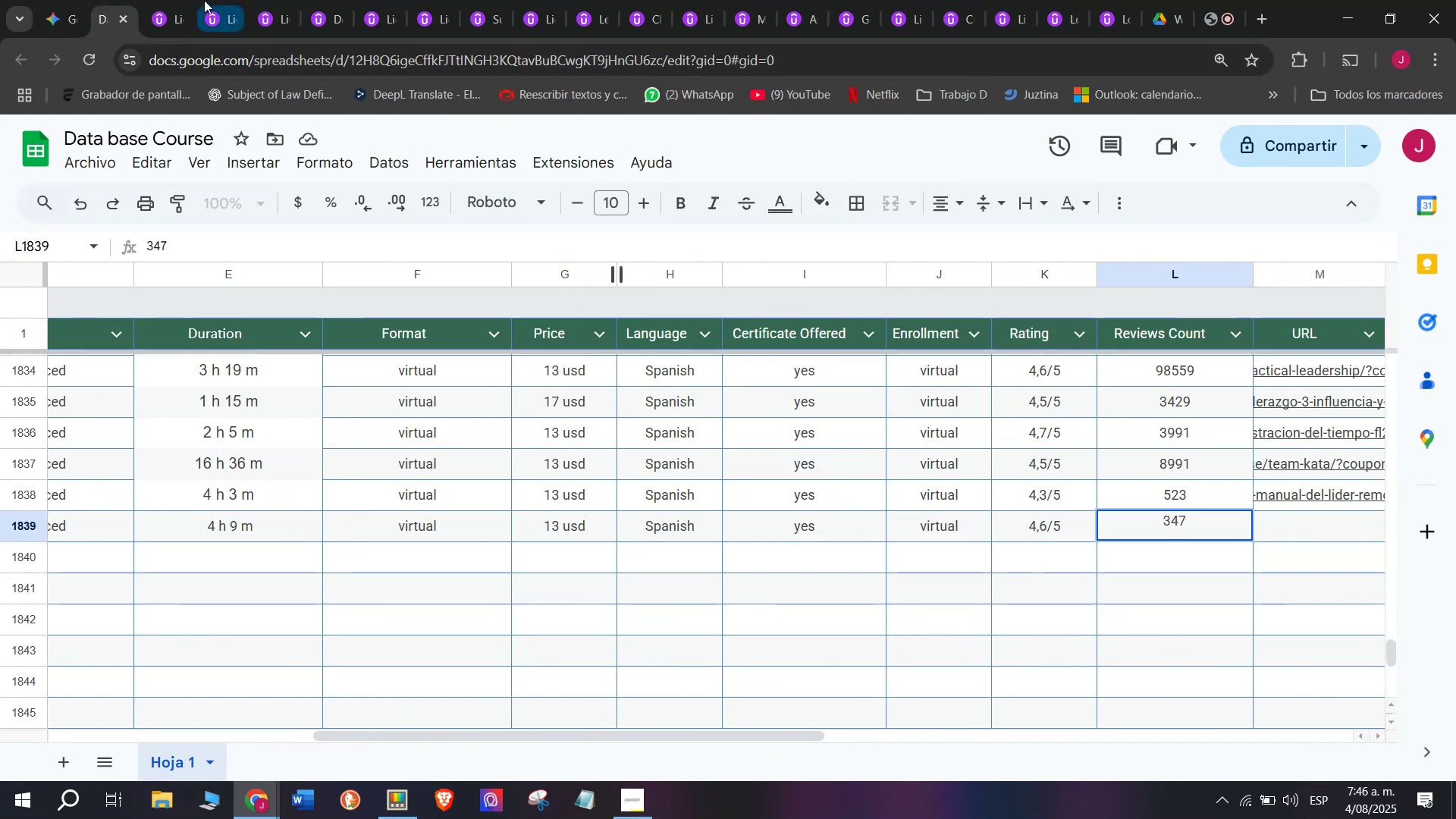 
left_click([178, 0])
 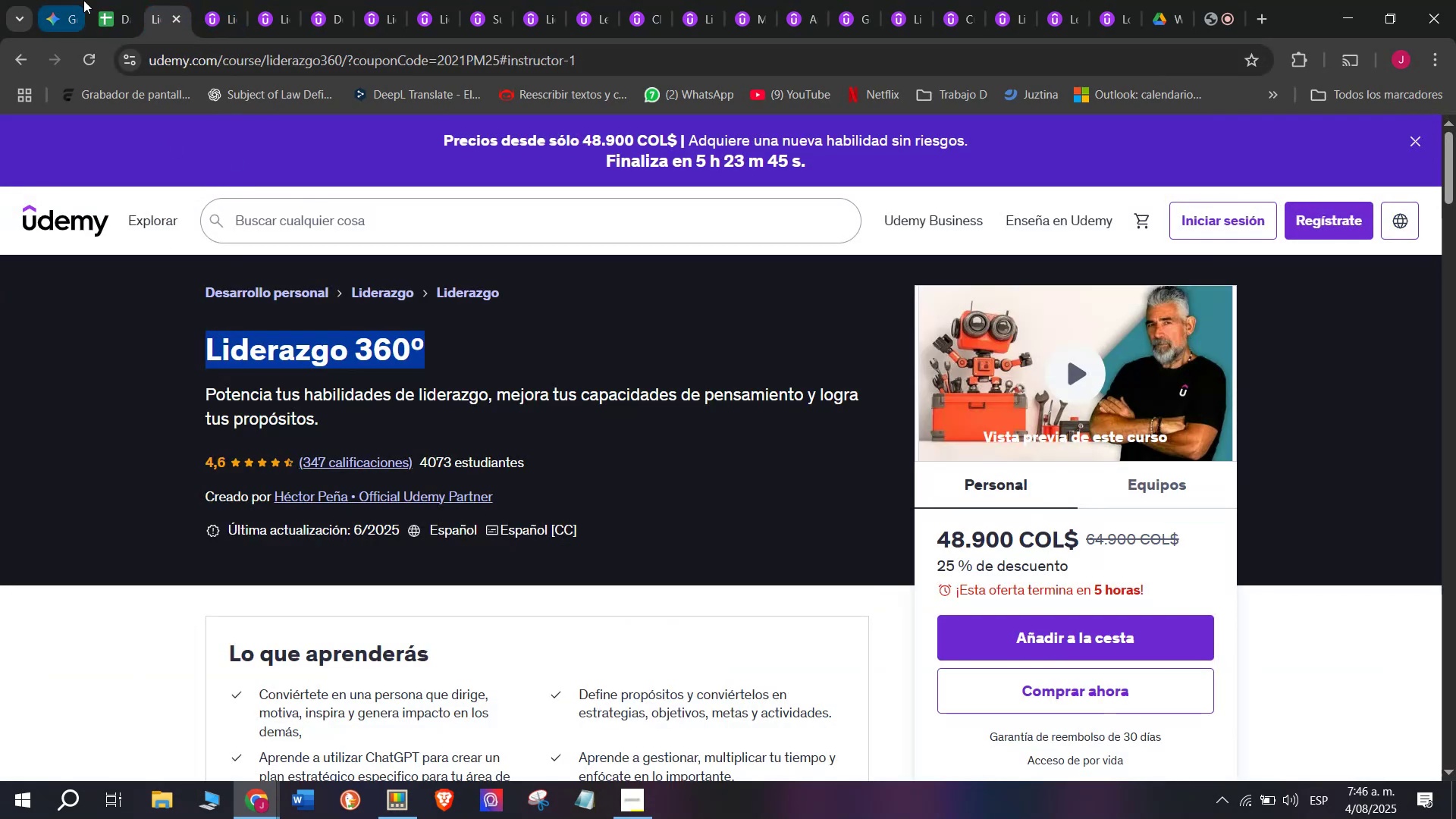 
left_click([105, 0])
 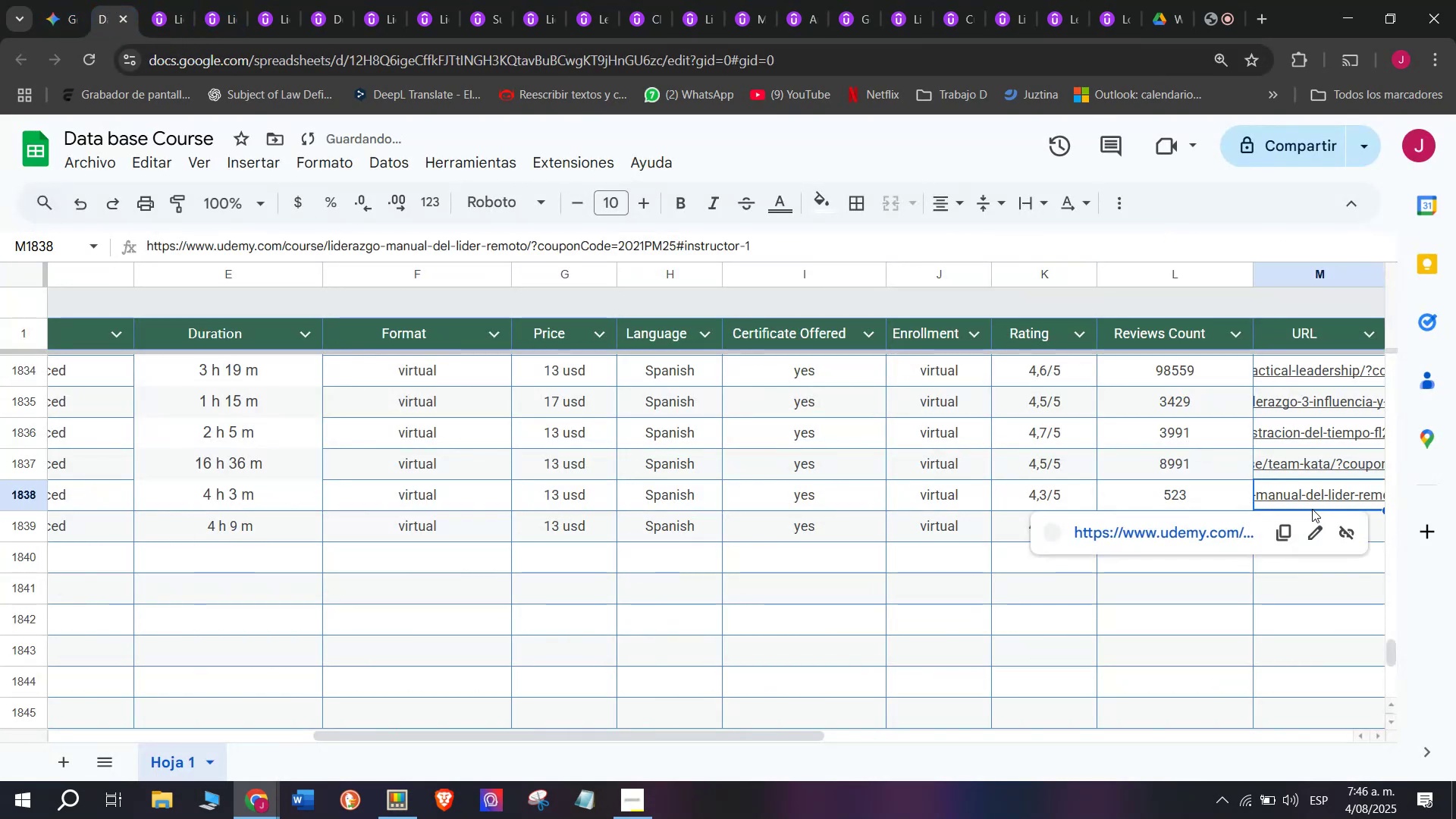 
double_click([1316, 528])
 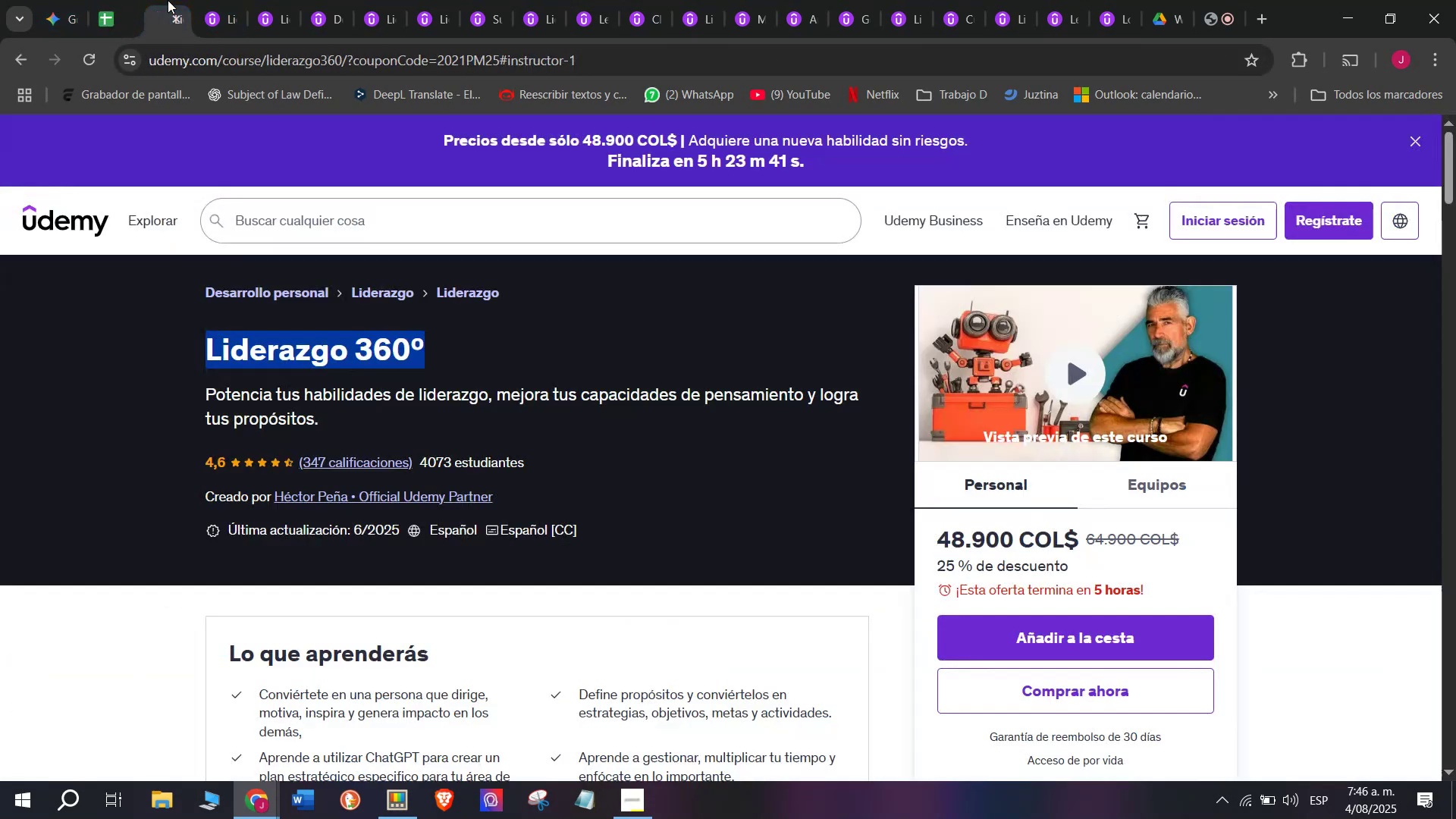 
double_click([222, 58])
 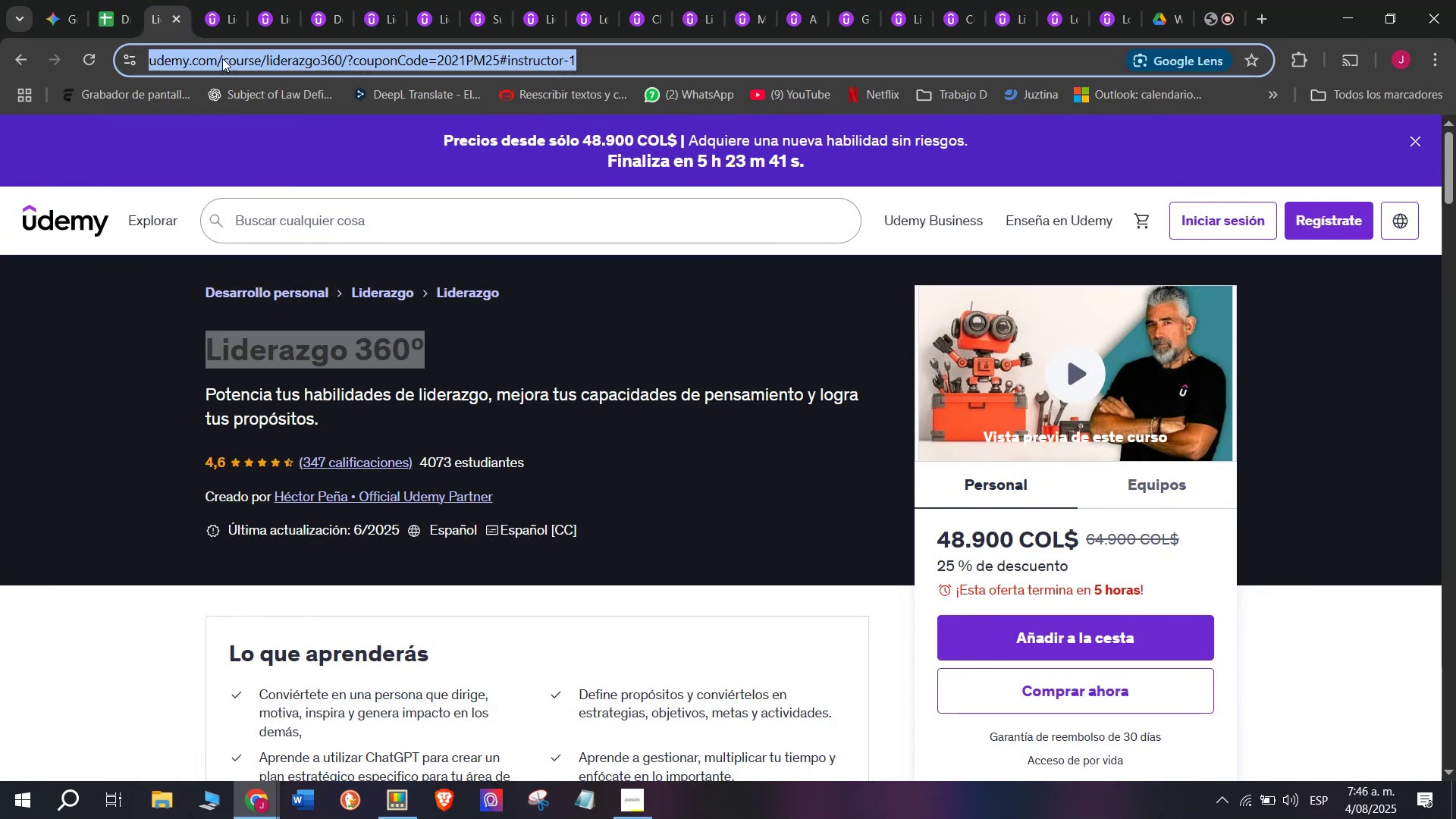 
triple_click([222, 58])
 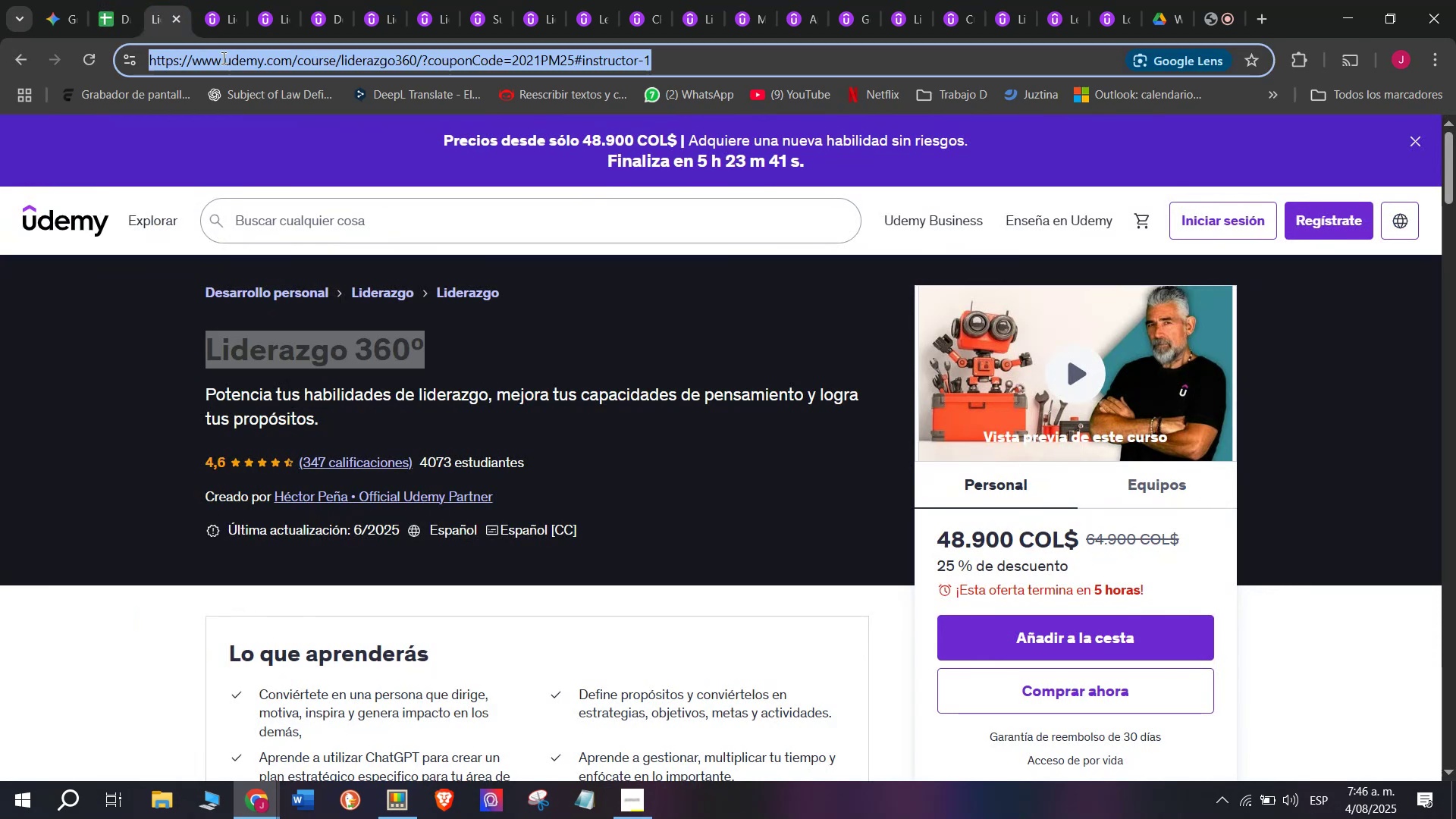 
key(Break)
 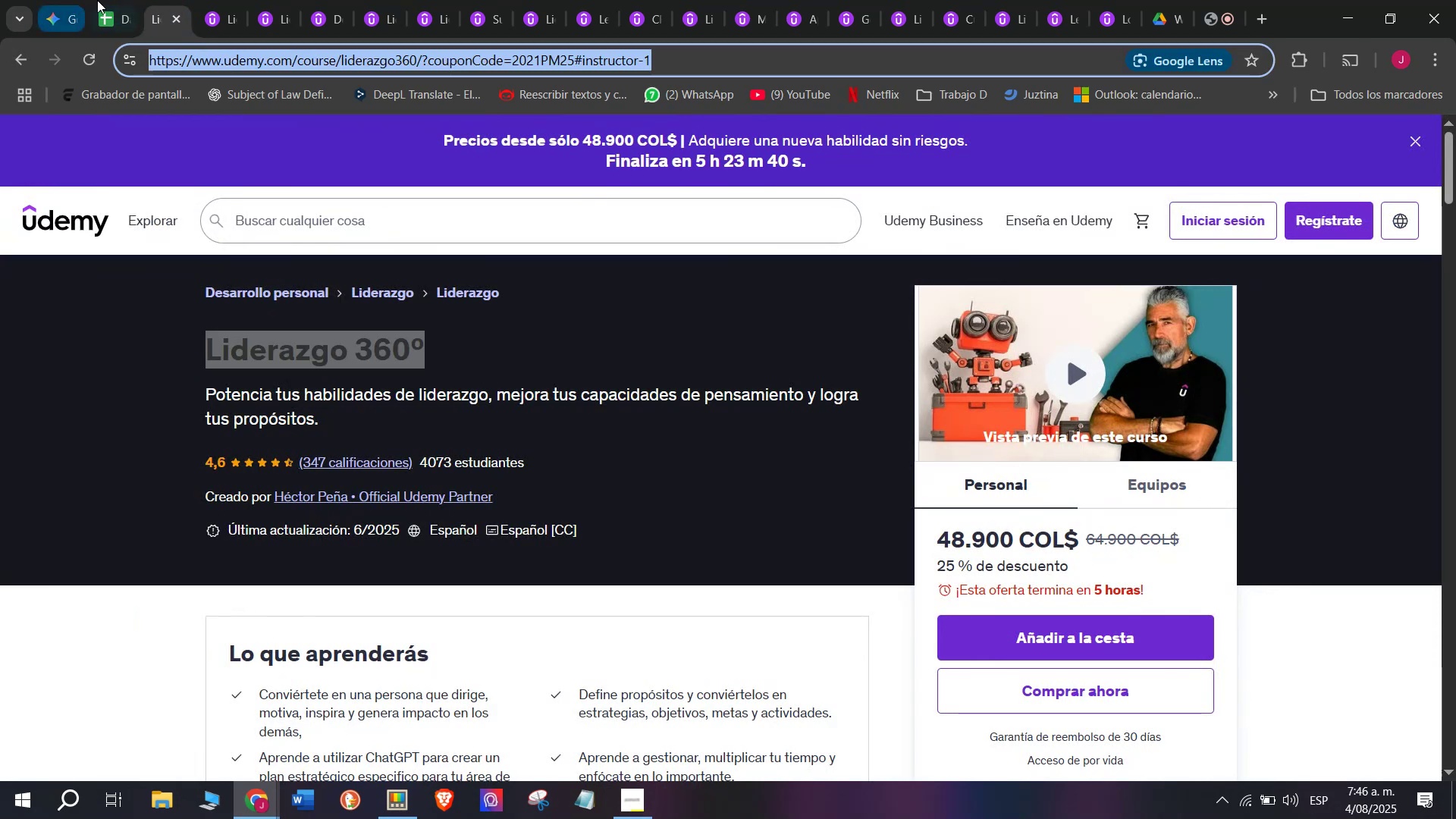 
key(Control+ControlLeft)
 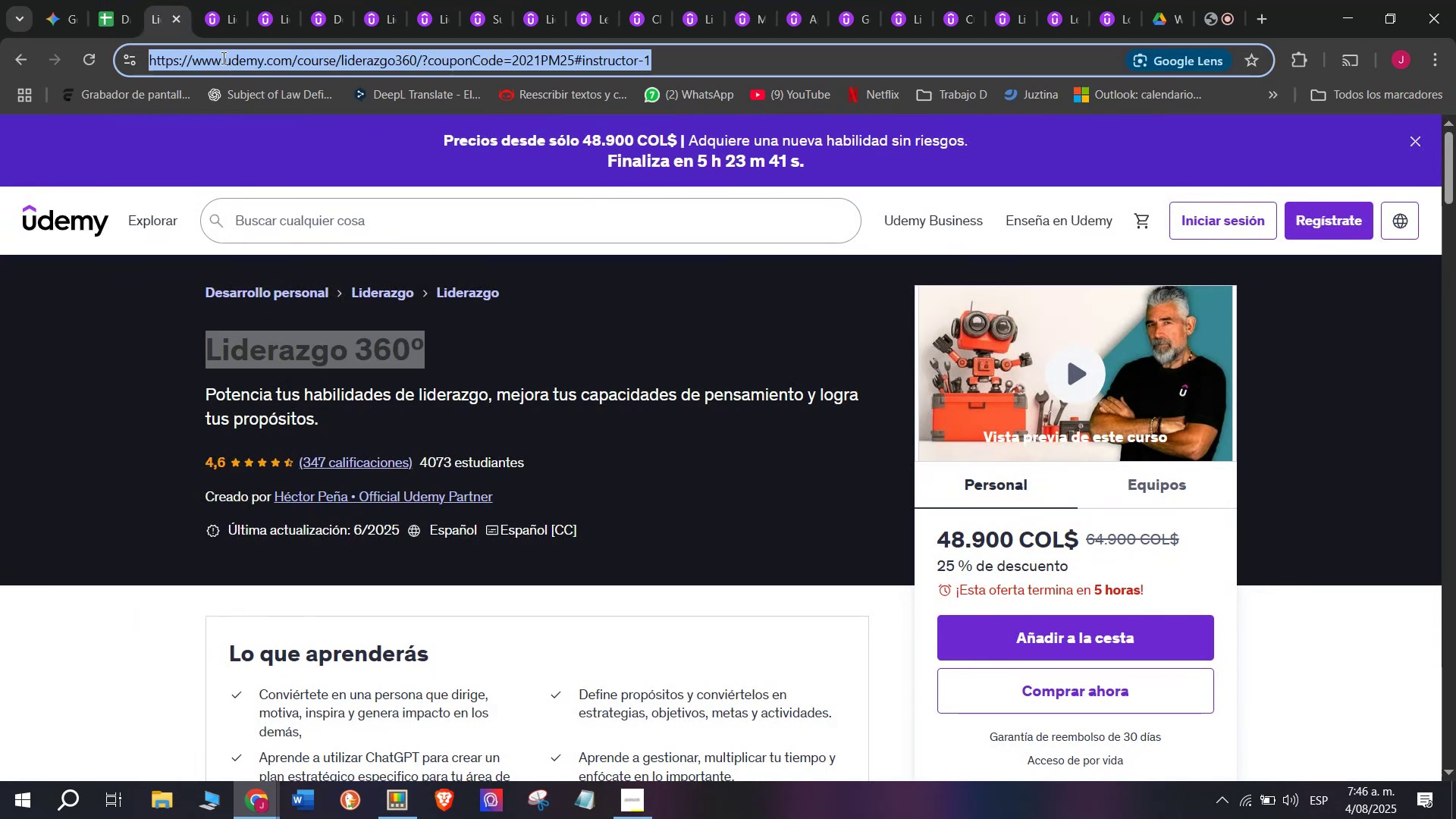 
key(Control+C)
 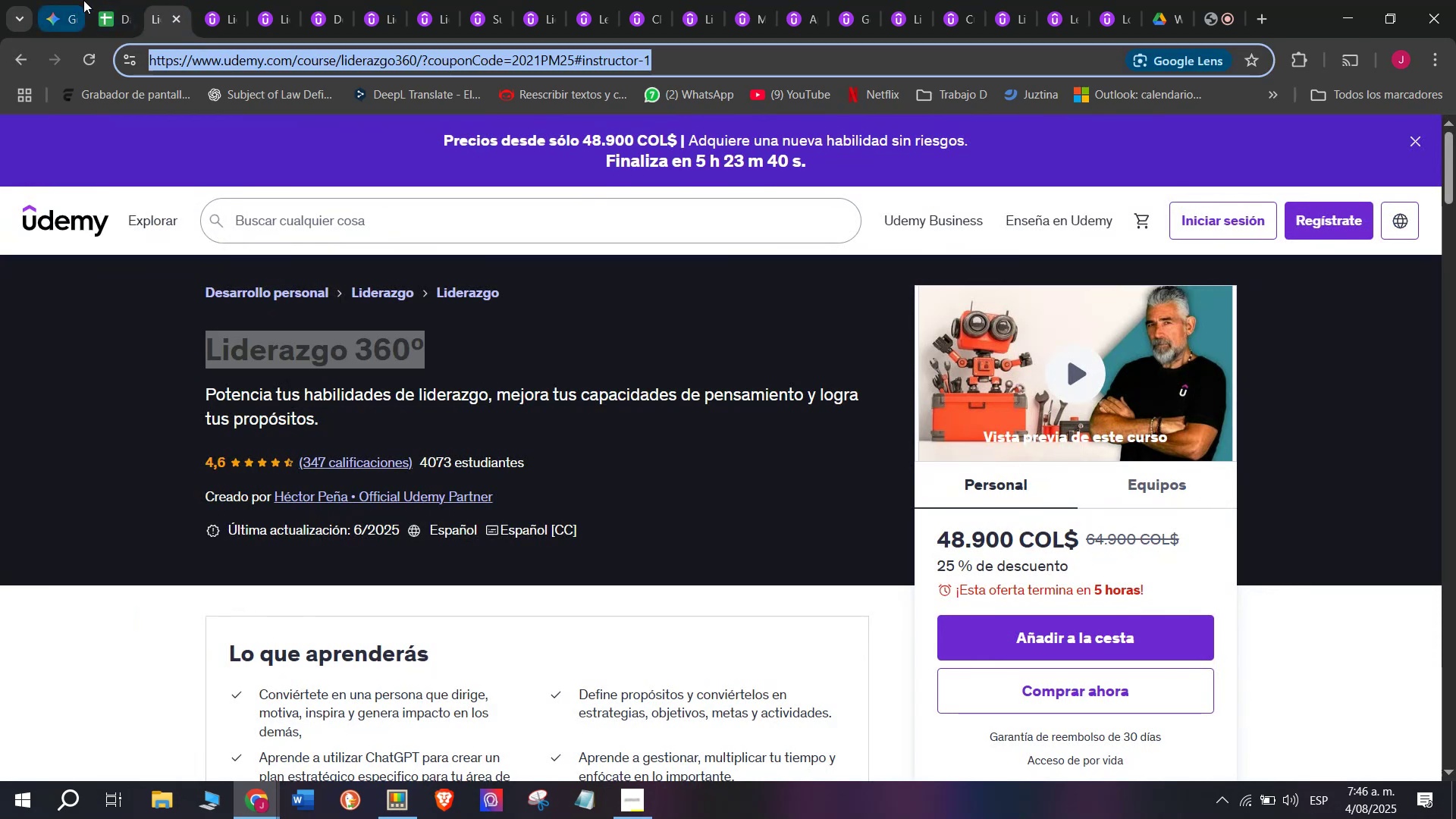 
left_click([102, 0])
 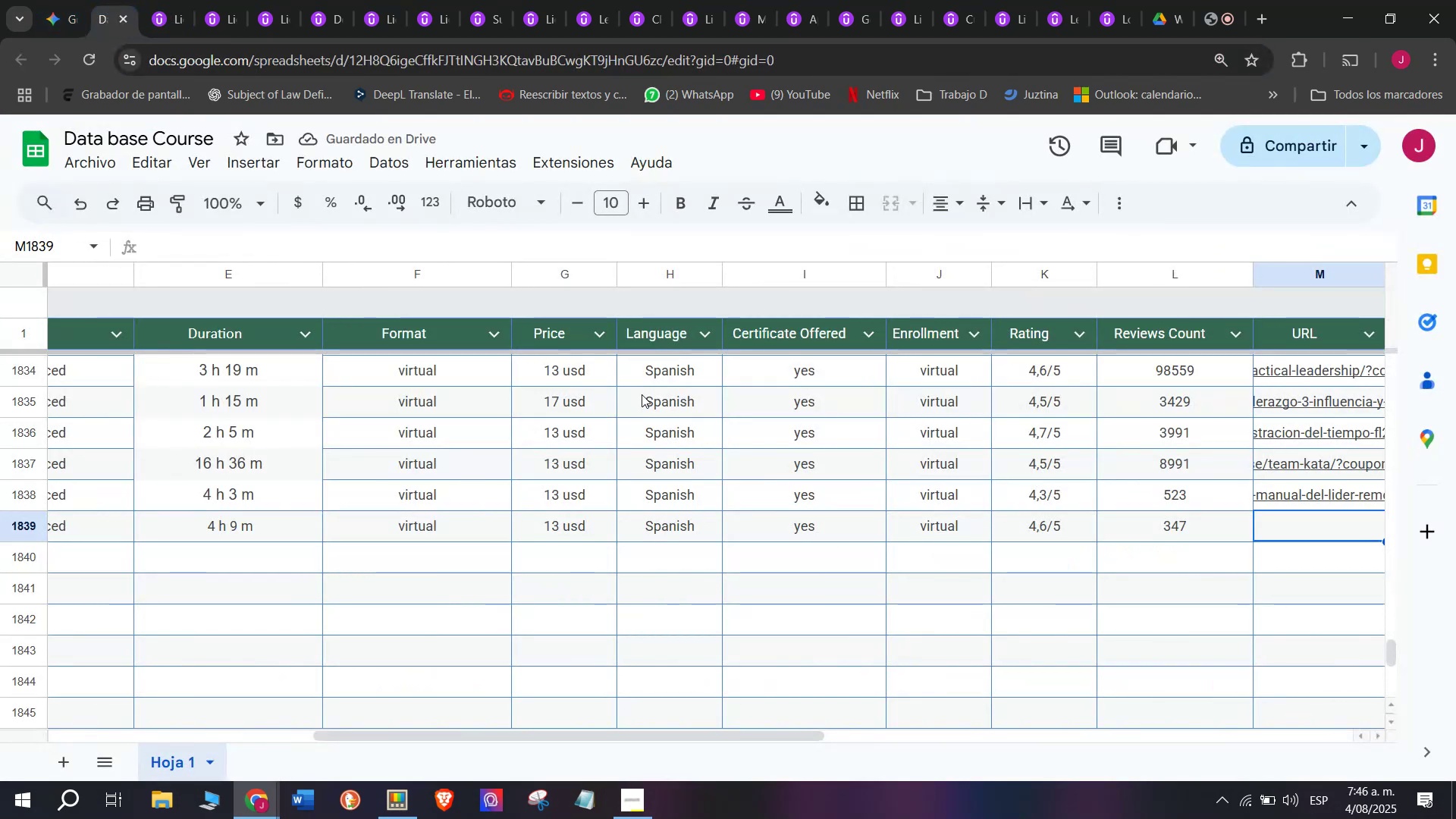 
key(Control+ControlLeft)
 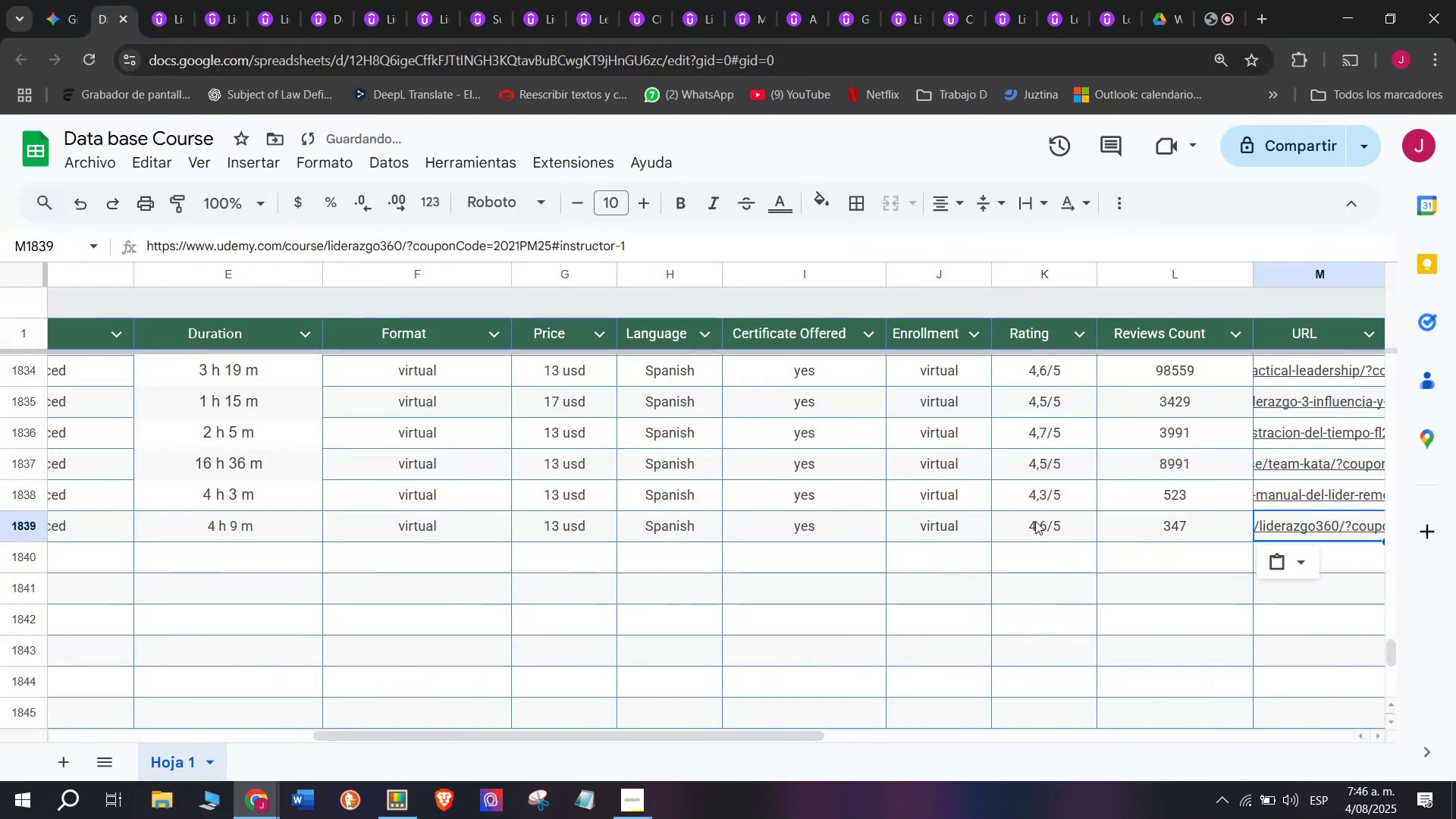 
key(Z)
 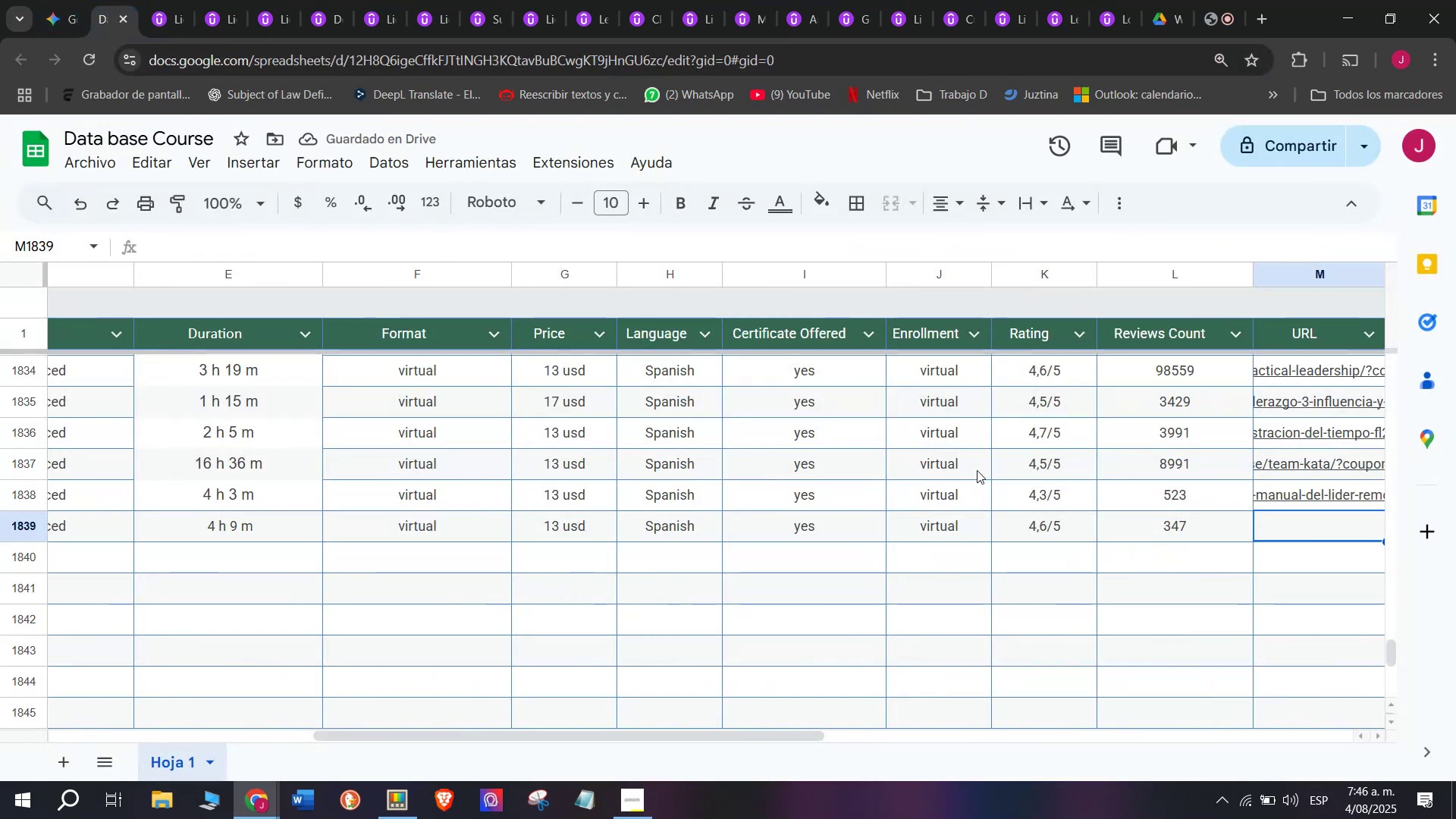 
key(Control+V)
 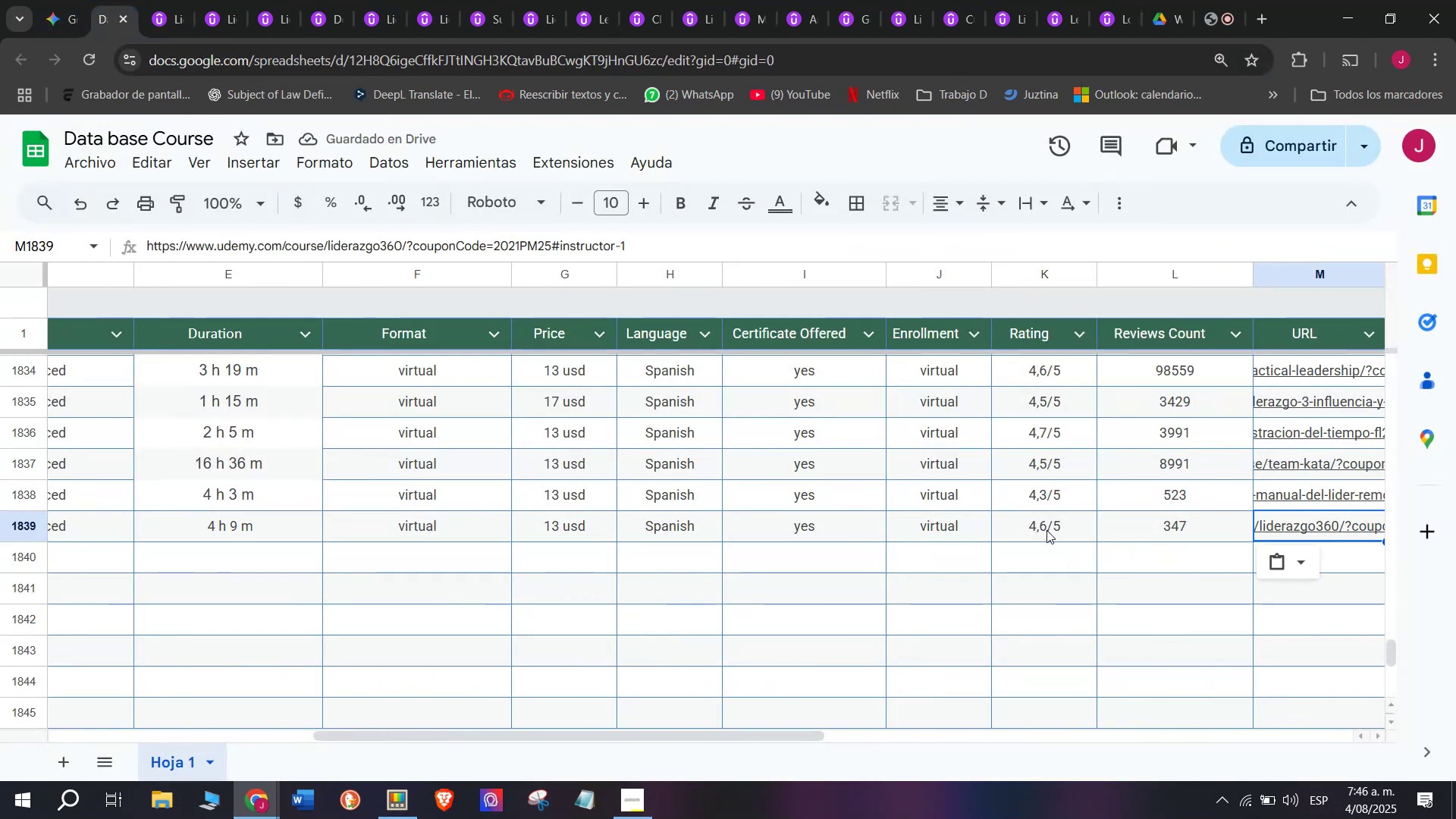 
left_click_drag(start_coordinate=[771, 740], to_coordinate=[974, 774])
 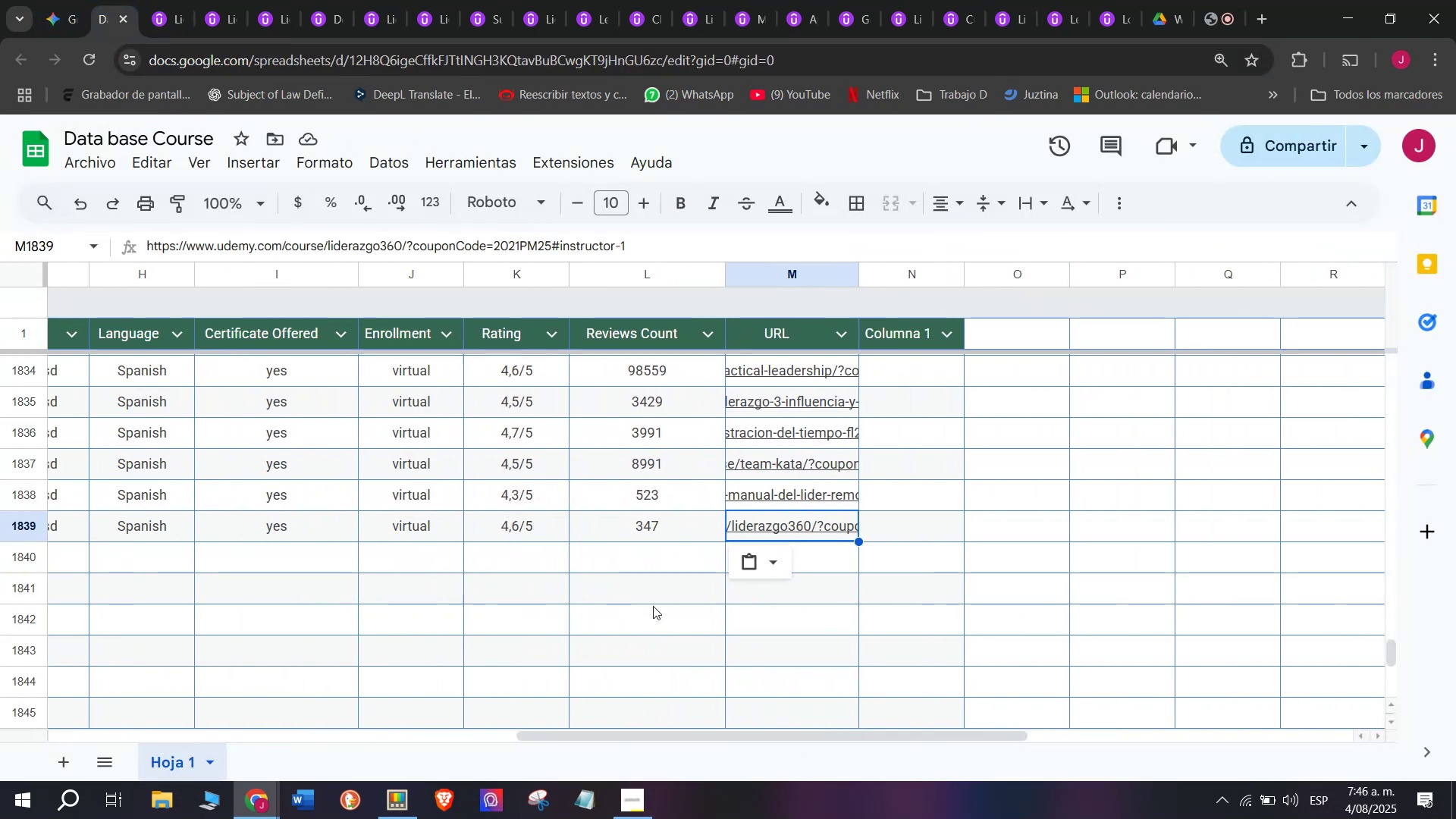 
left_click([639, 574])
 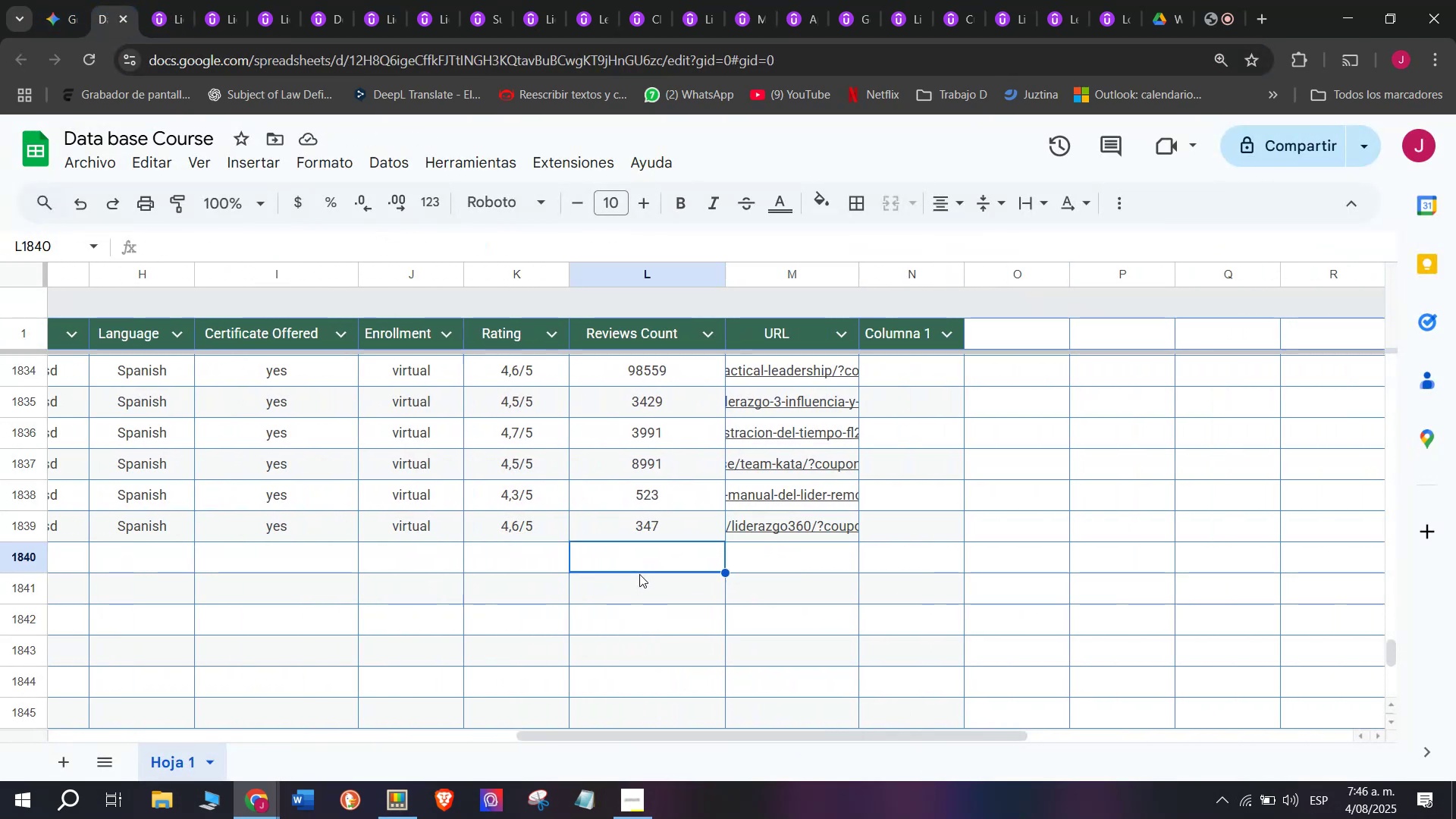 
scroll: coordinate [210, 500], scroll_direction: up, amount: 4.0
 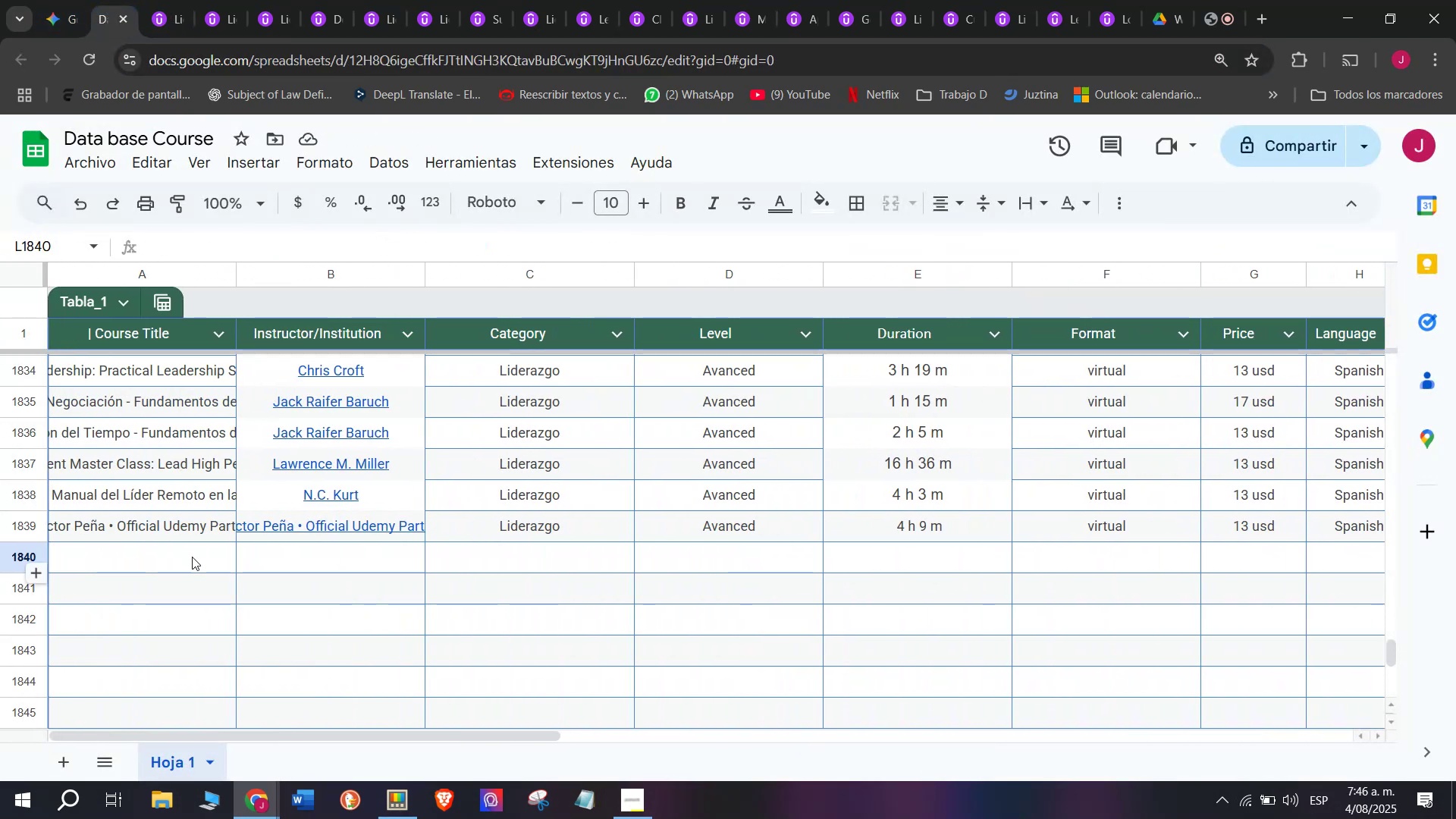 
left_click([193, 557])
 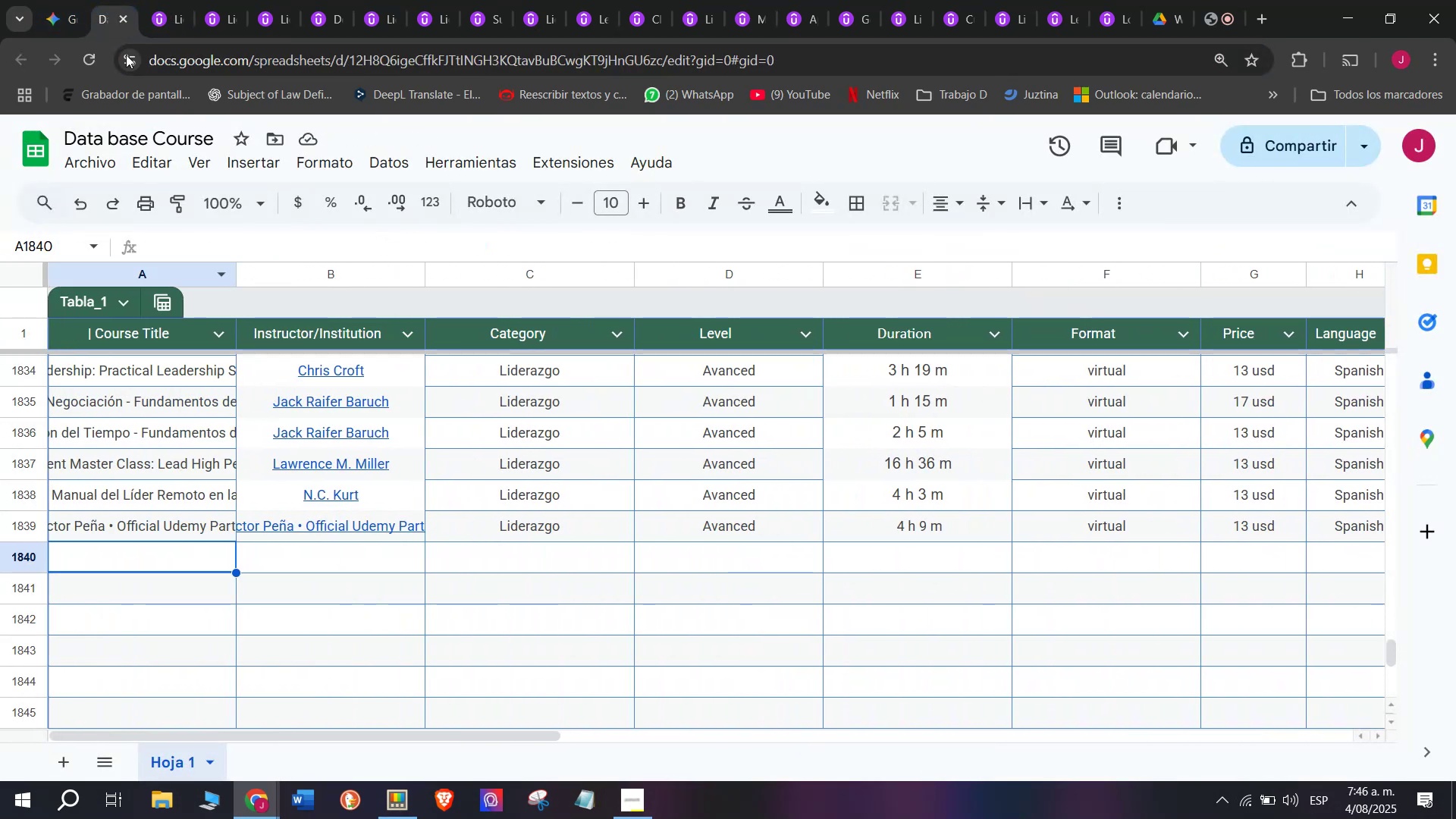 
left_click([174, 0])
 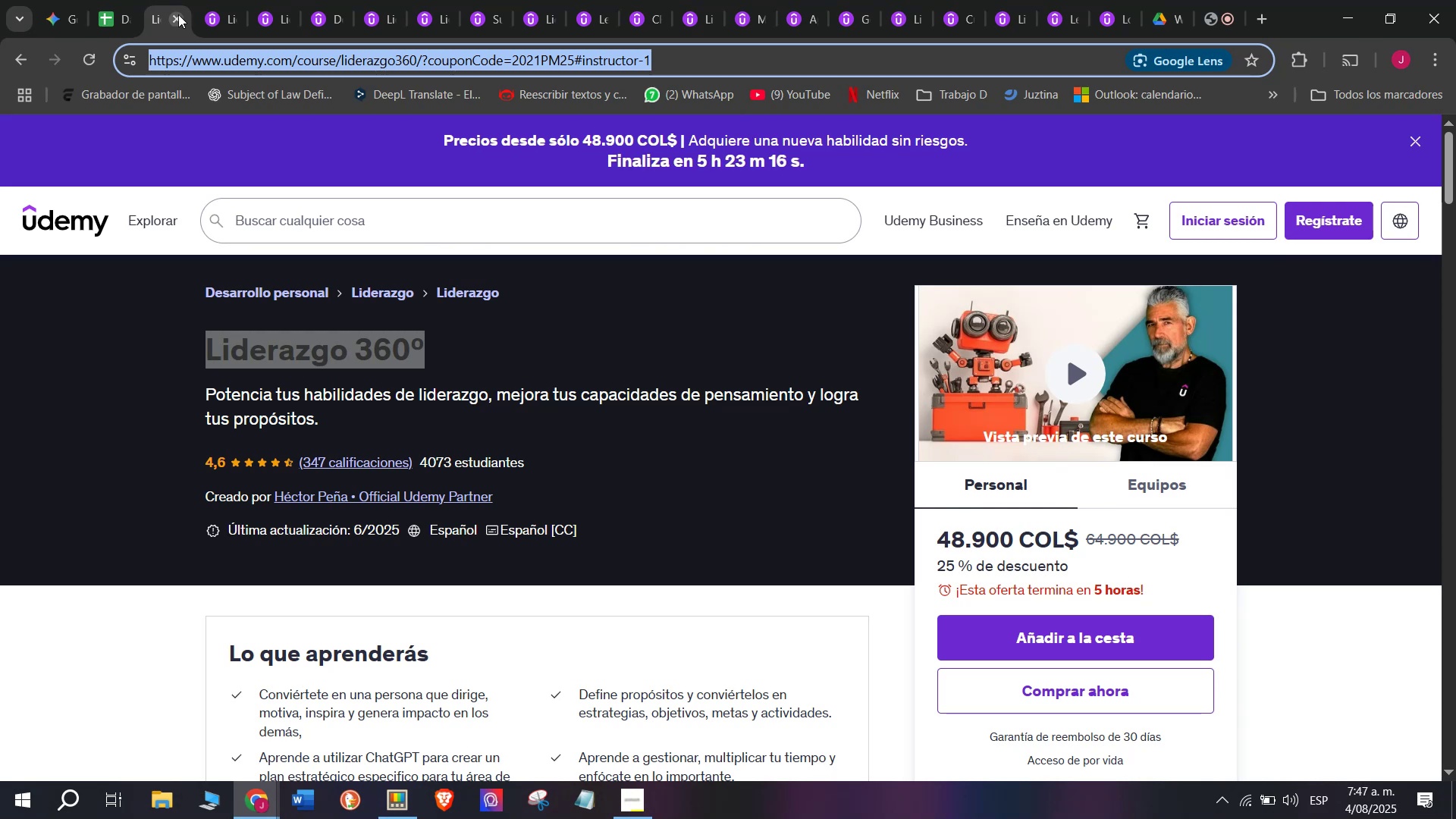 
wait(24.02)
 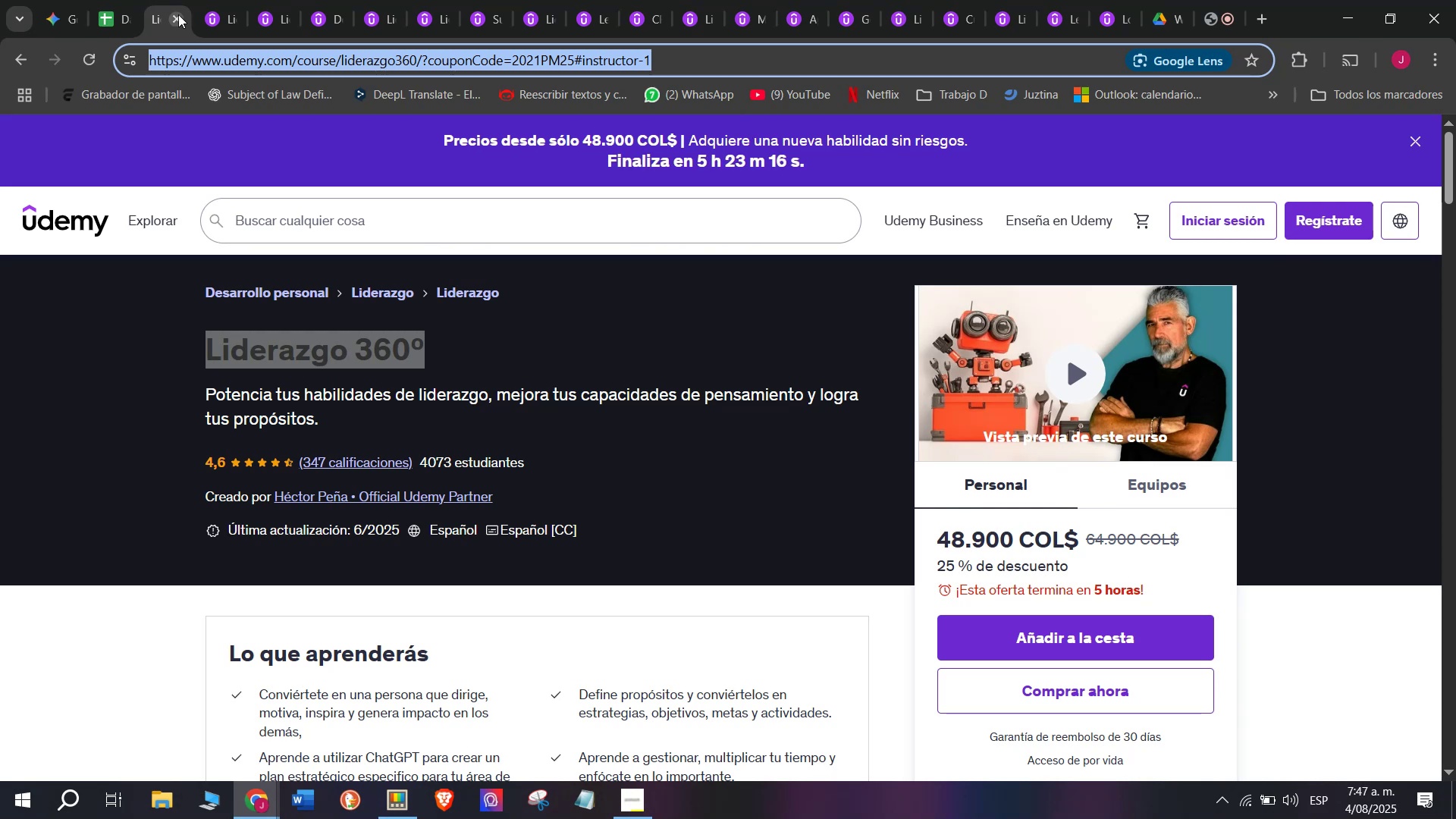 
left_click([180, 16])
 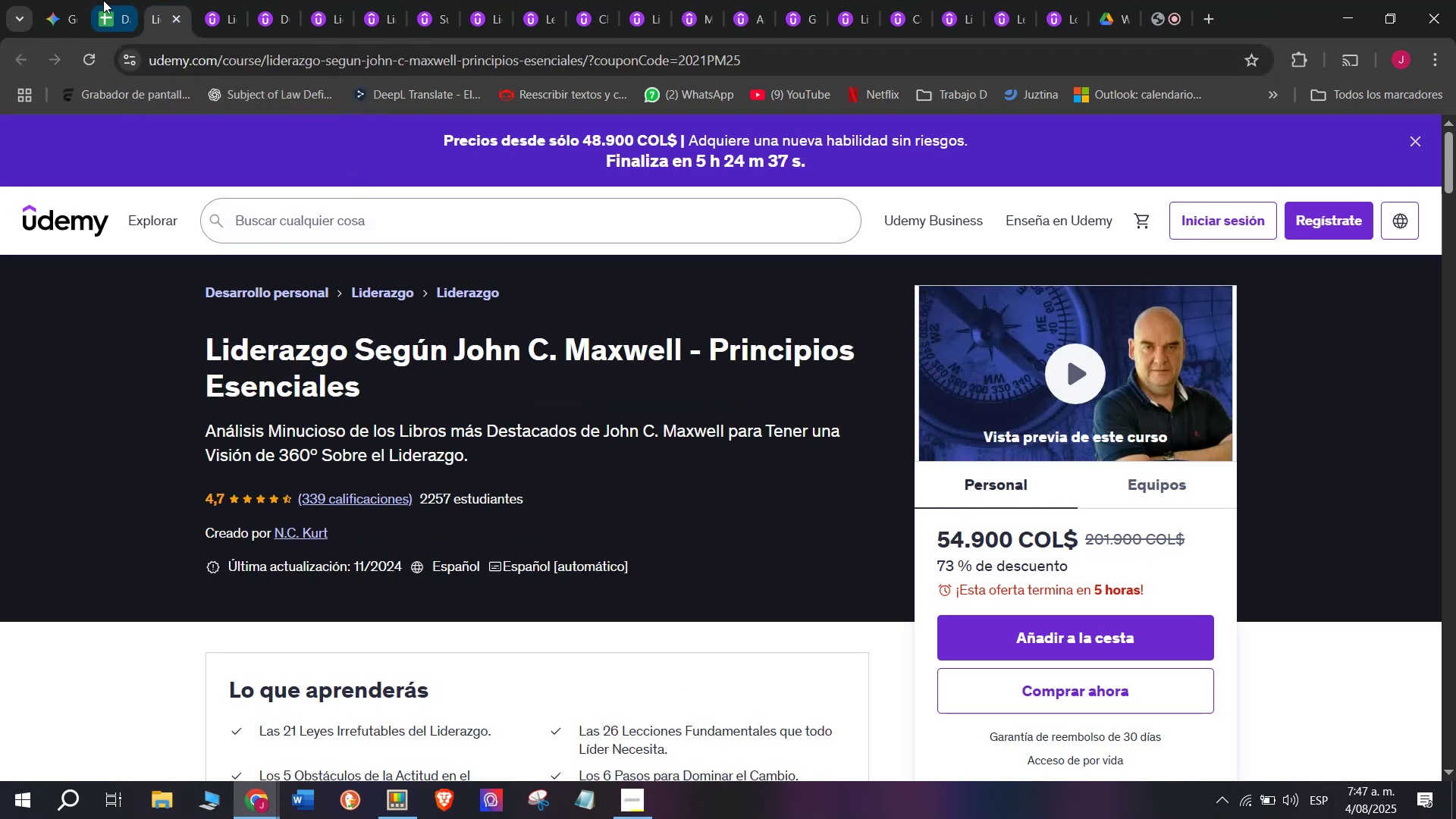 
left_click([103, 0])
 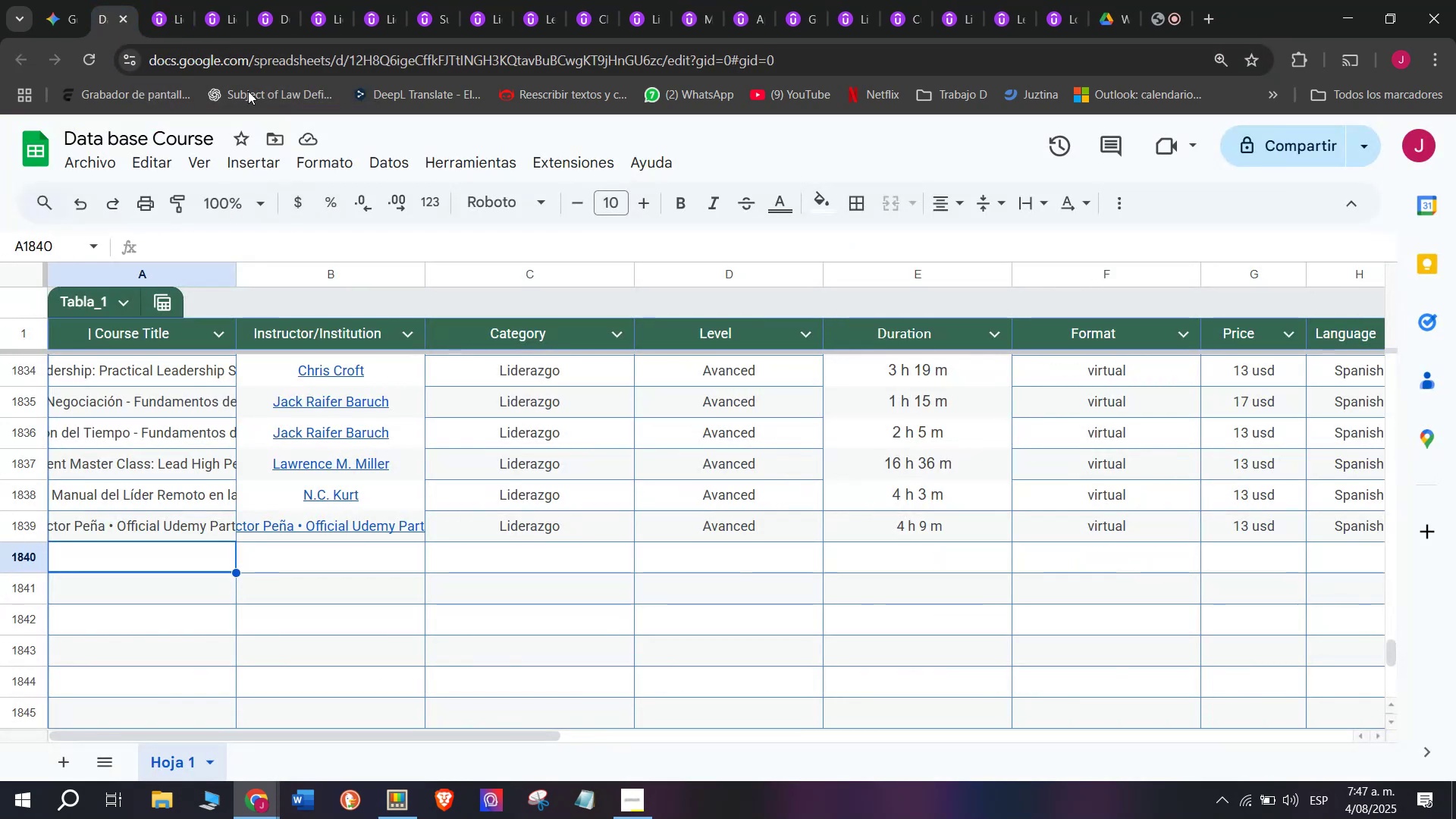 
left_click([197, 0])
 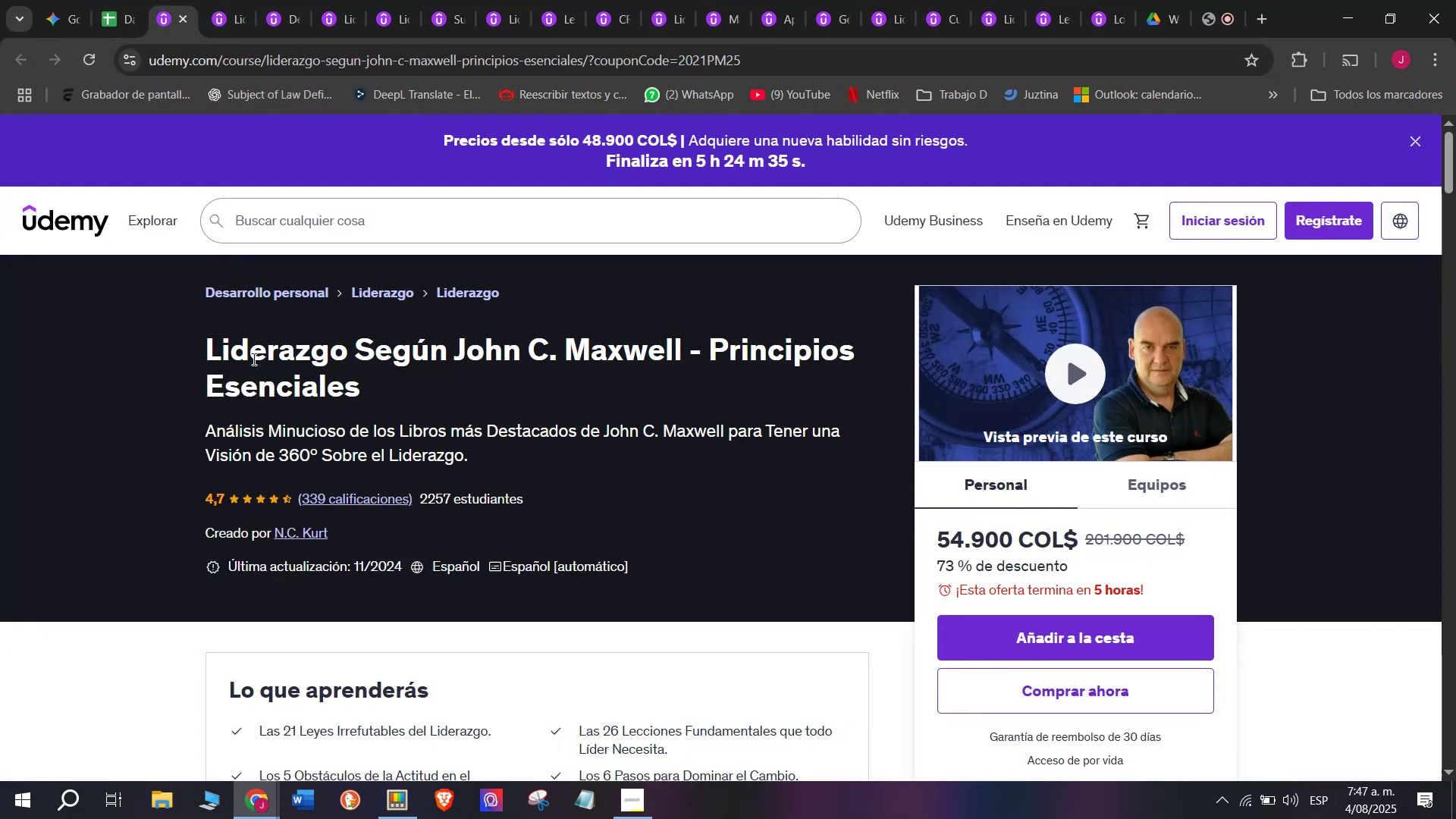 
left_click_drag(start_coordinate=[179, 336], to_coordinate=[516, 413])
 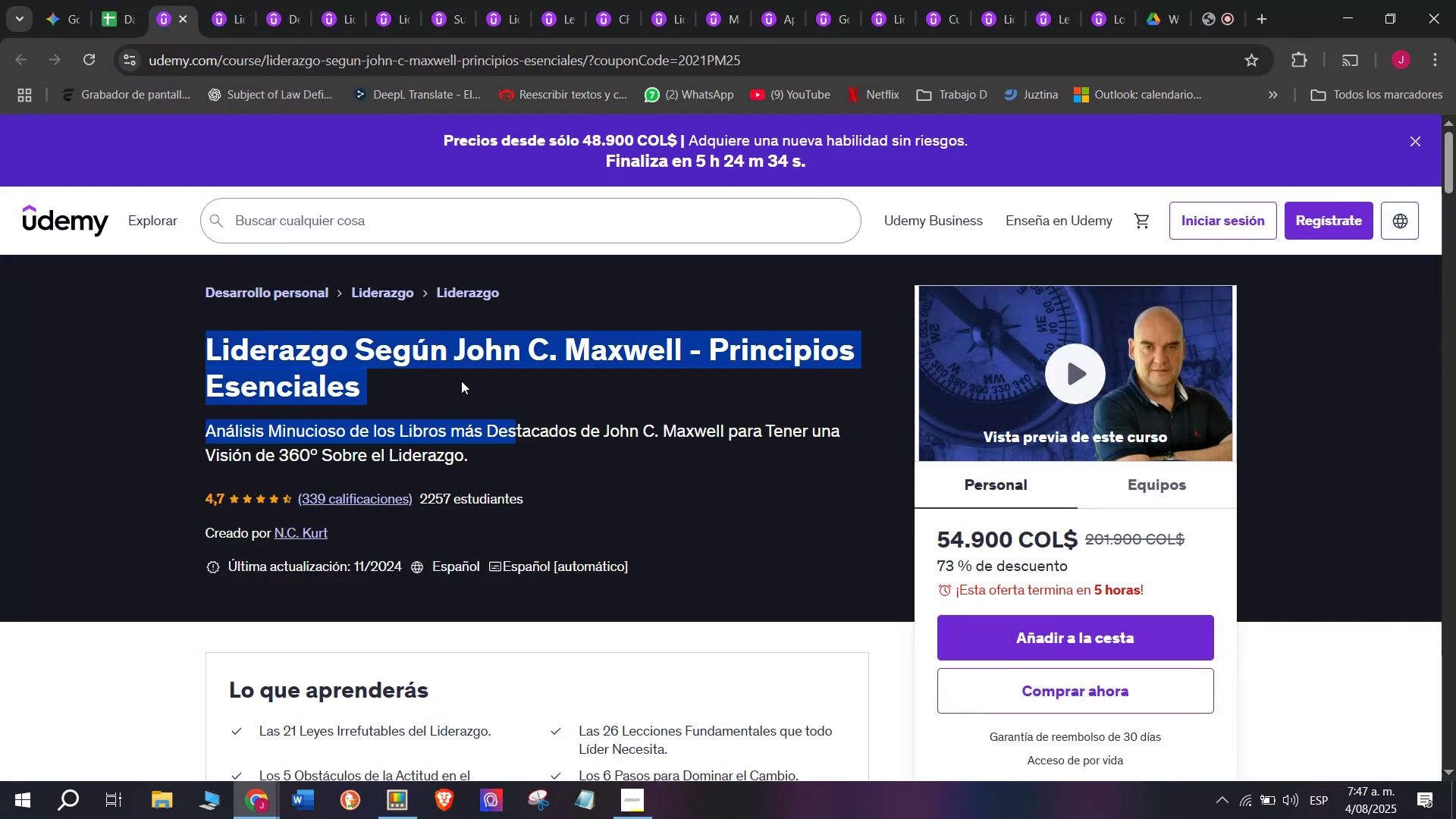 
double_click([400, 393])
 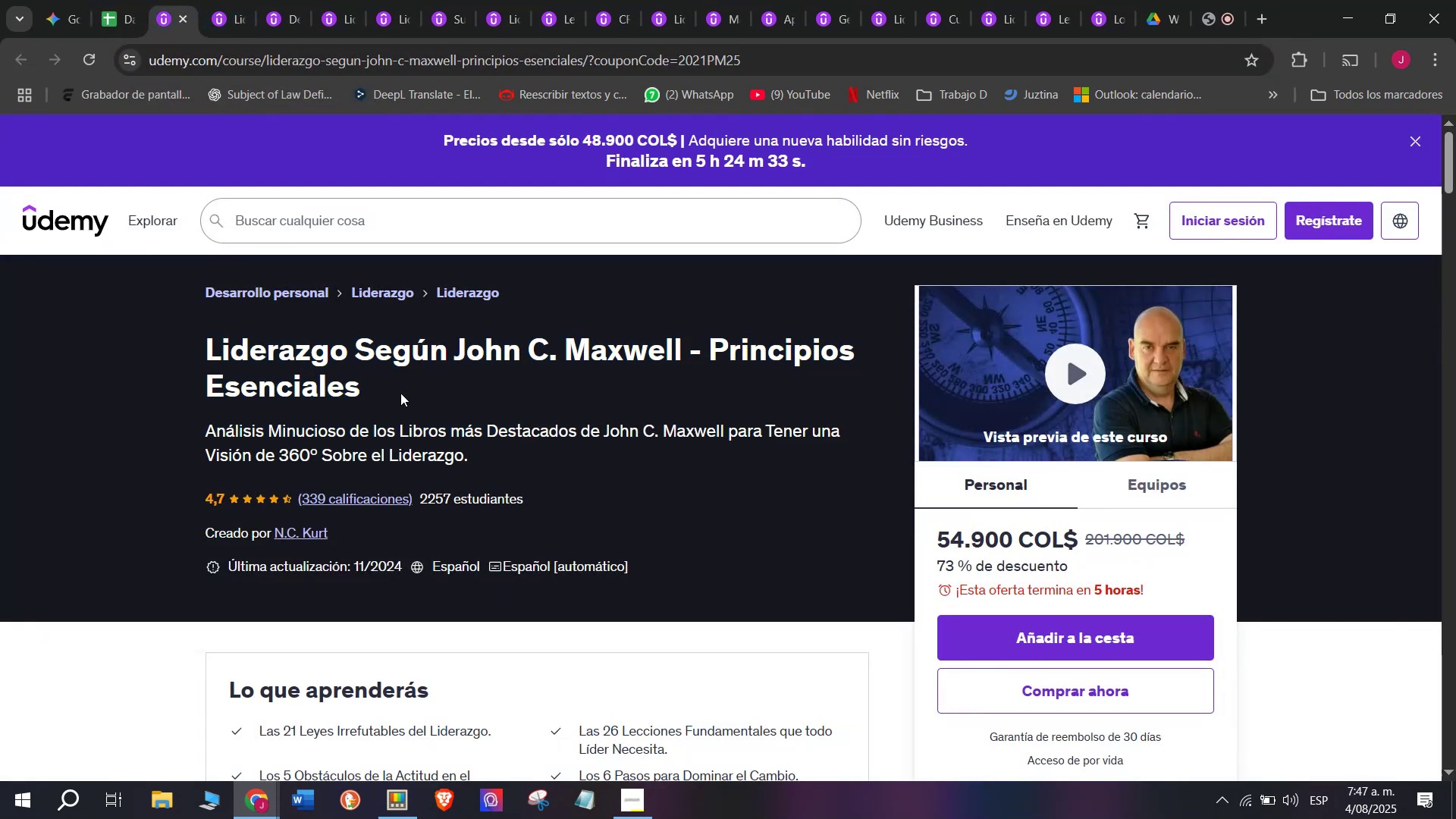 
left_click_drag(start_coordinate=[400, 393], to_coordinate=[166, 337])
 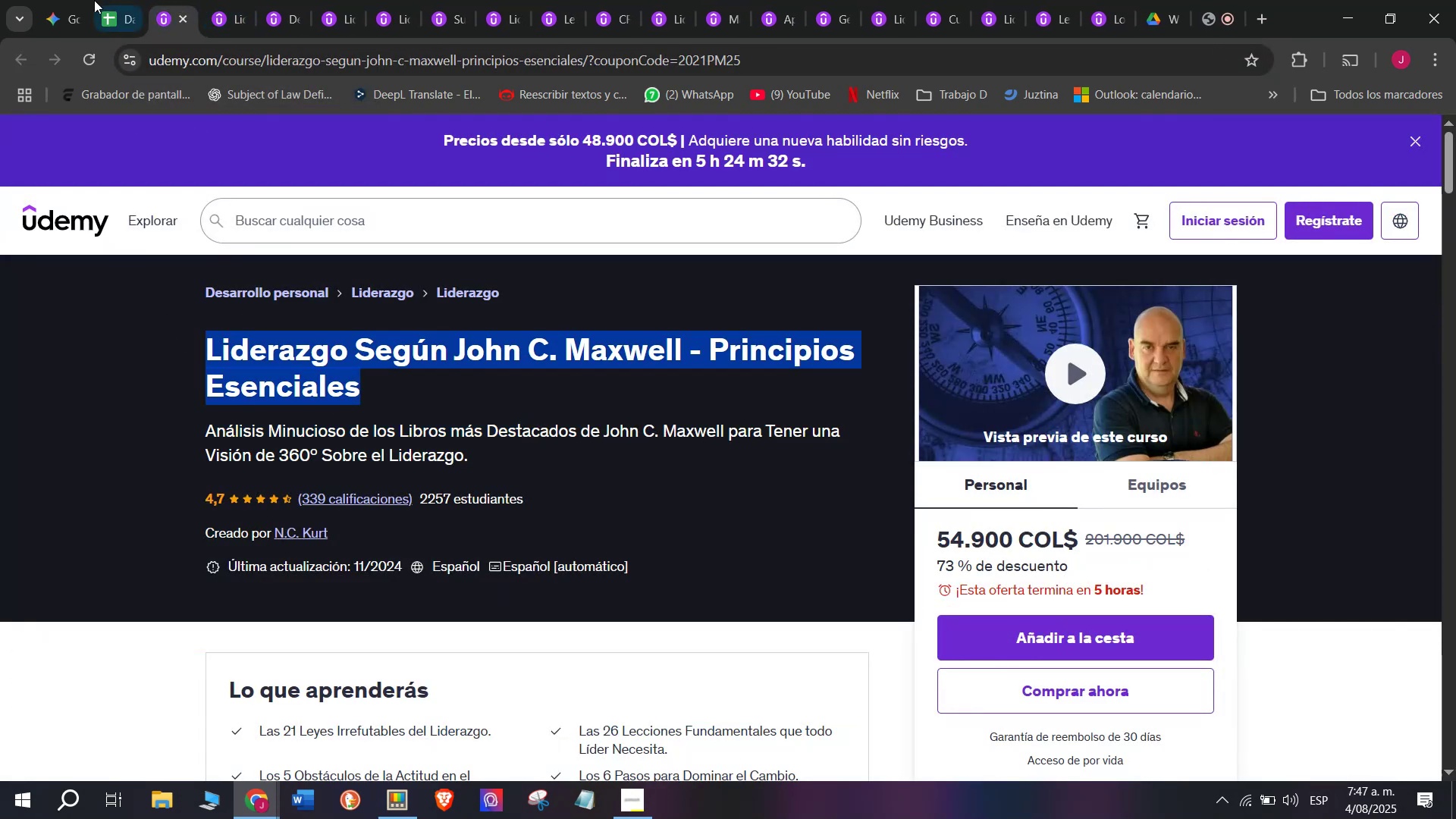 
key(Break)
 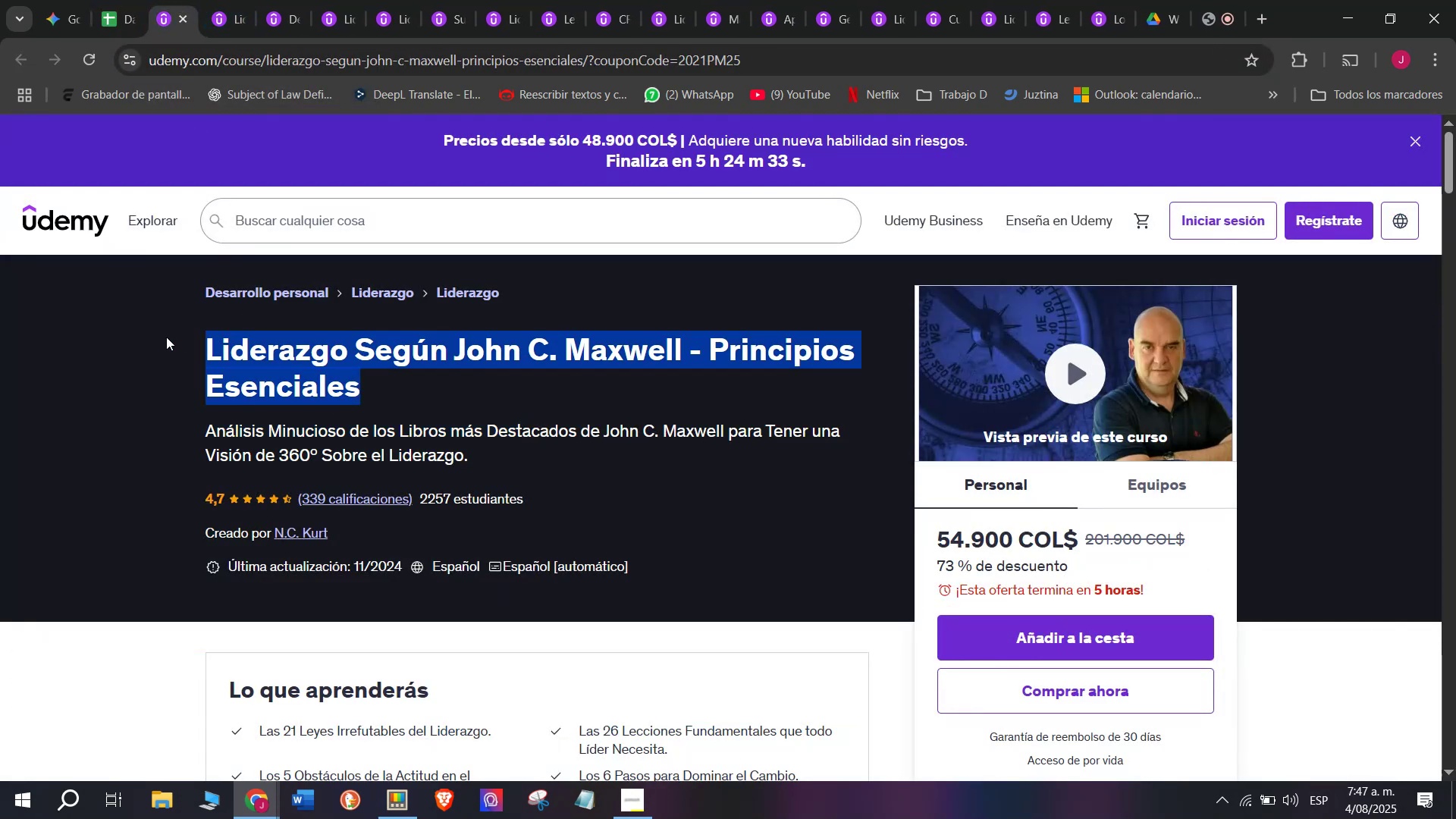 
key(Control+ControlLeft)
 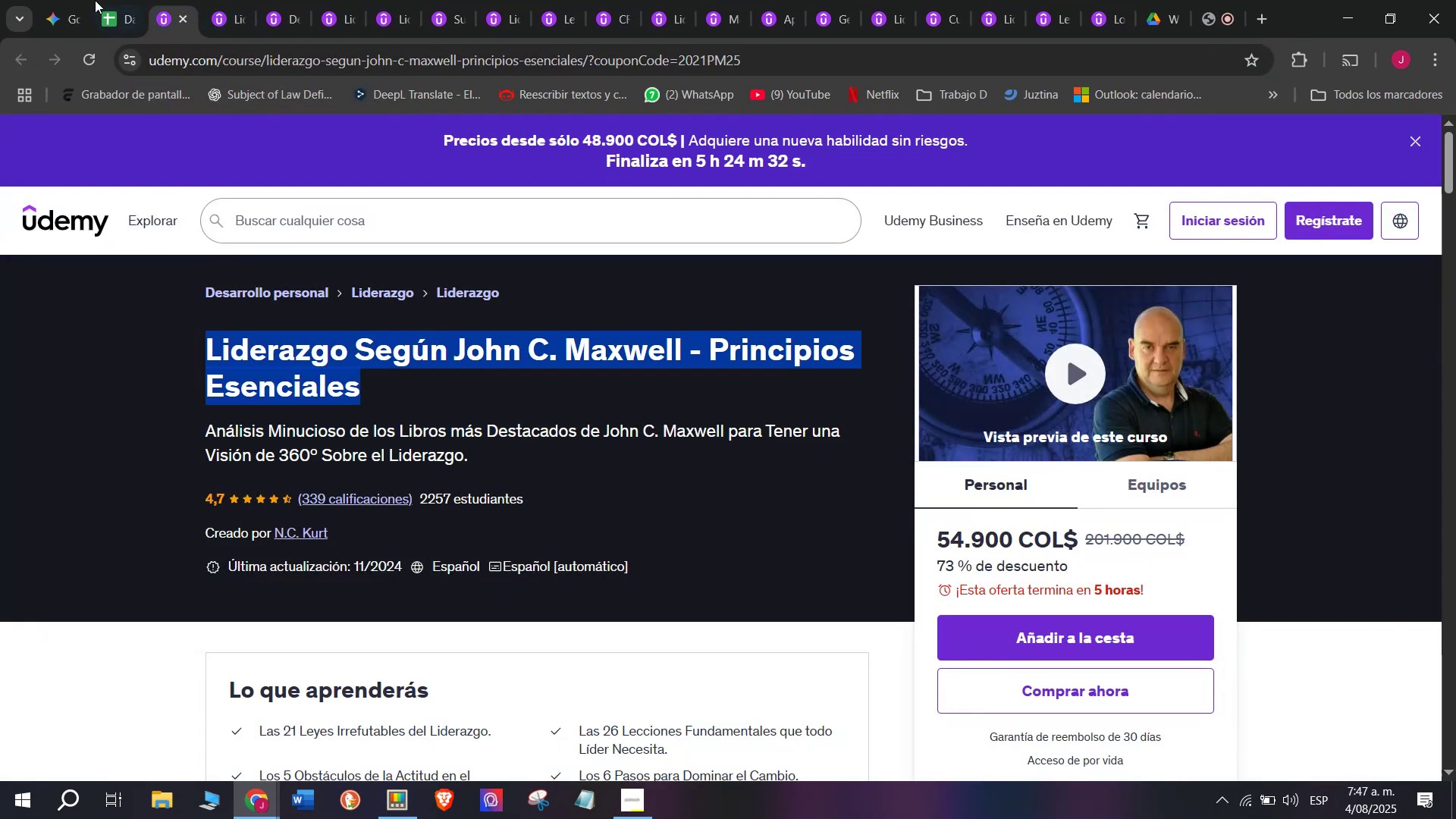 
key(Control+C)
 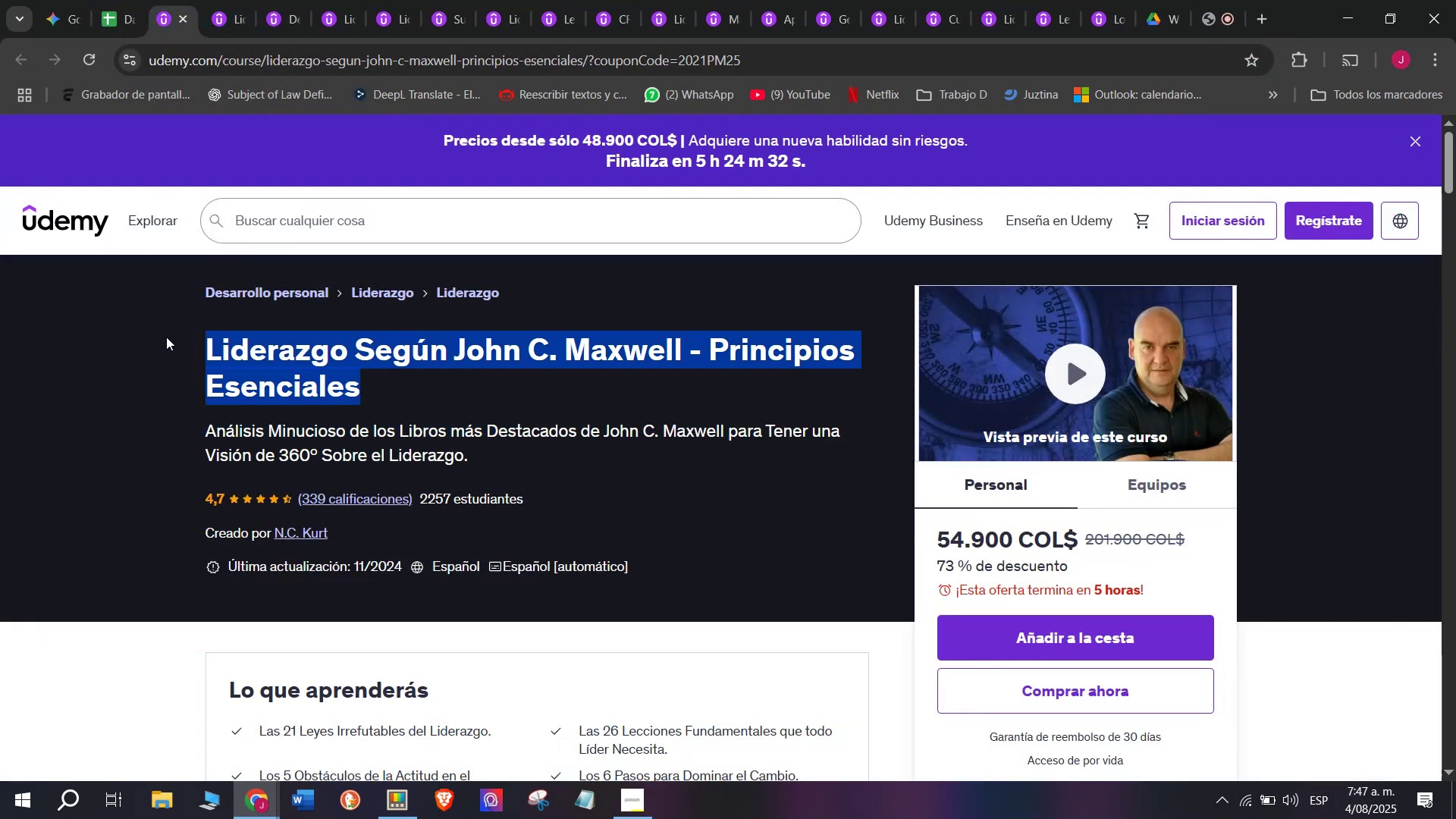 
key(Control+ControlLeft)
 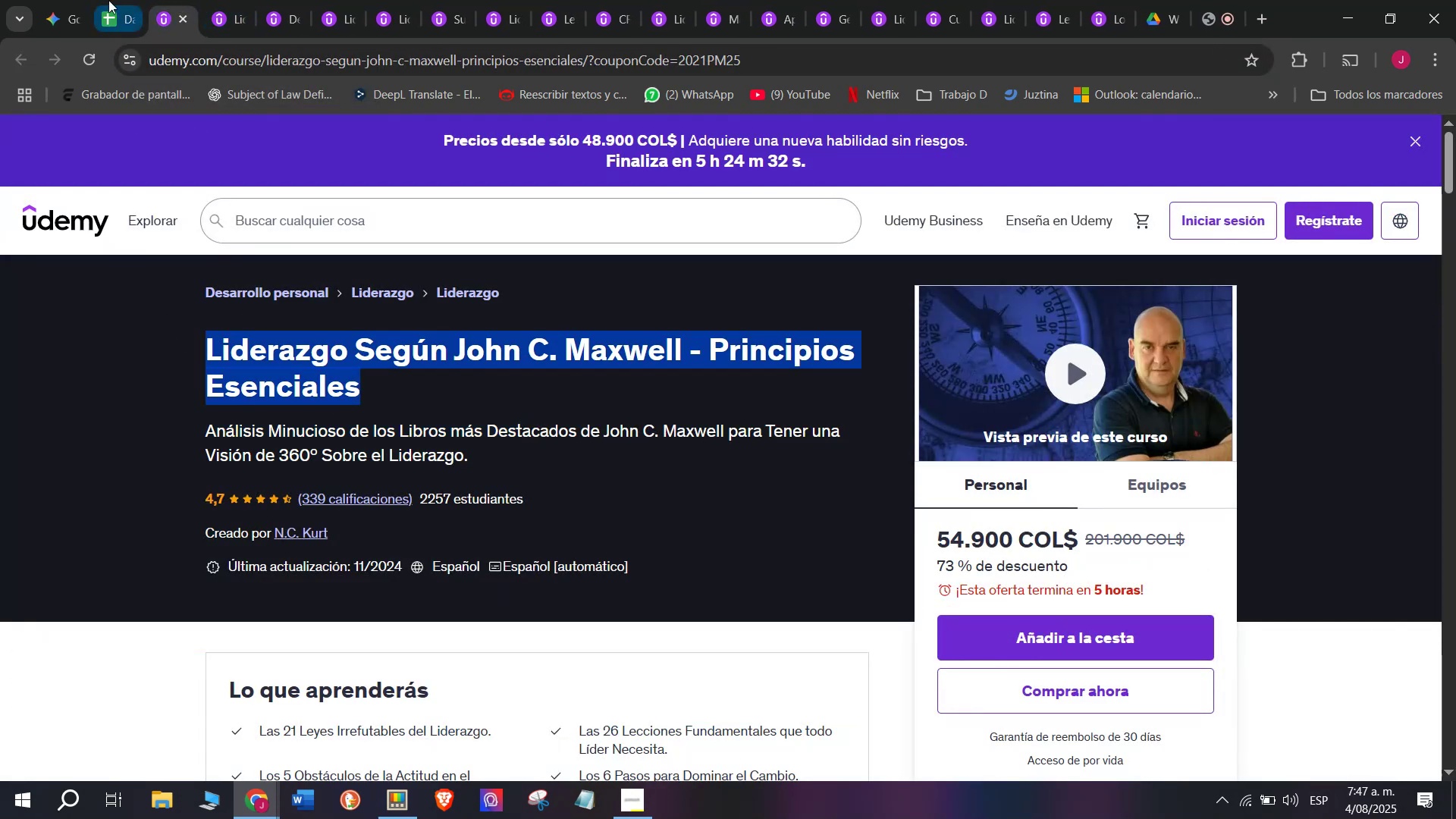 
key(Break)
 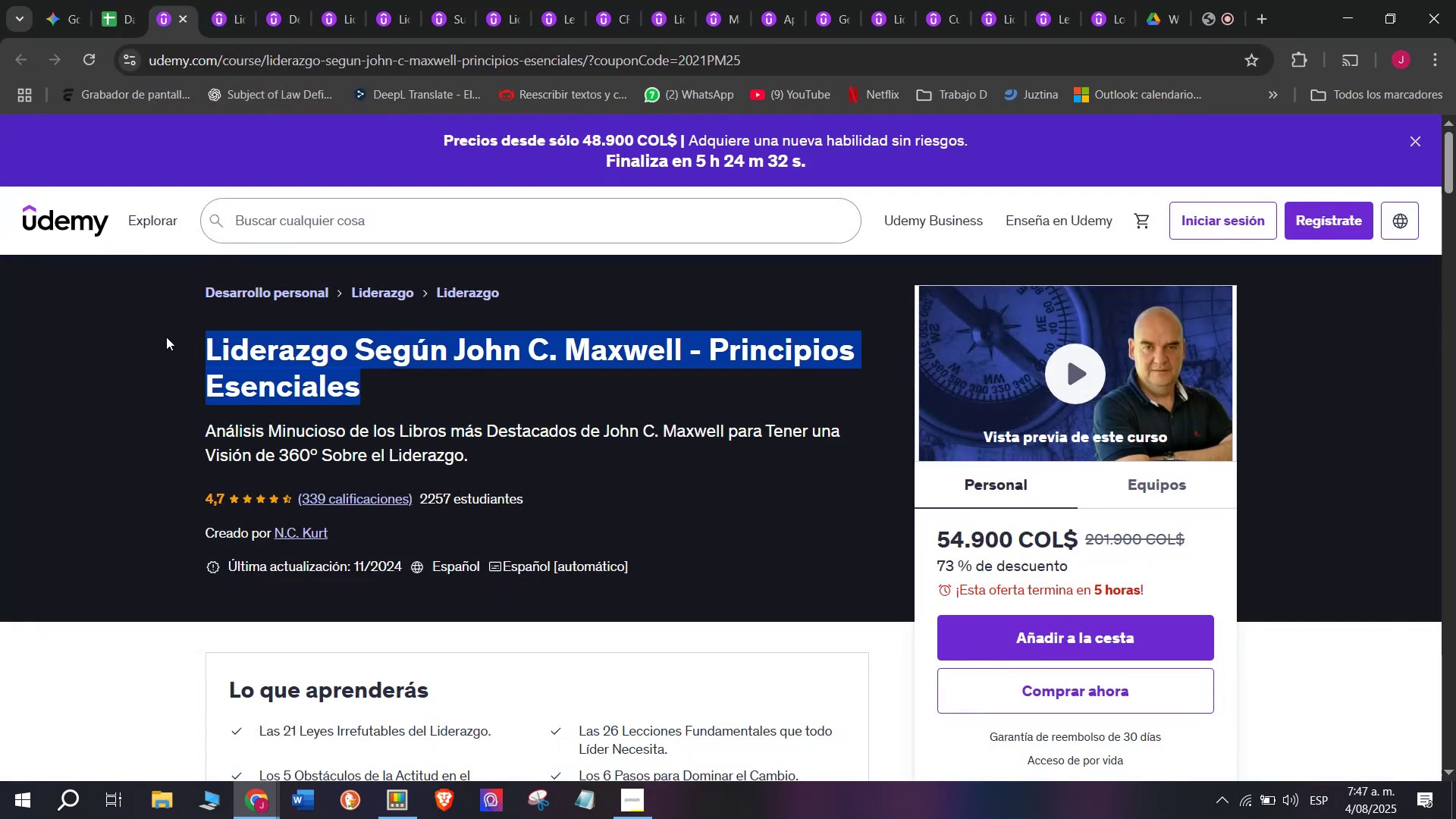 
key(Control+C)
 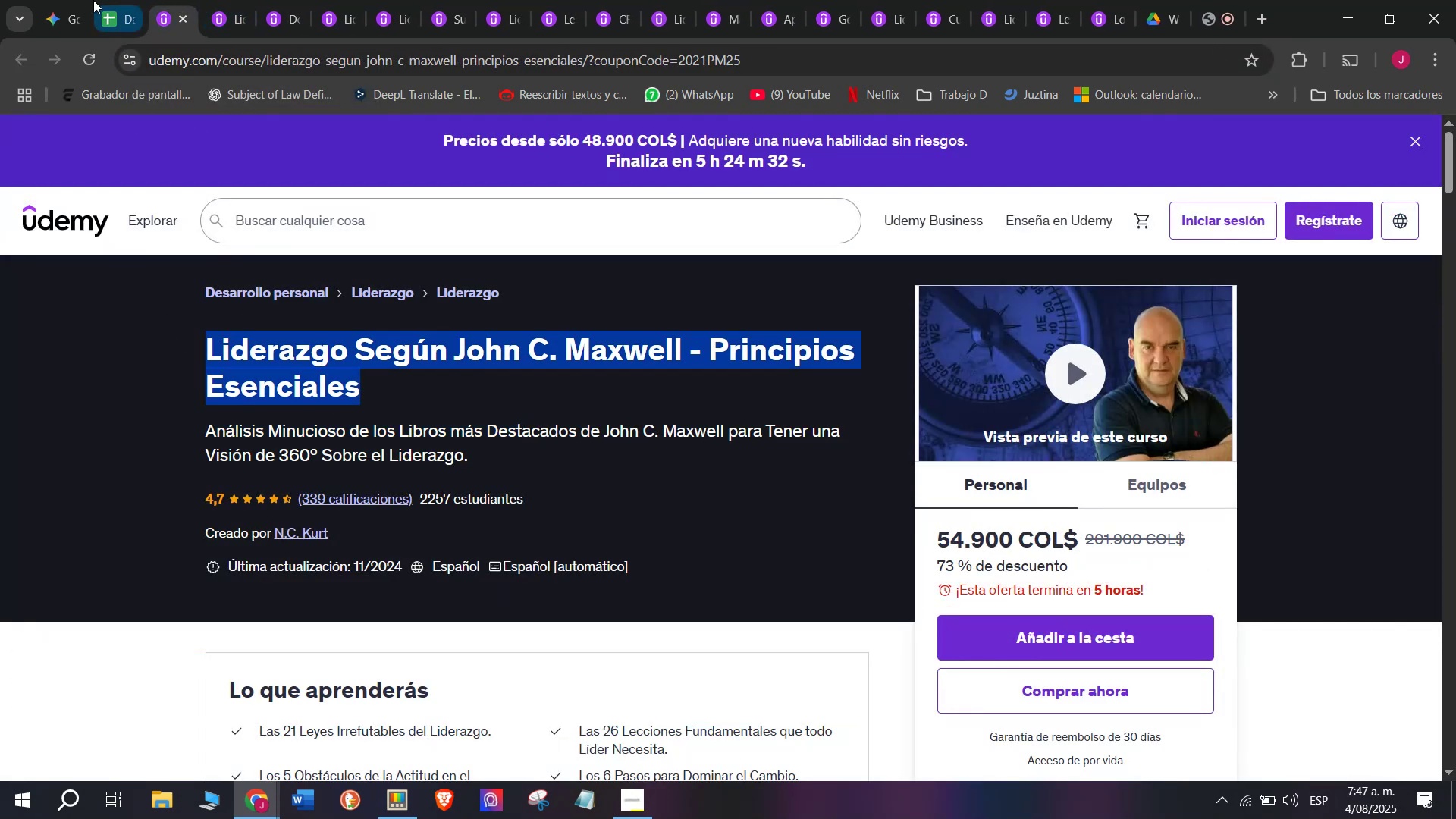 
left_click([129, 0])
 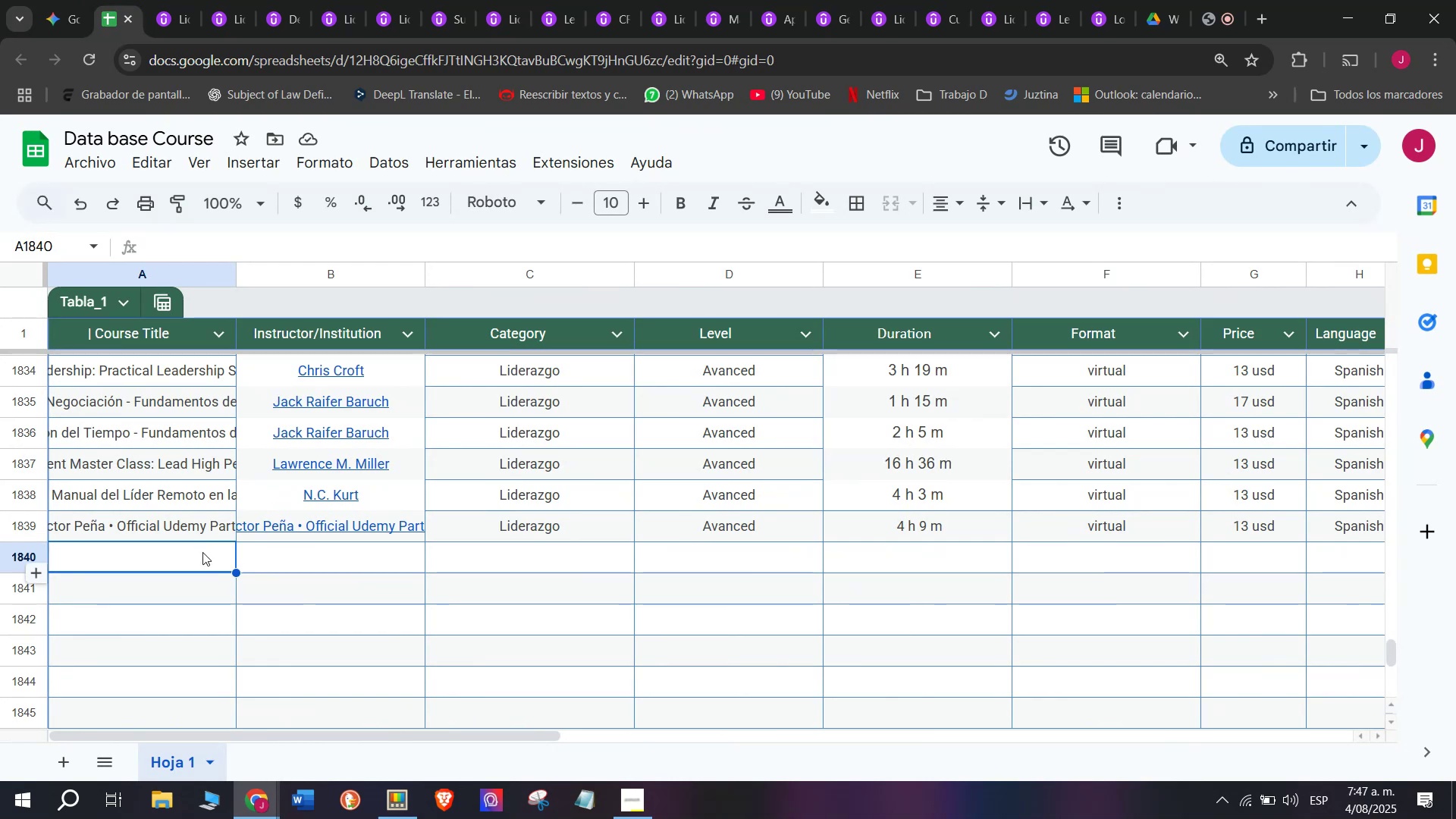 
double_click([202, 548])
 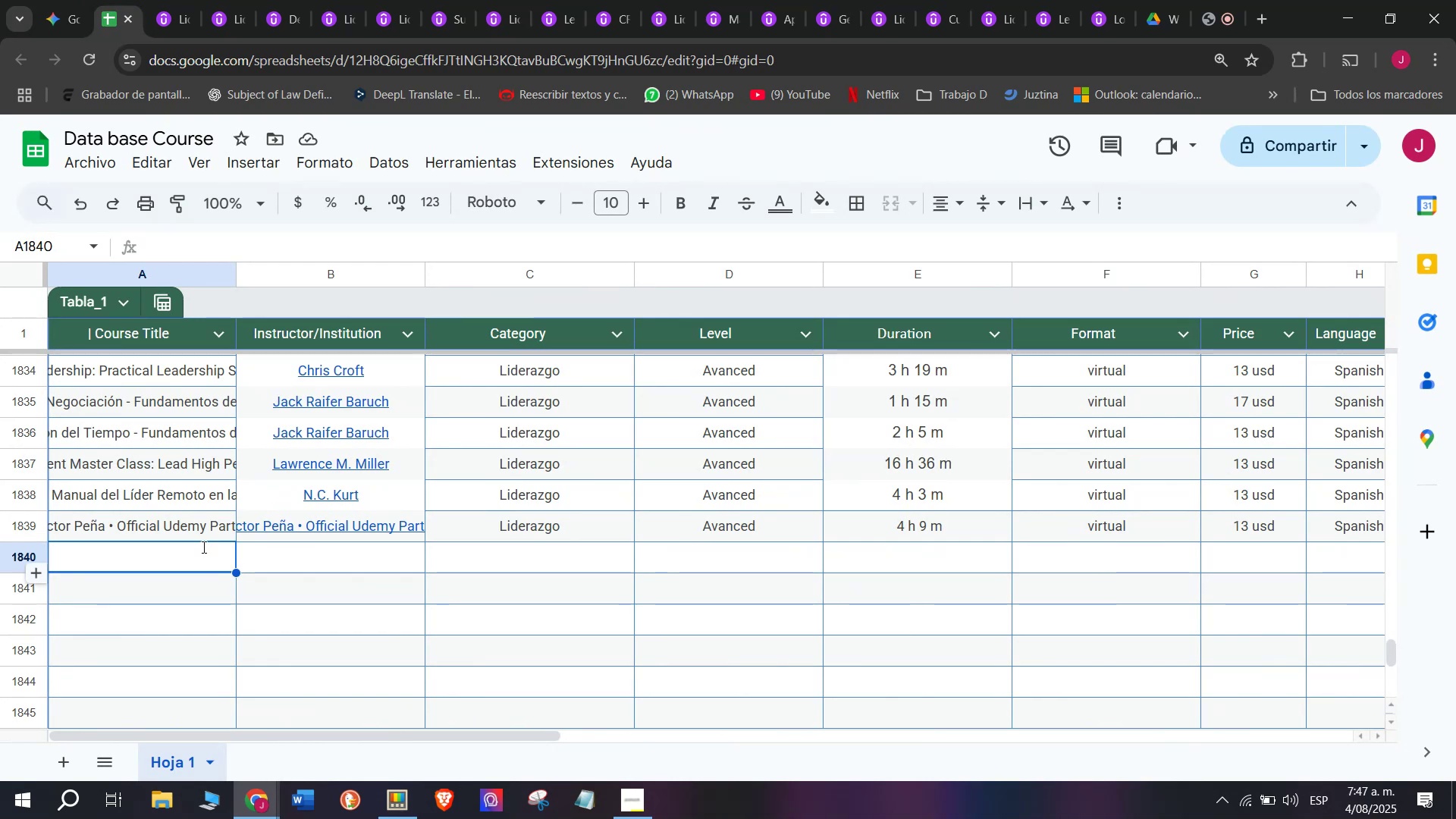 
key(Control+ControlLeft)
 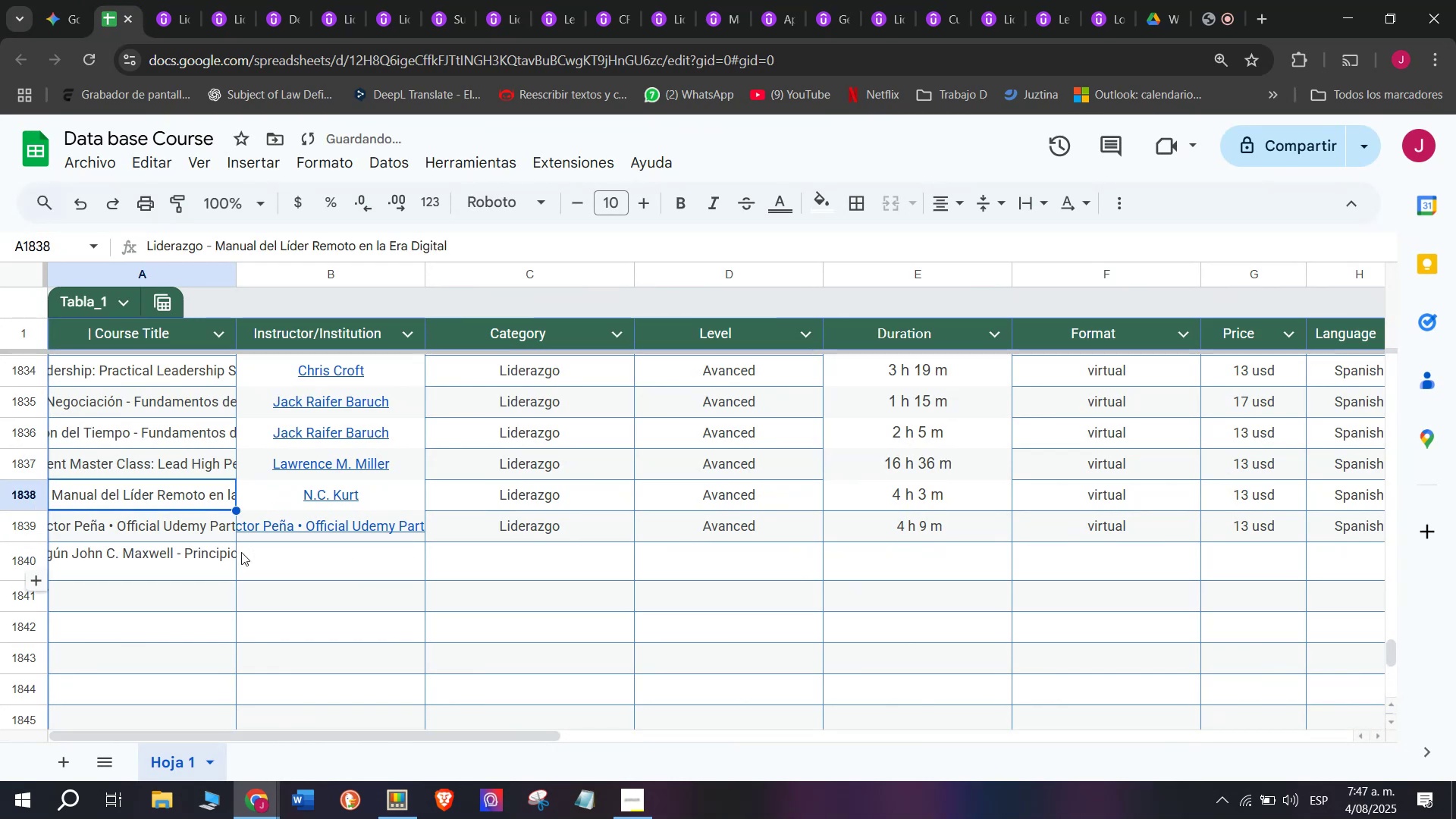 
key(Z)
 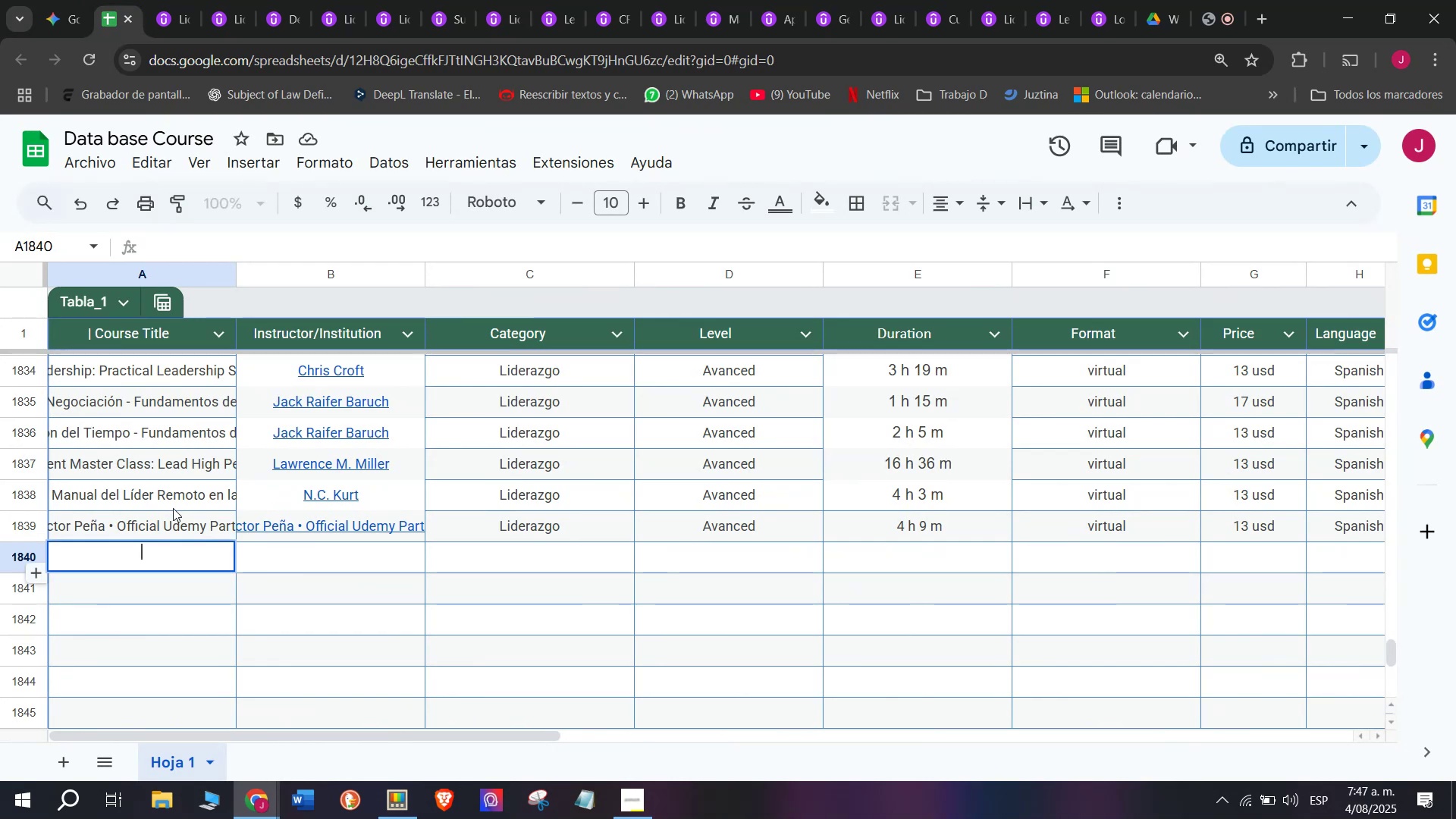 
key(Control+V)
 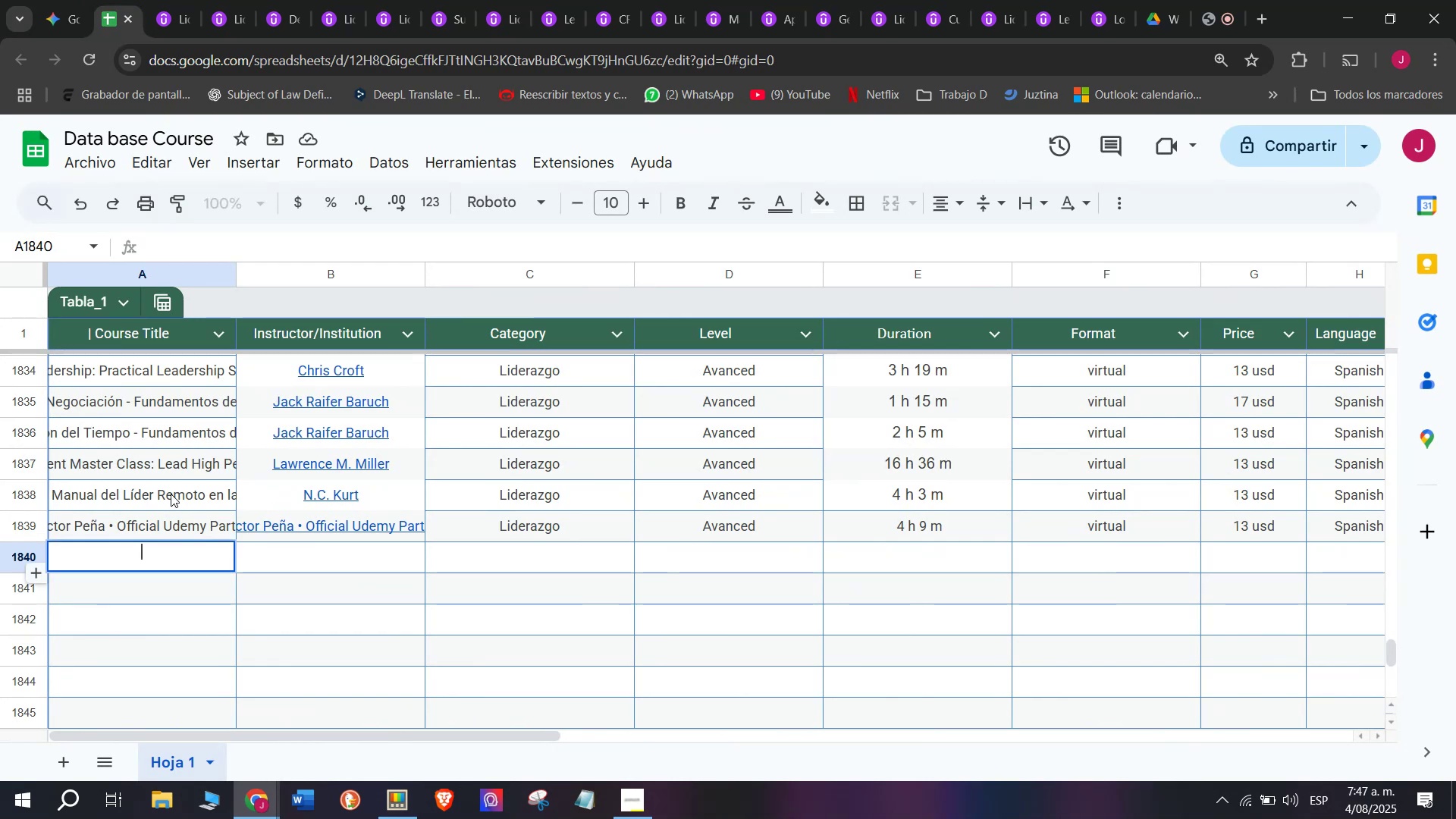 
triple_click([171, 494])
 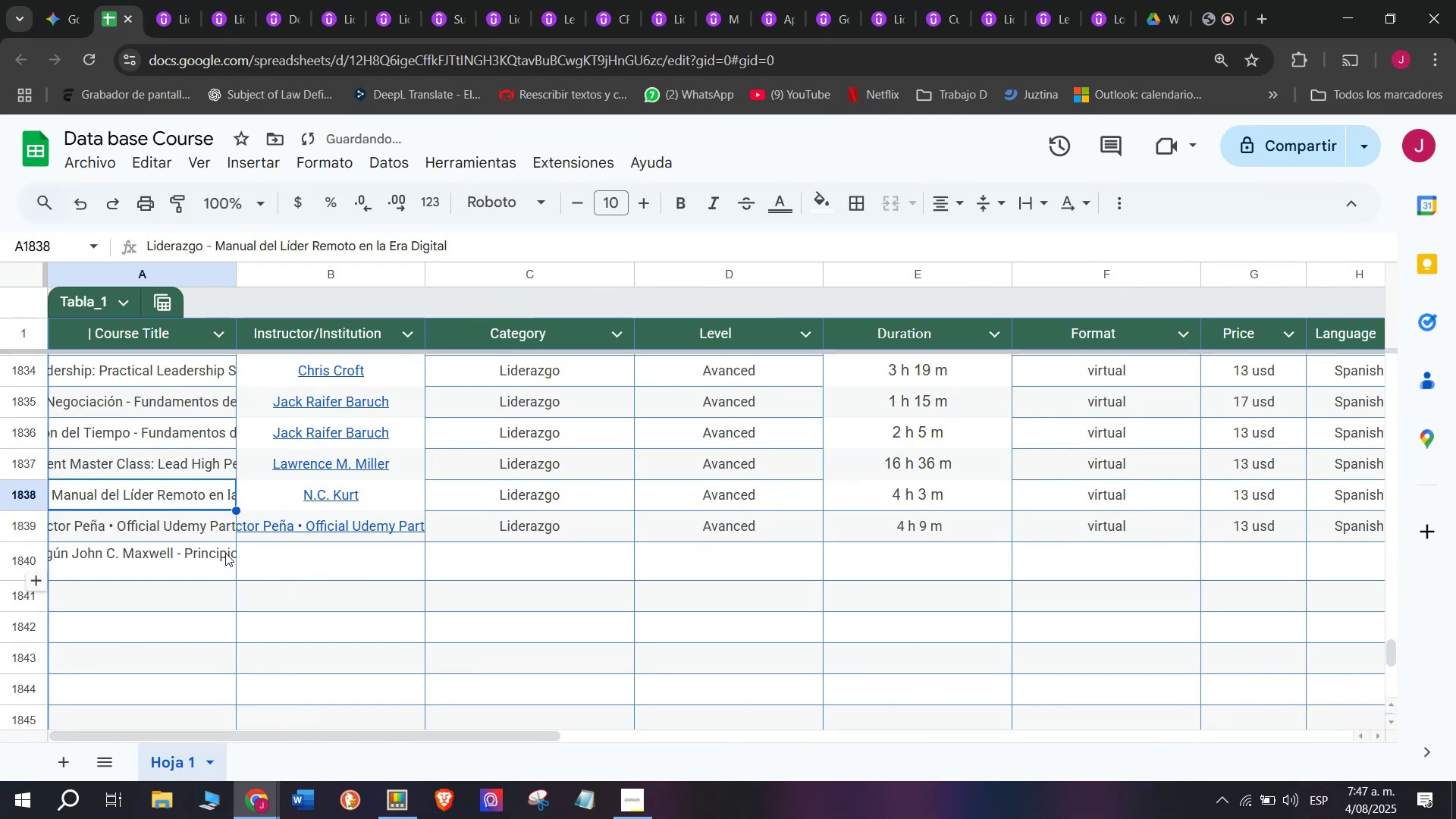 
double_click([225, 553])
 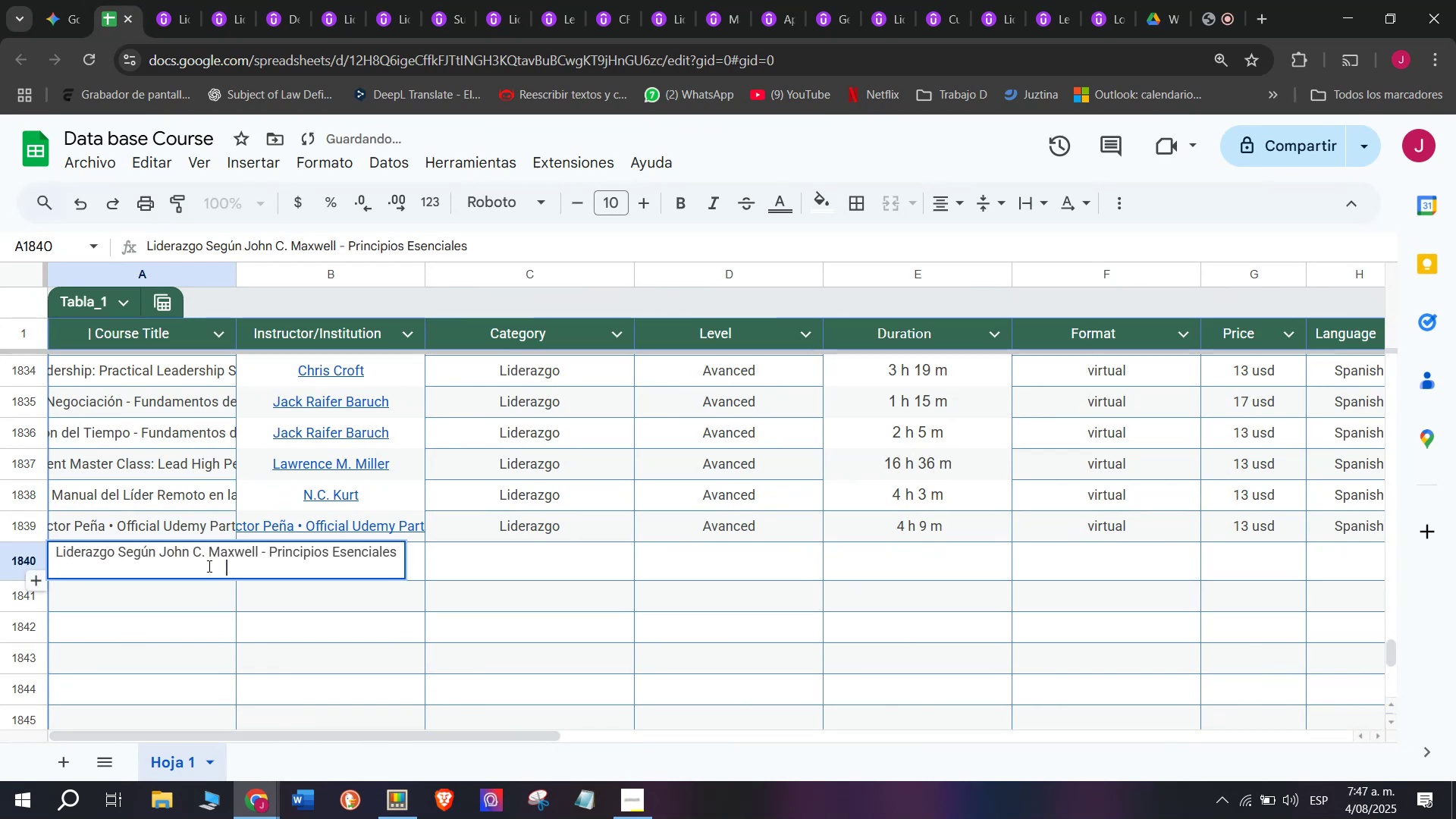 
key(Q)
 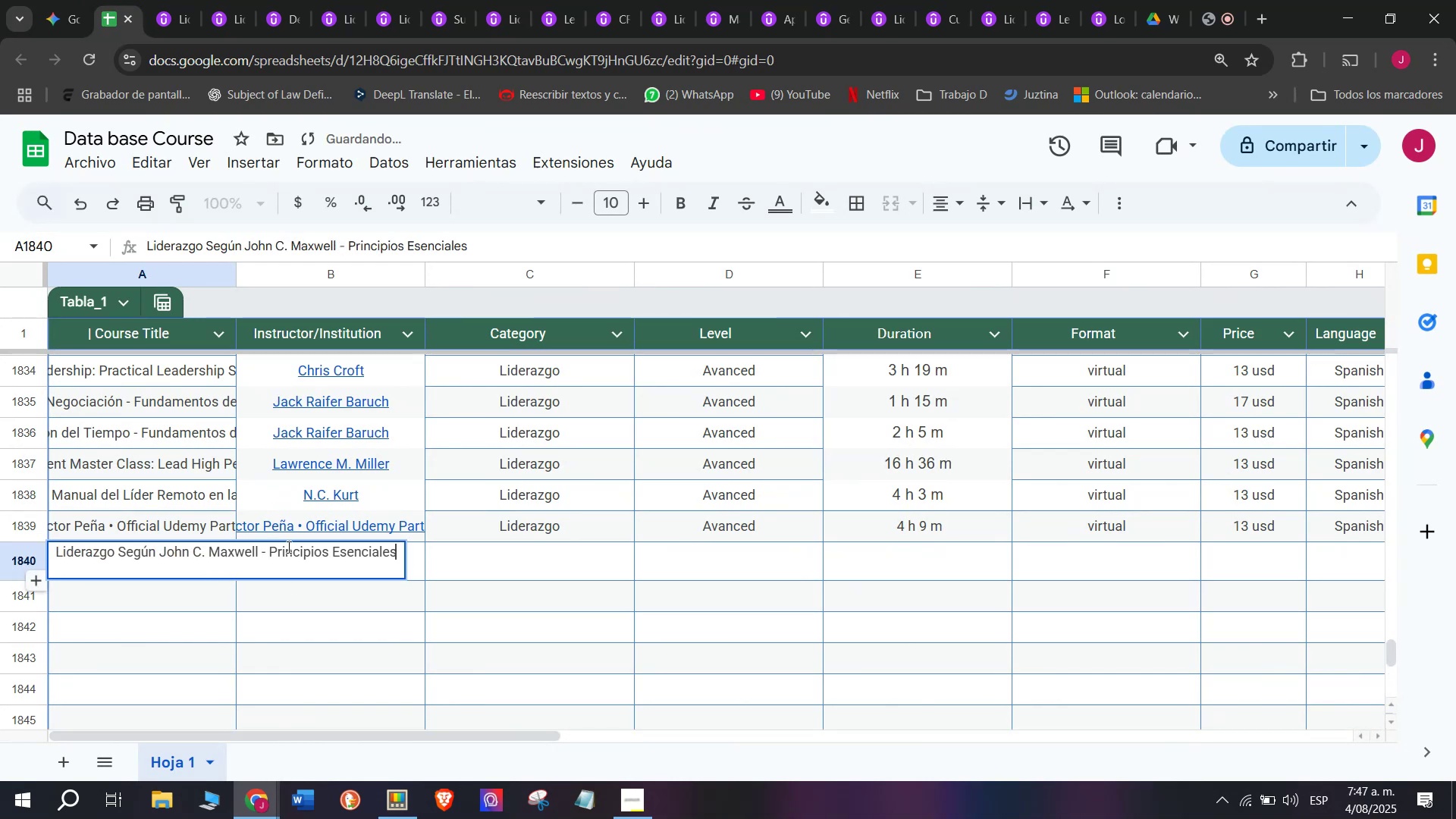 
key(Backspace)
 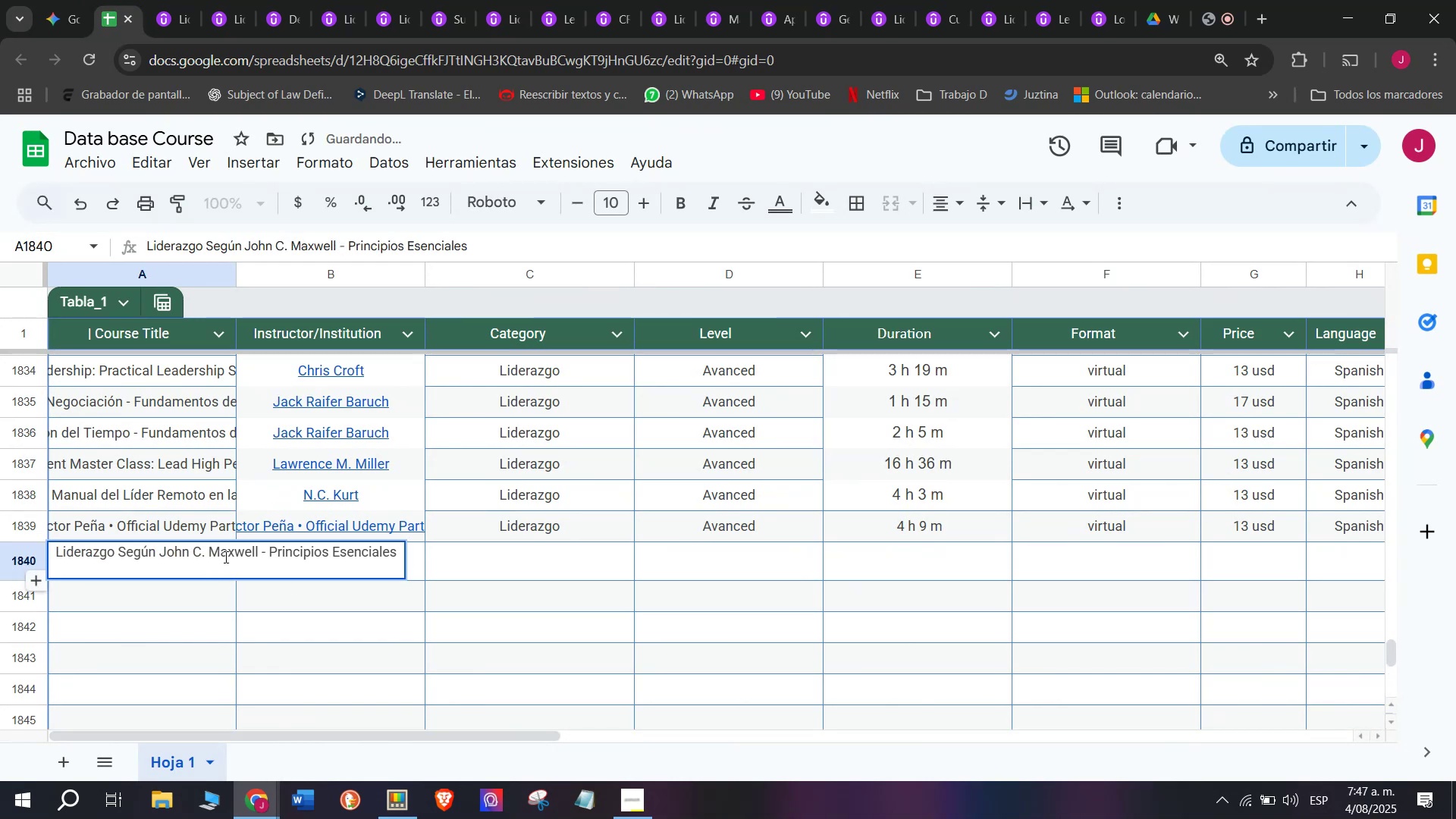 
left_click([457, 566])
 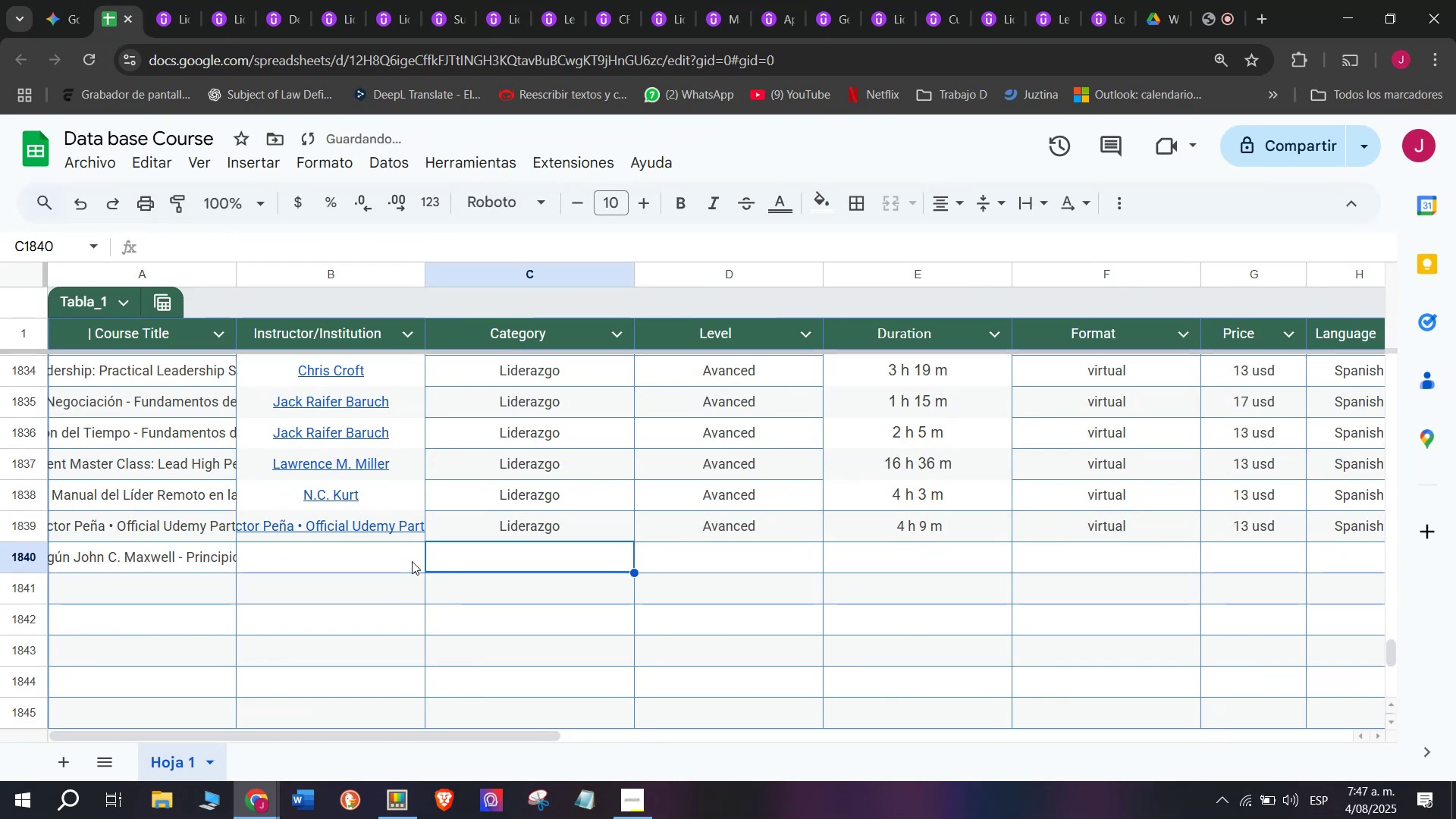 
left_click([328, 551])
 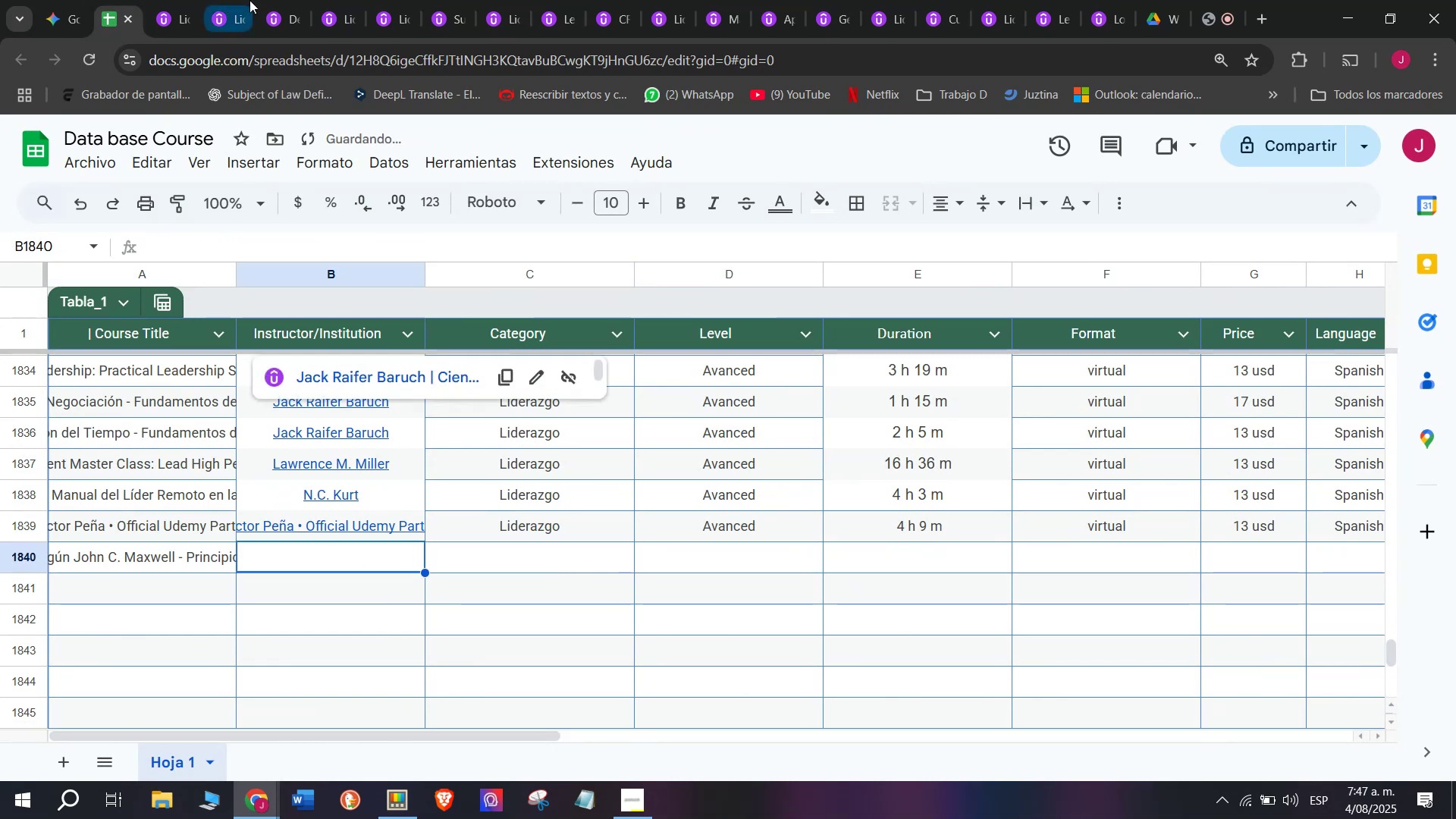 
left_click([179, 0])
 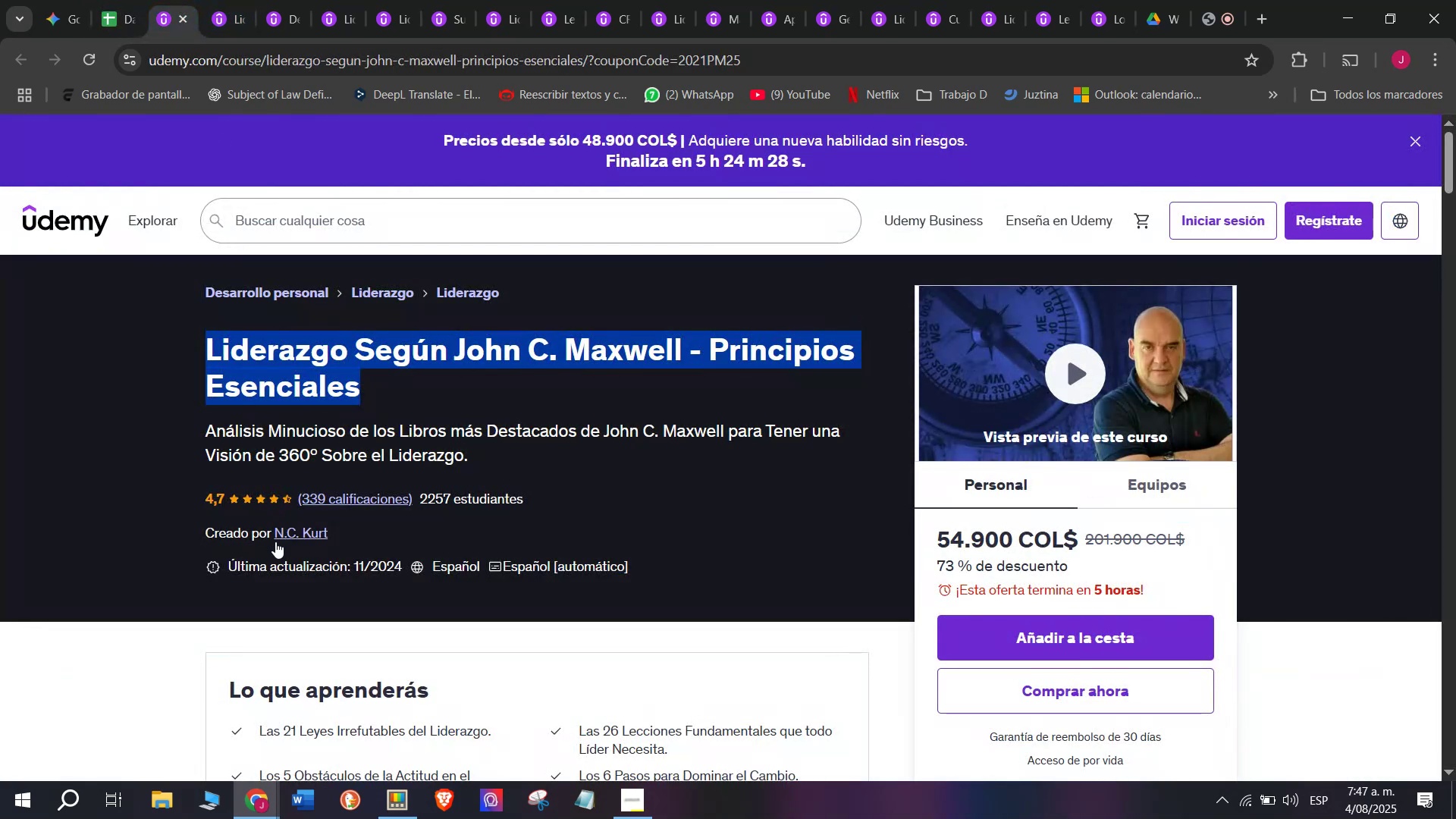 
left_click([293, 536])
 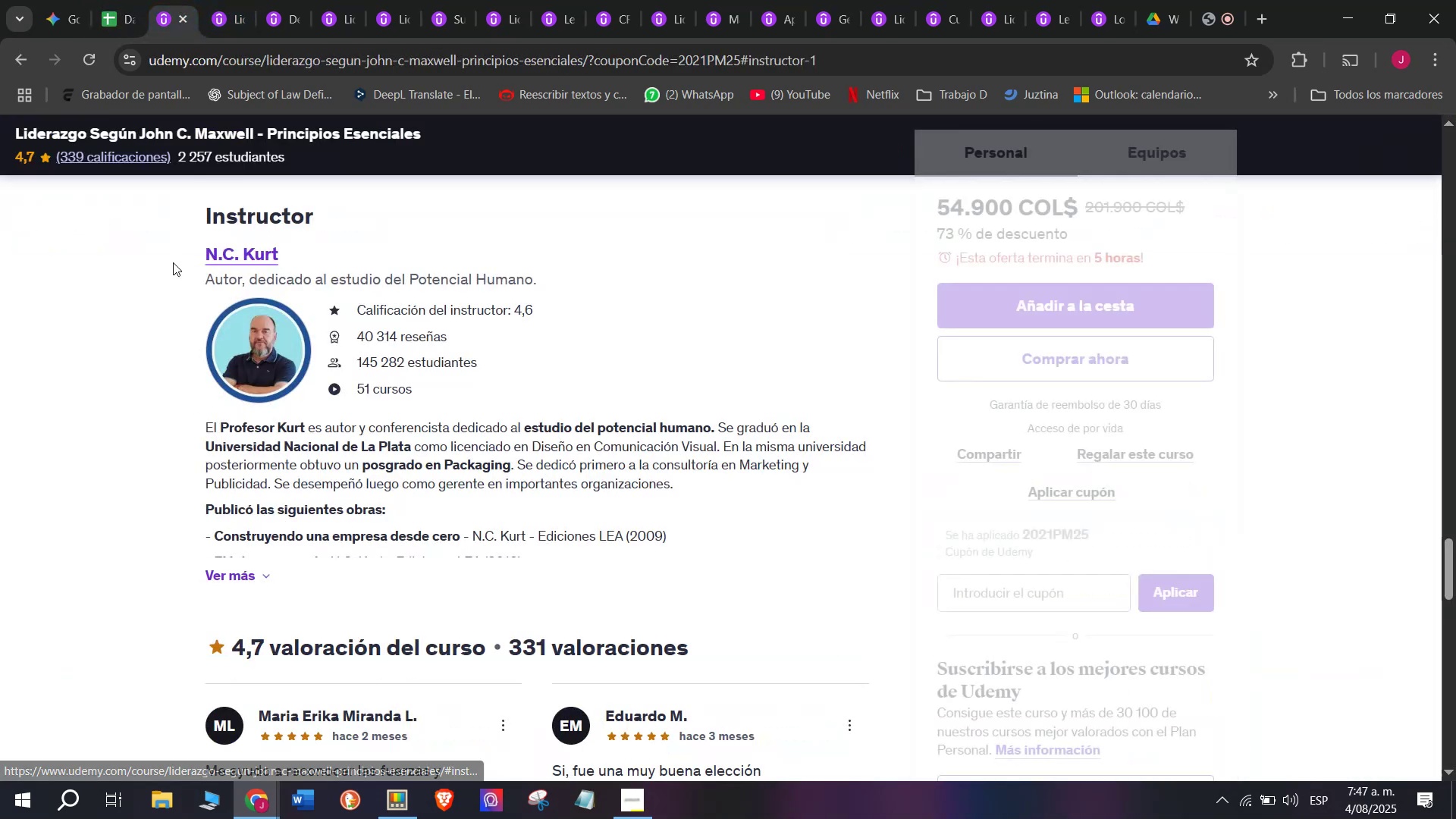 
left_click_drag(start_coordinate=[174, 253], to_coordinate=[328, 267])
 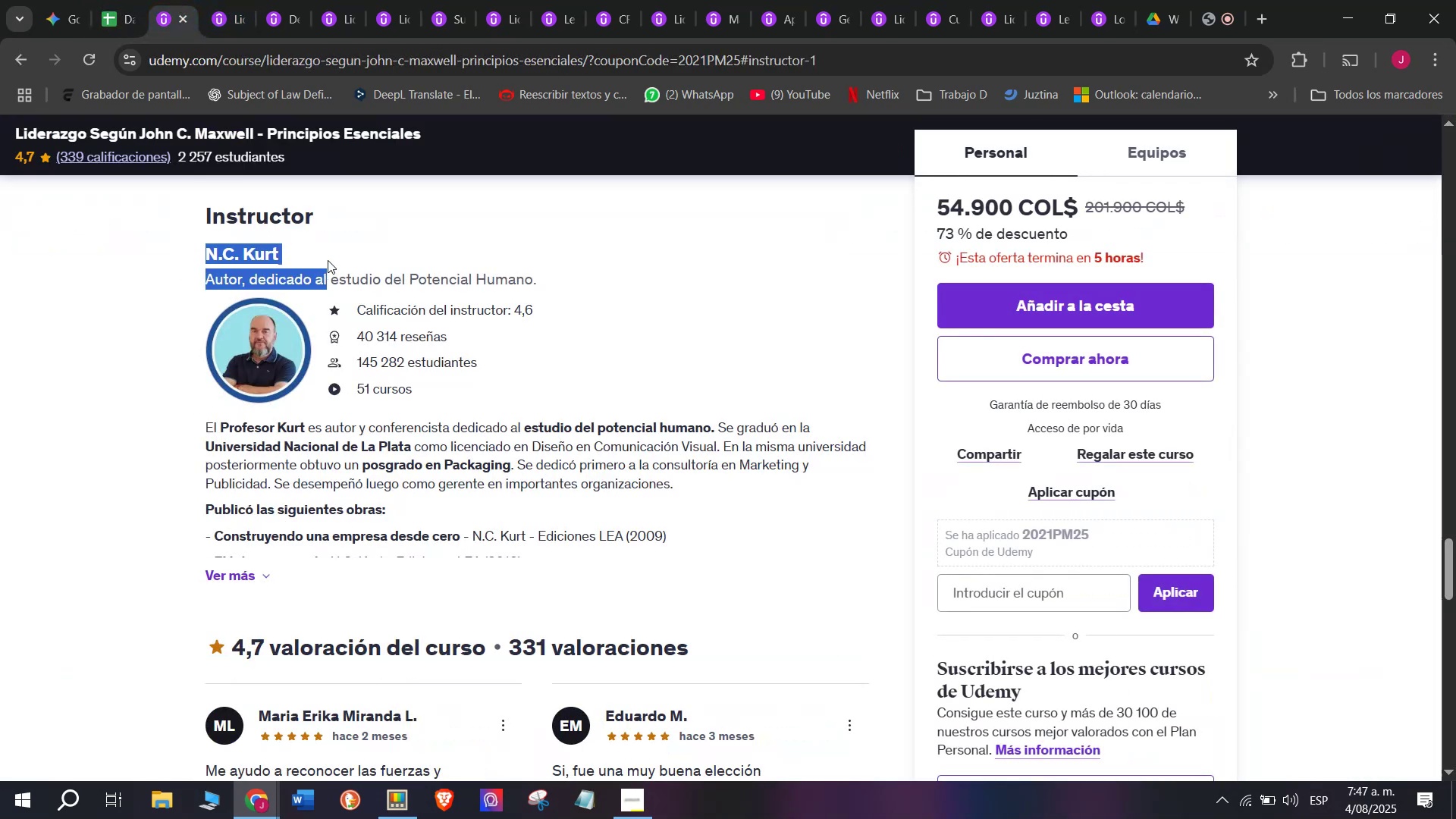 
left_click([332, 234])
 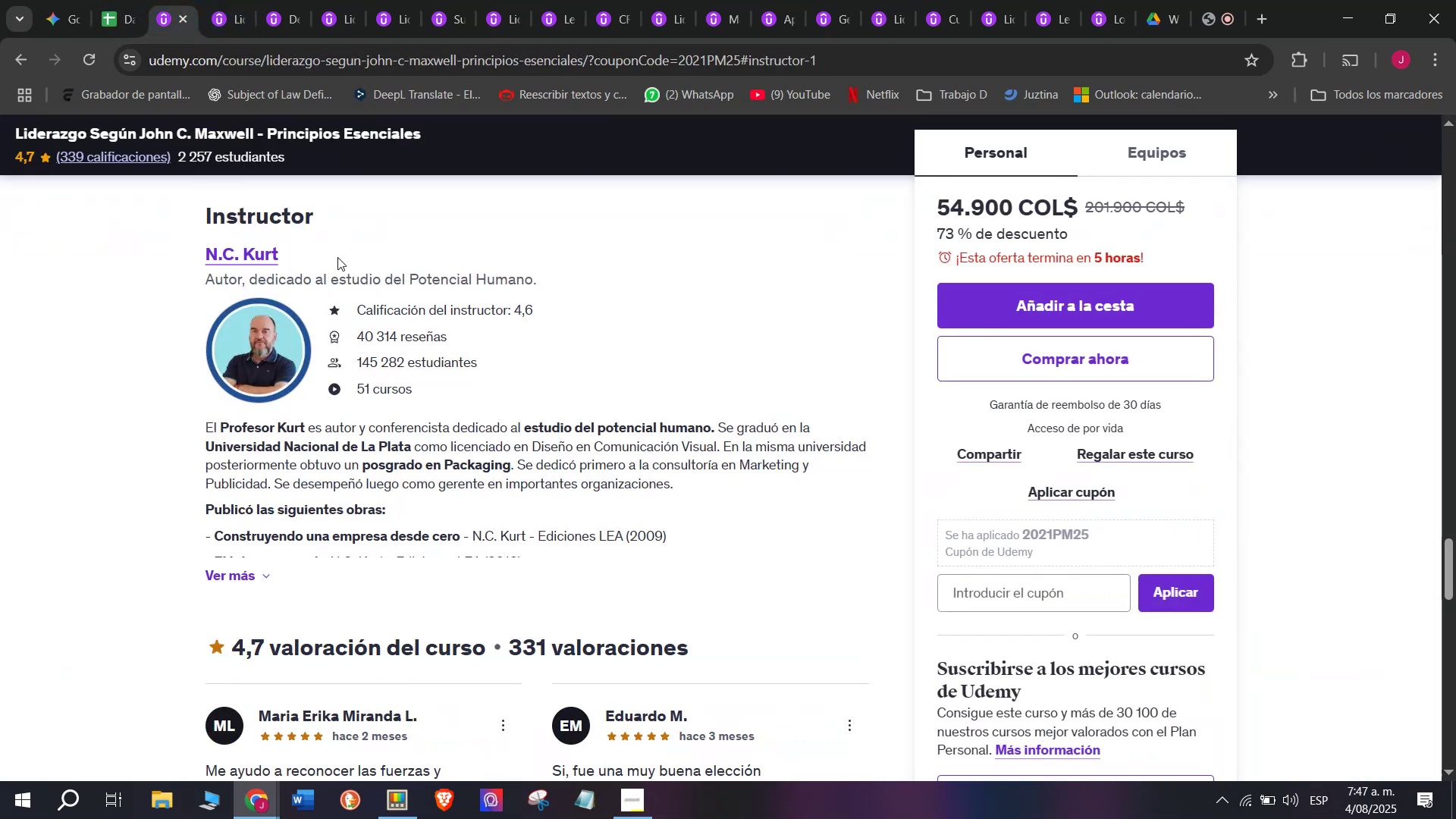 
left_click_drag(start_coordinate=[342, 268], to_coordinate=[143, 251])
 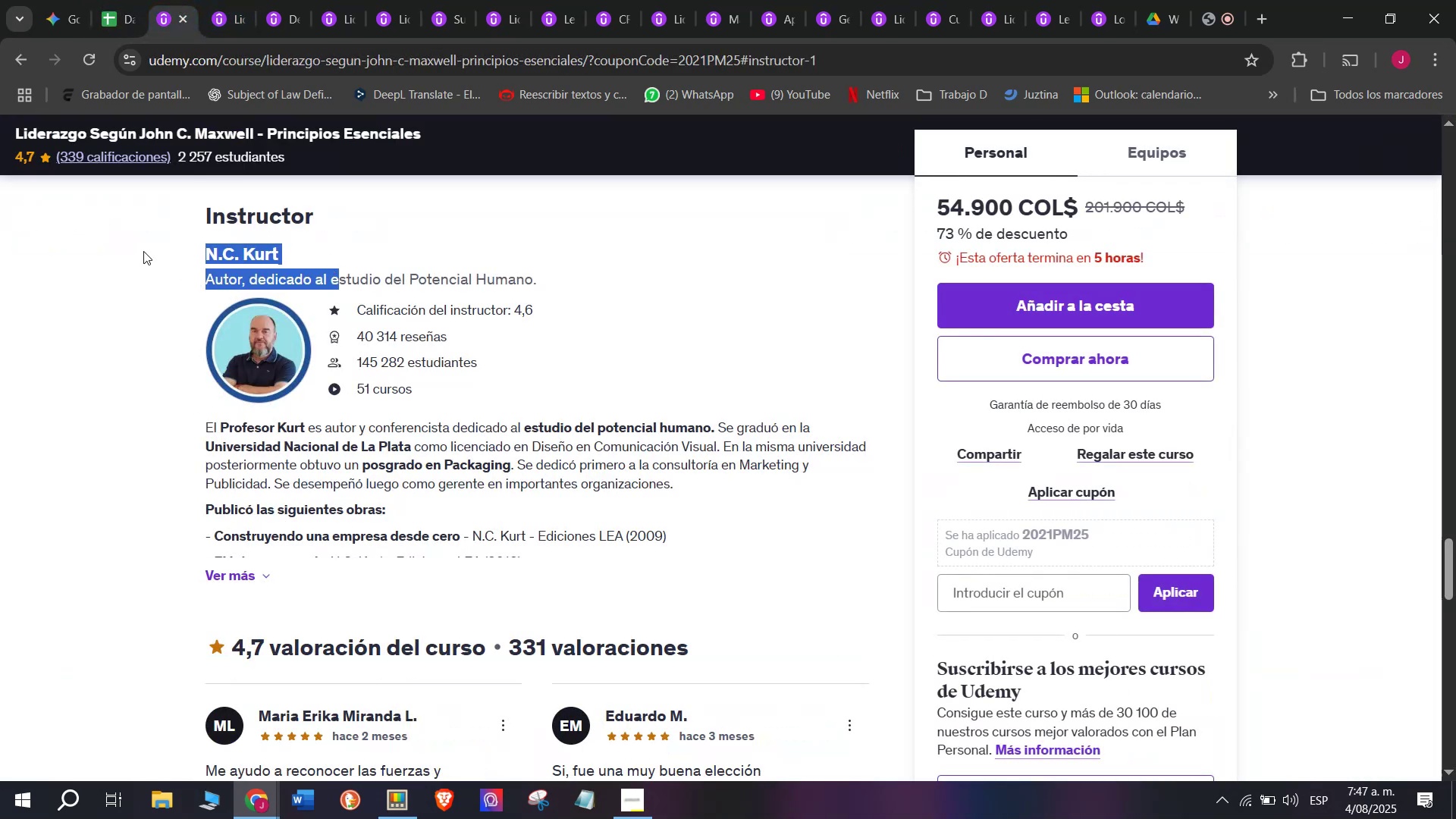 
left_click([143, 251])
 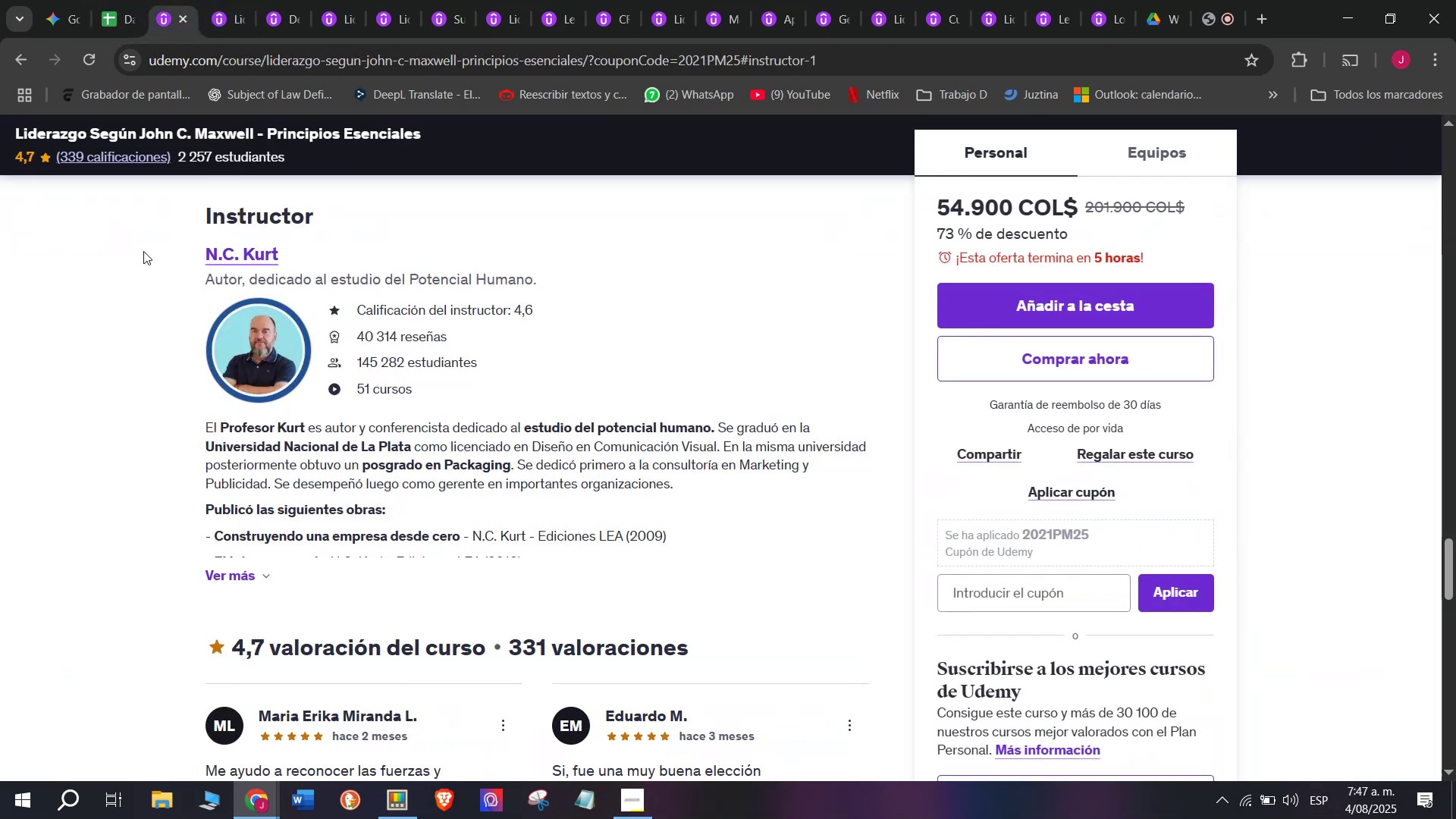 
left_click_drag(start_coordinate=[143, 251], to_coordinate=[319, 255])
 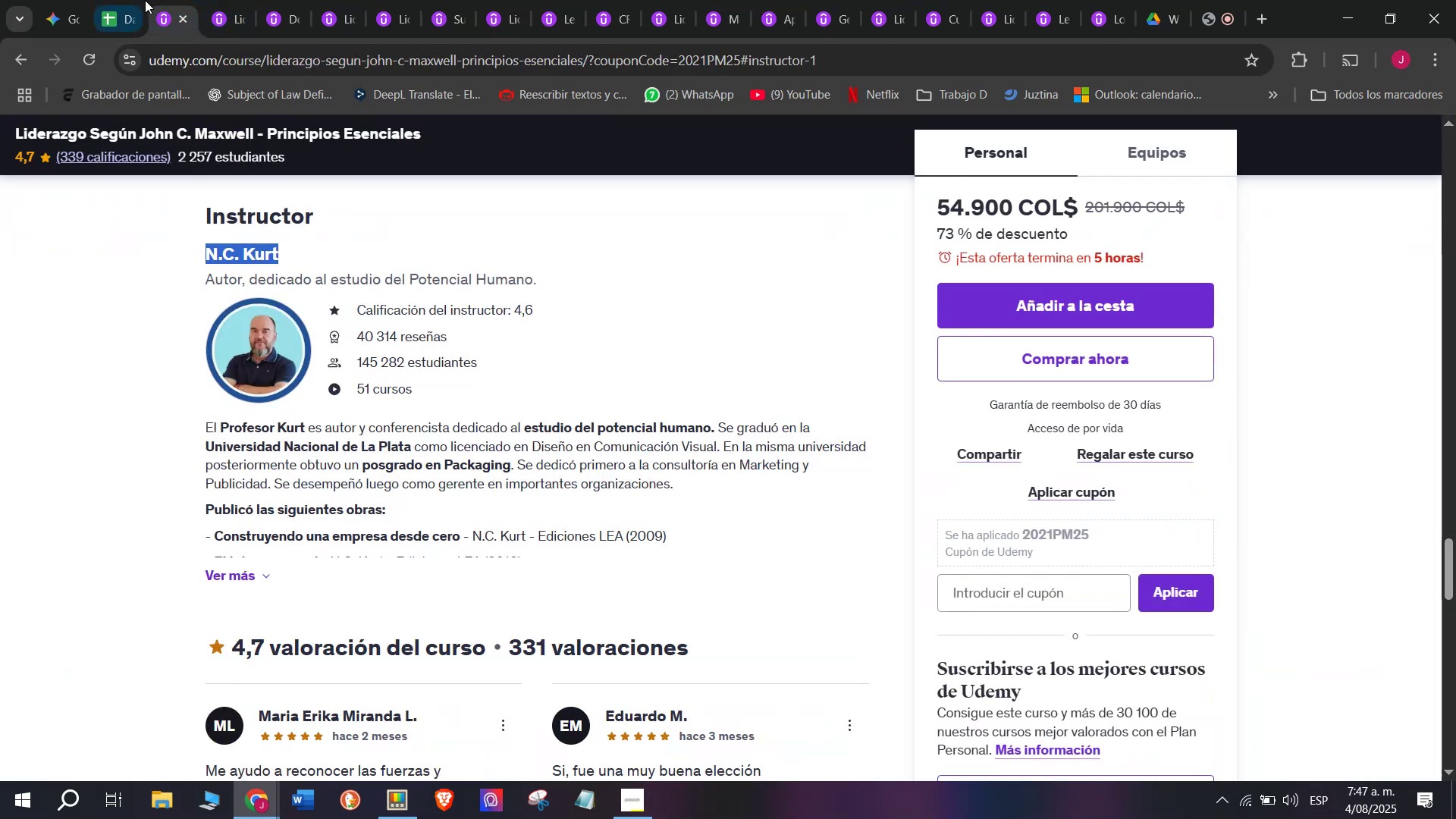 
key(Control+ControlLeft)
 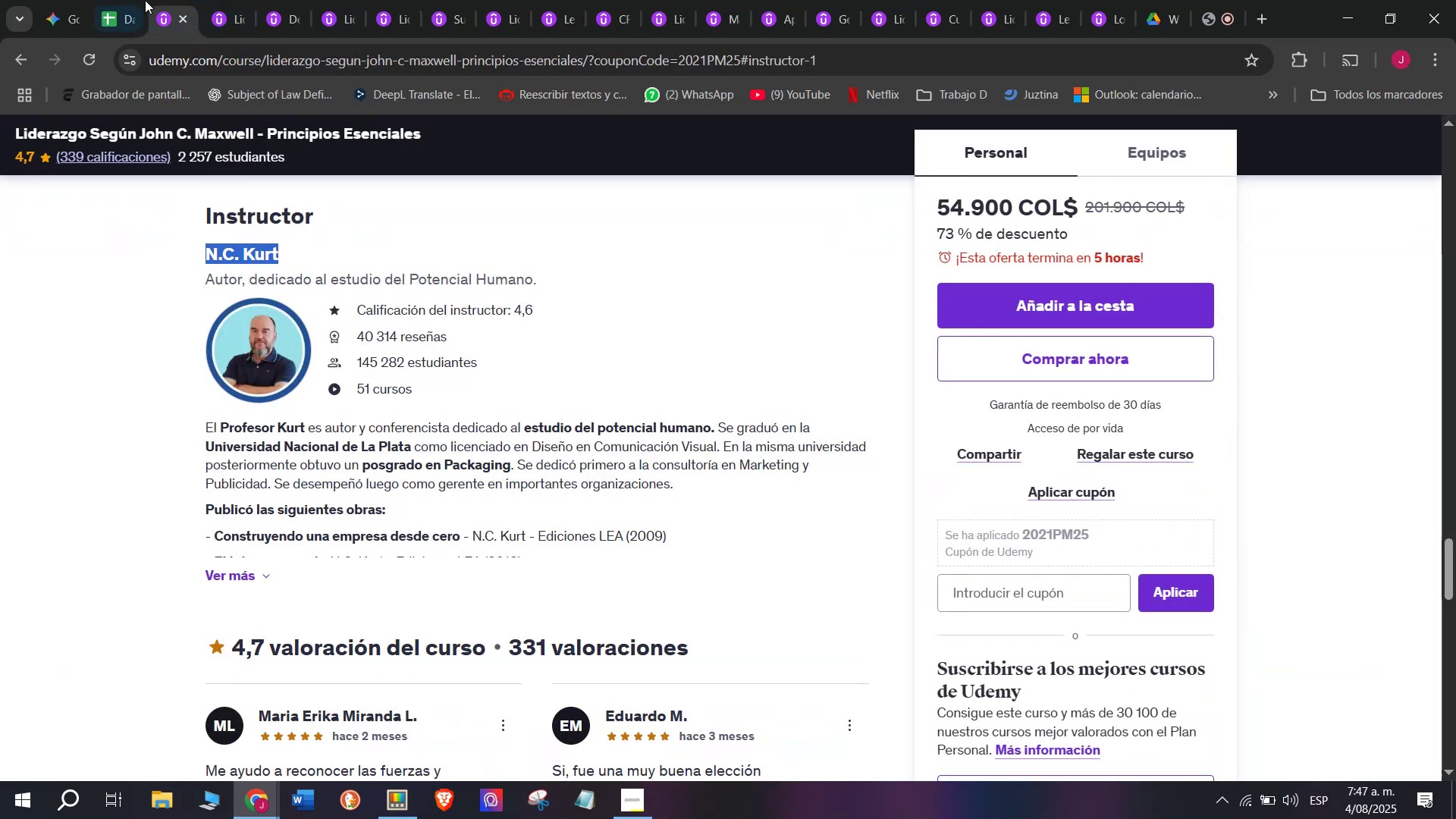 
key(Break)
 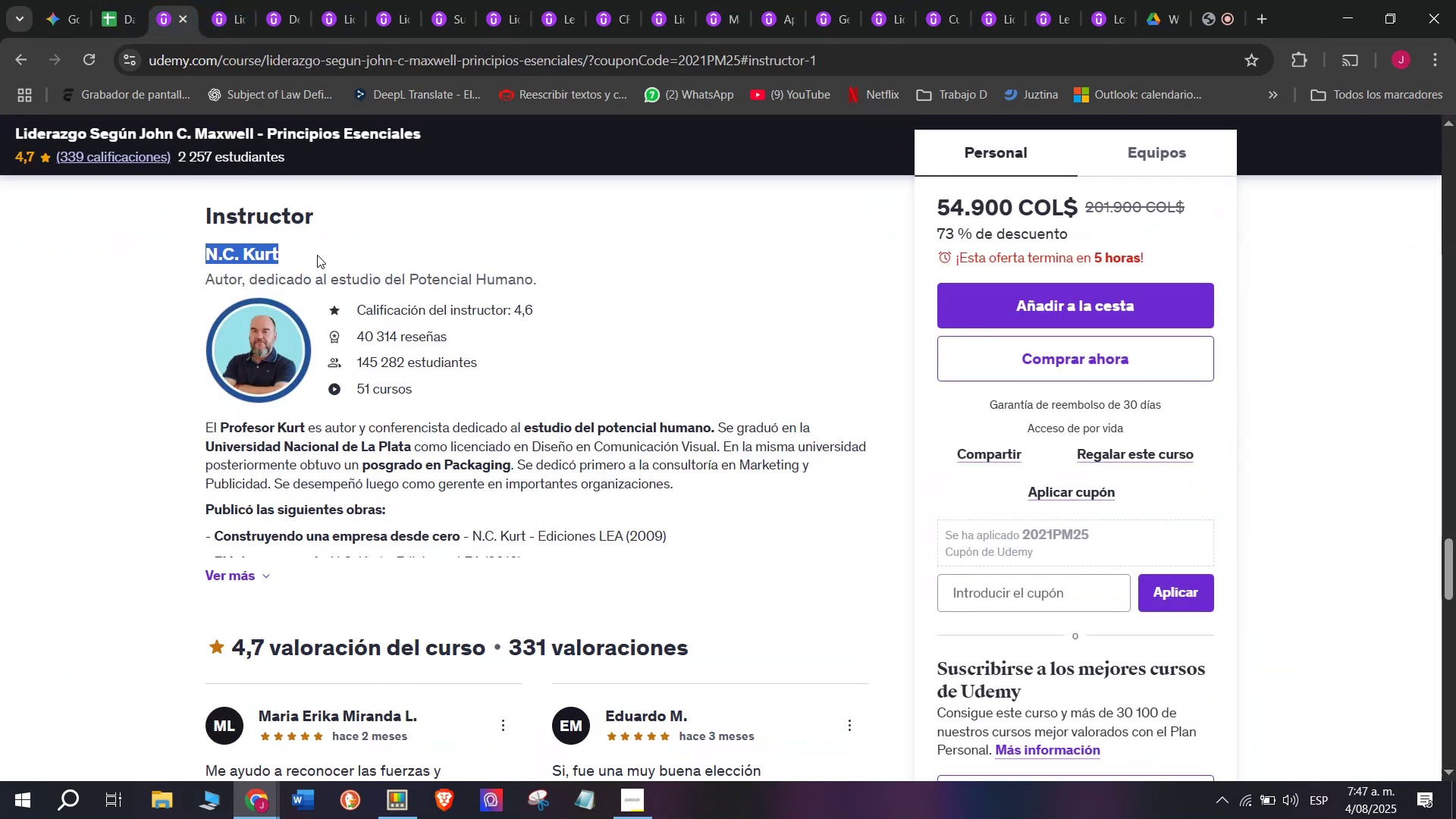 
key(Control+C)
 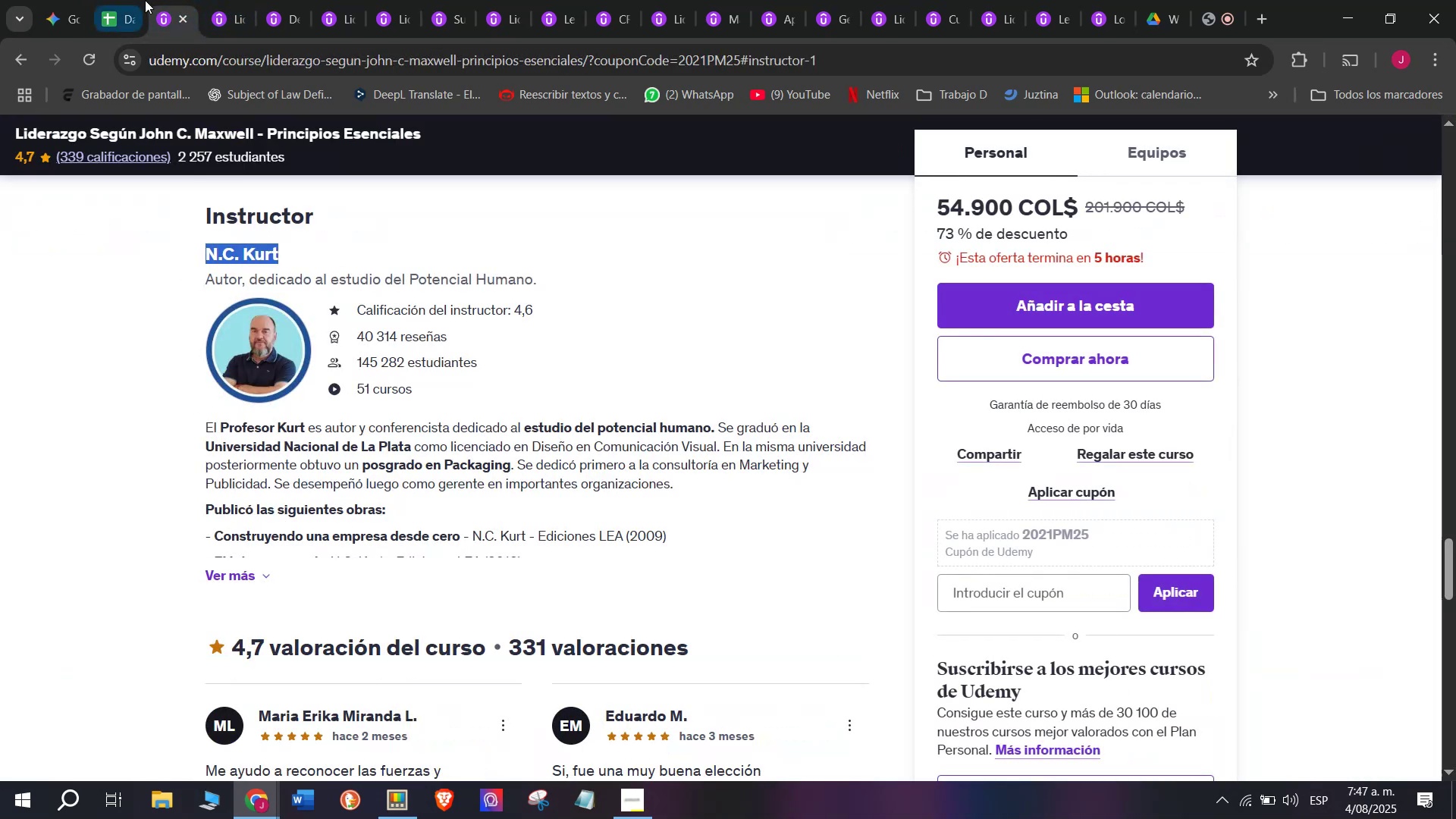 
left_click([130, 0])
 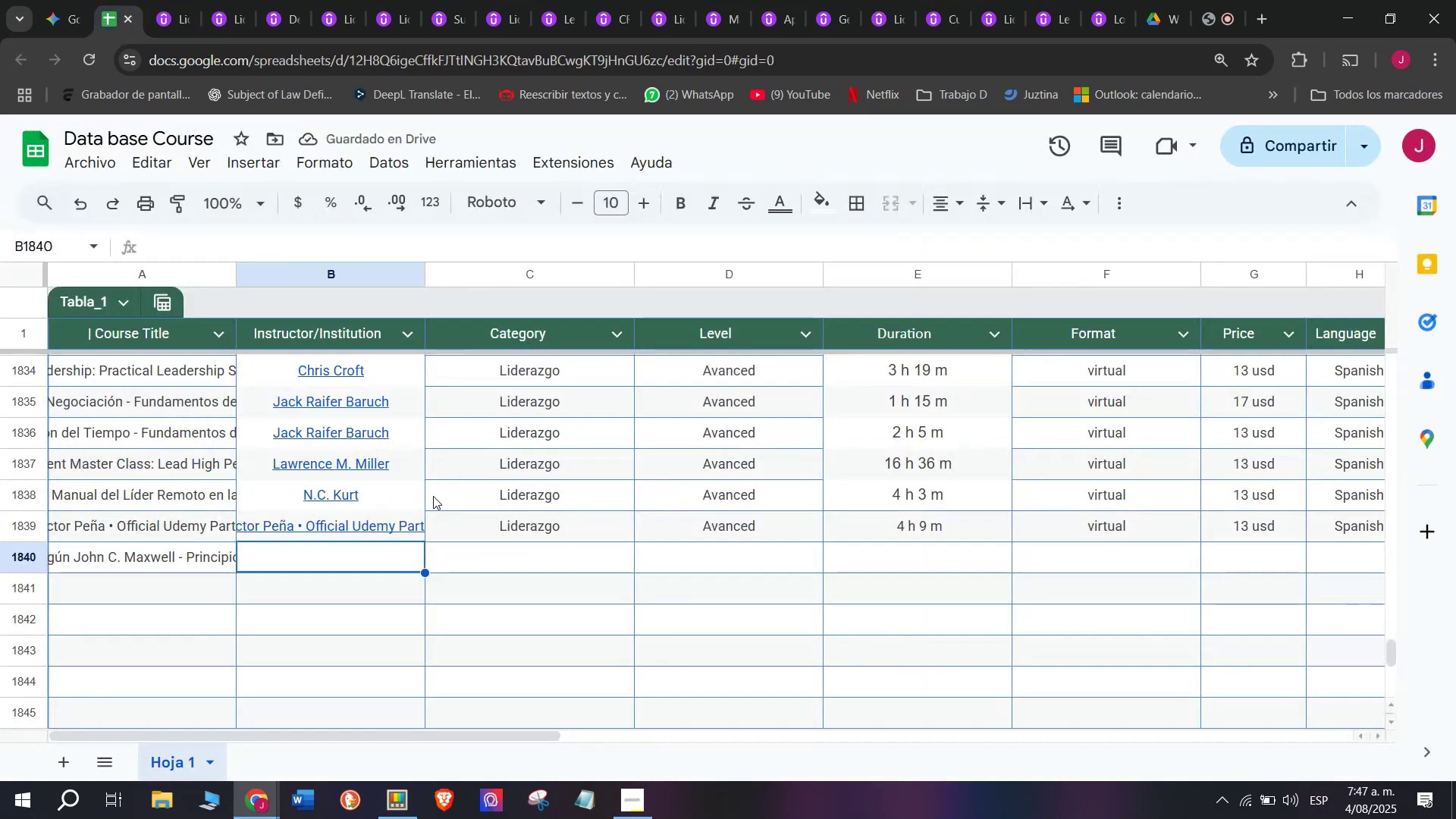 
key(Z)
 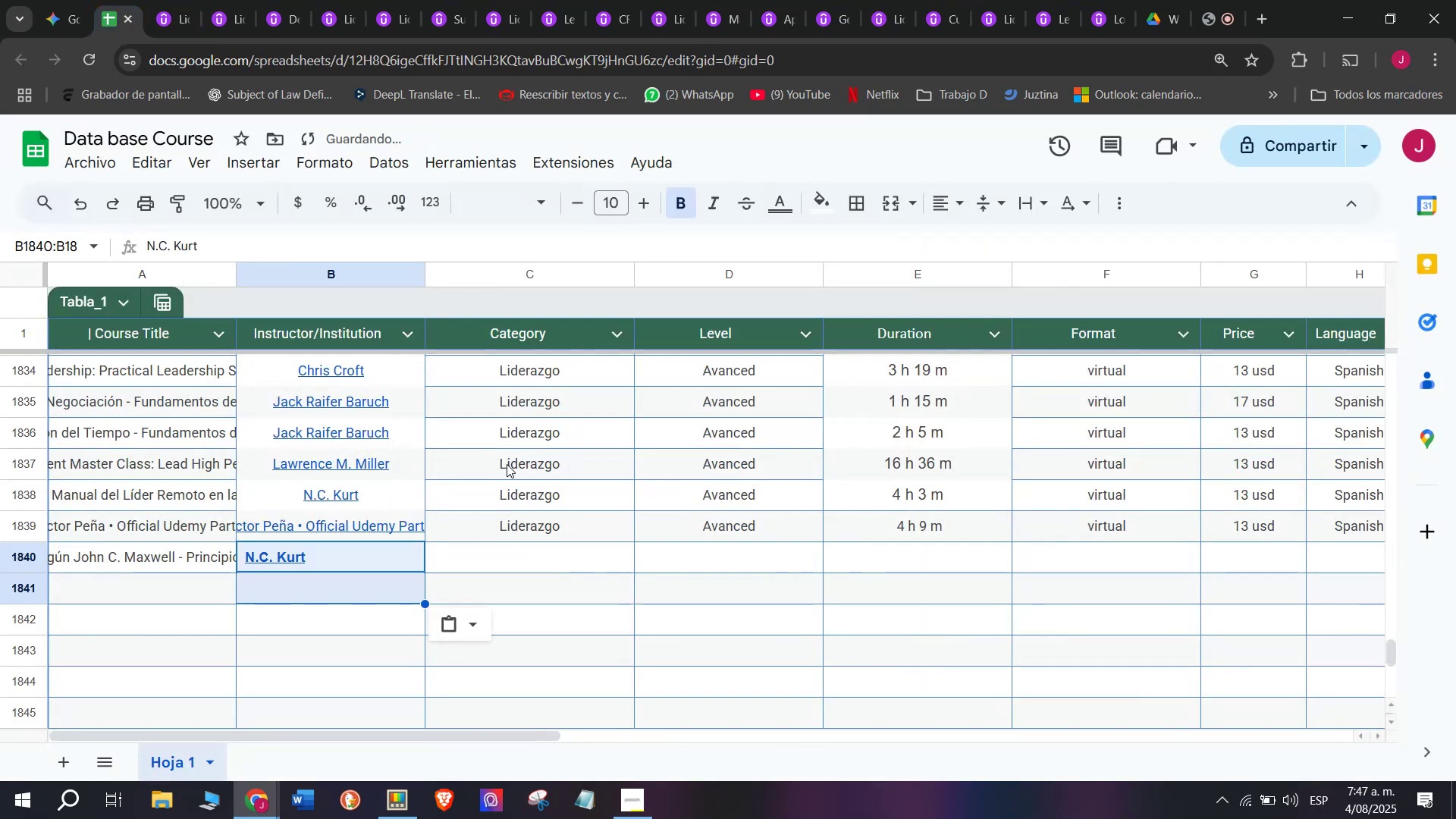 
key(Control+ControlLeft)
 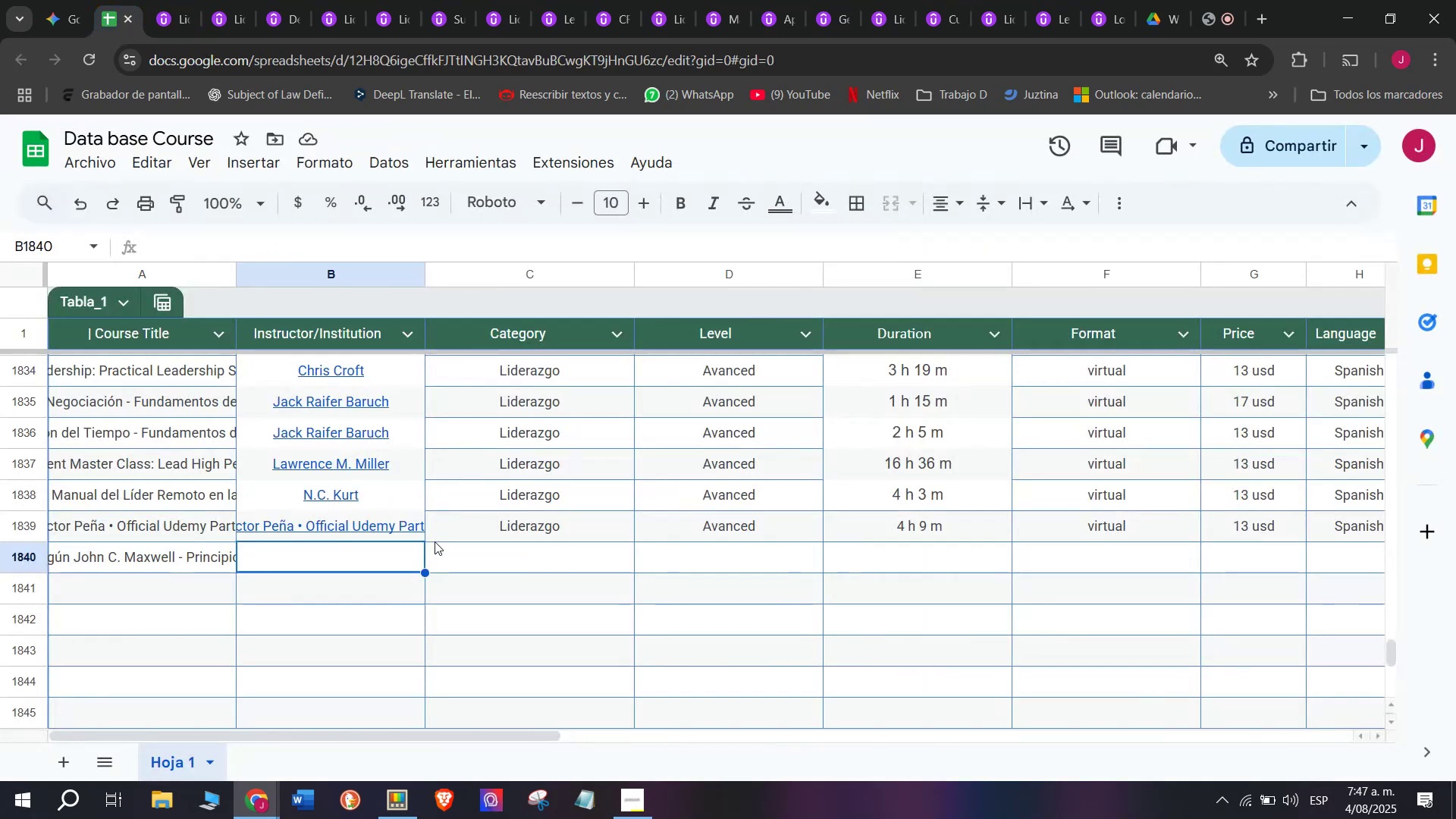 
key(Control+V)
 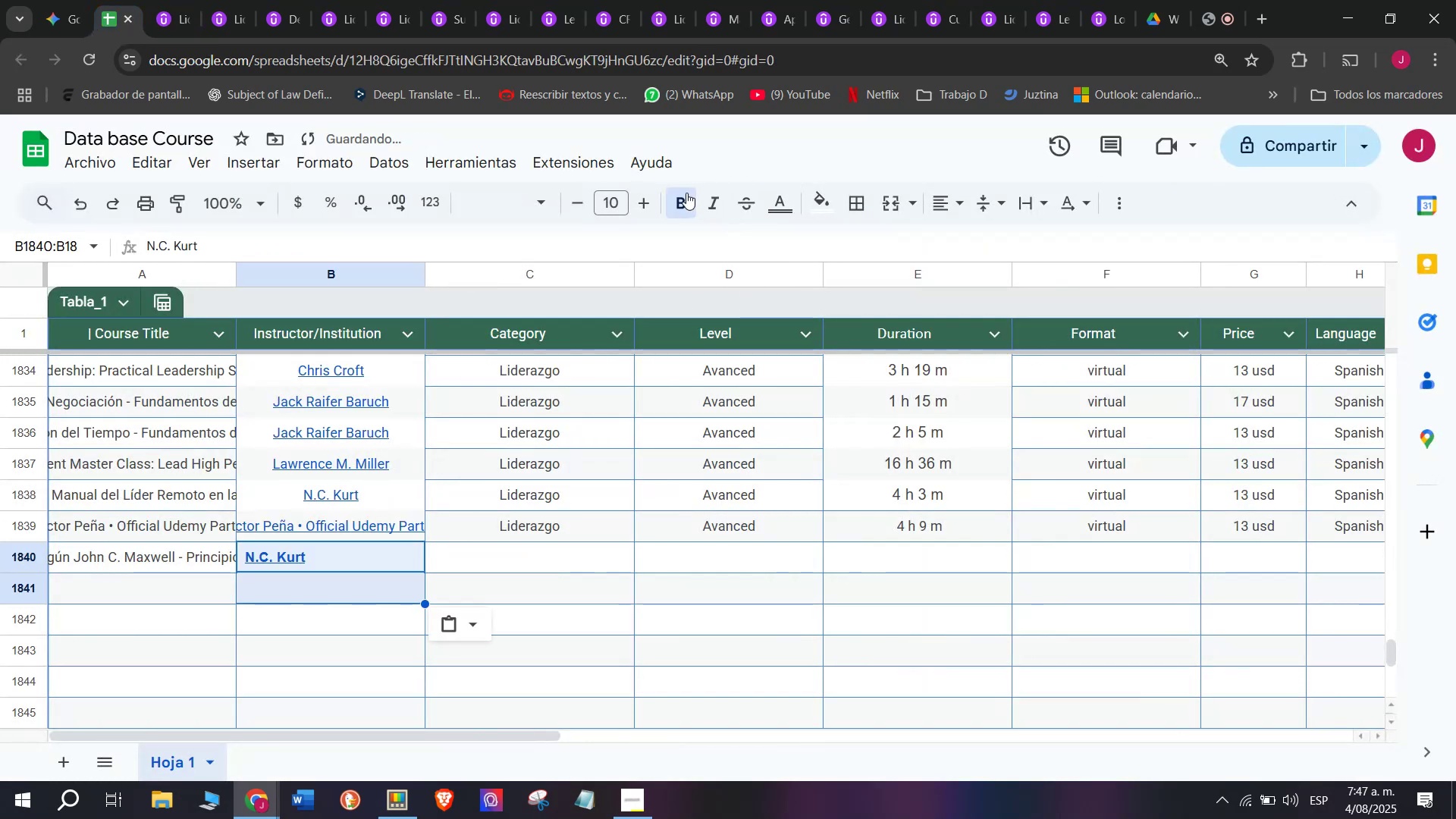 
left_click([943, 188])
 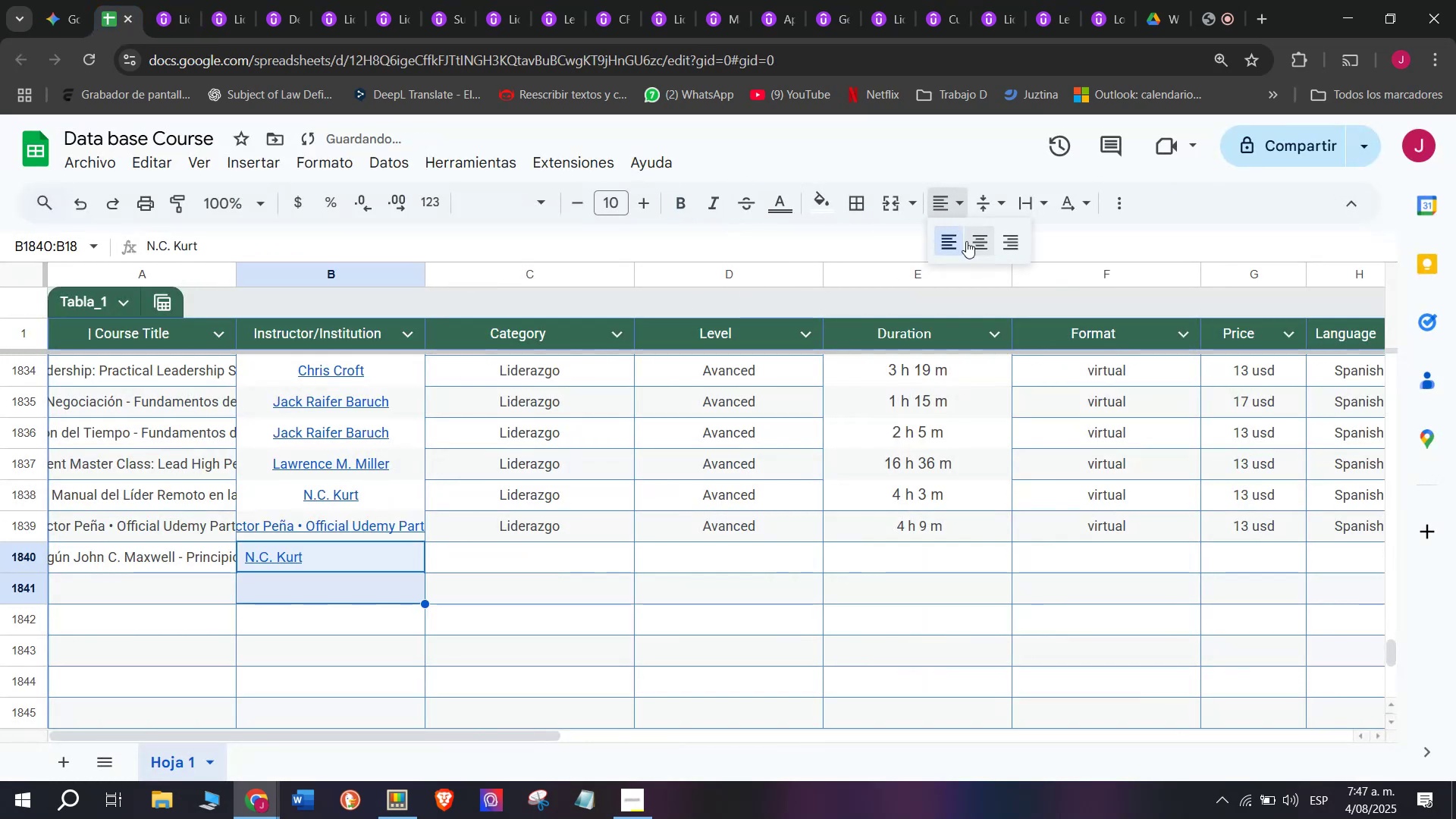 
left_click([978, 242])
 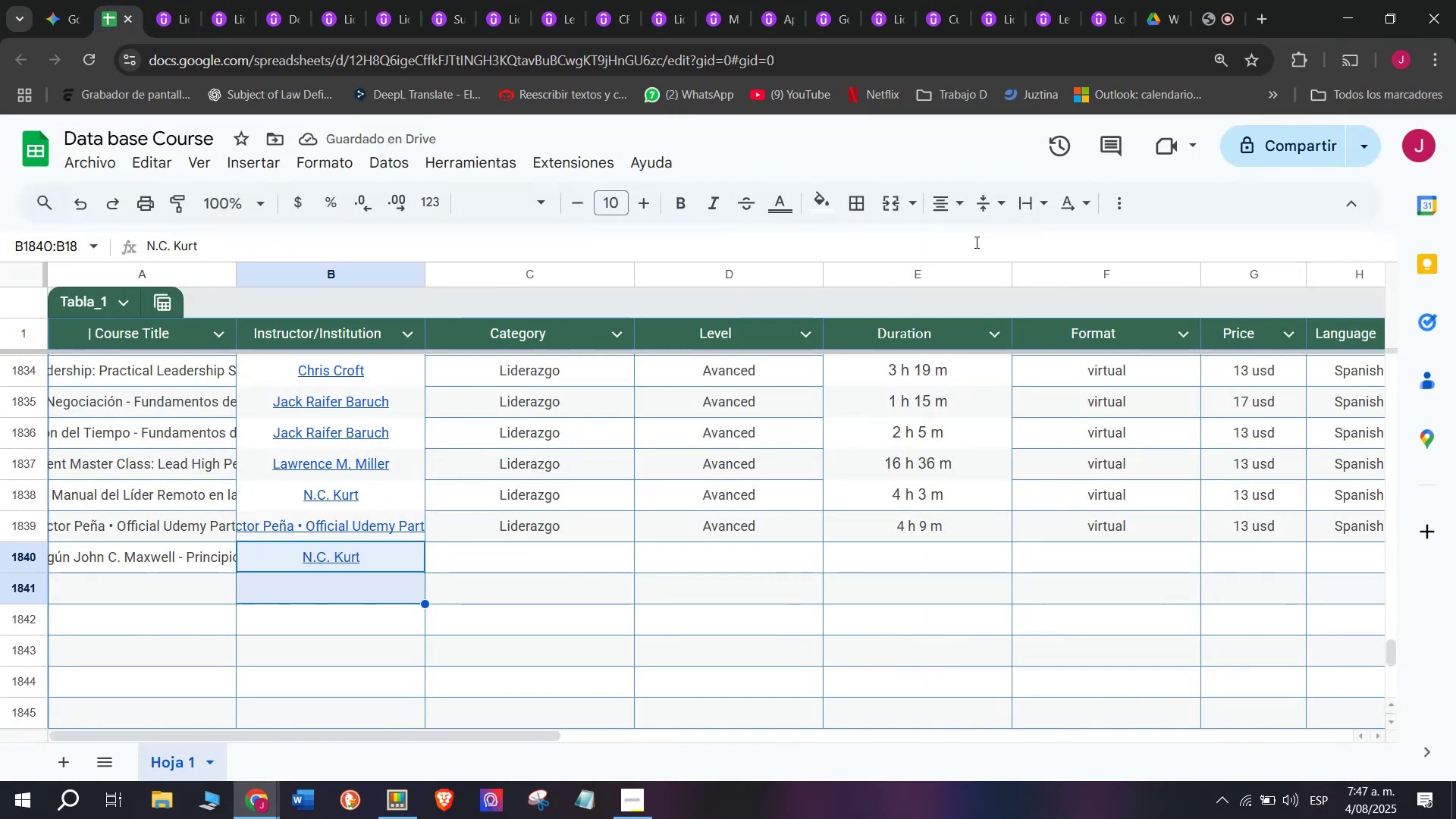 
left_click([589, 554])
 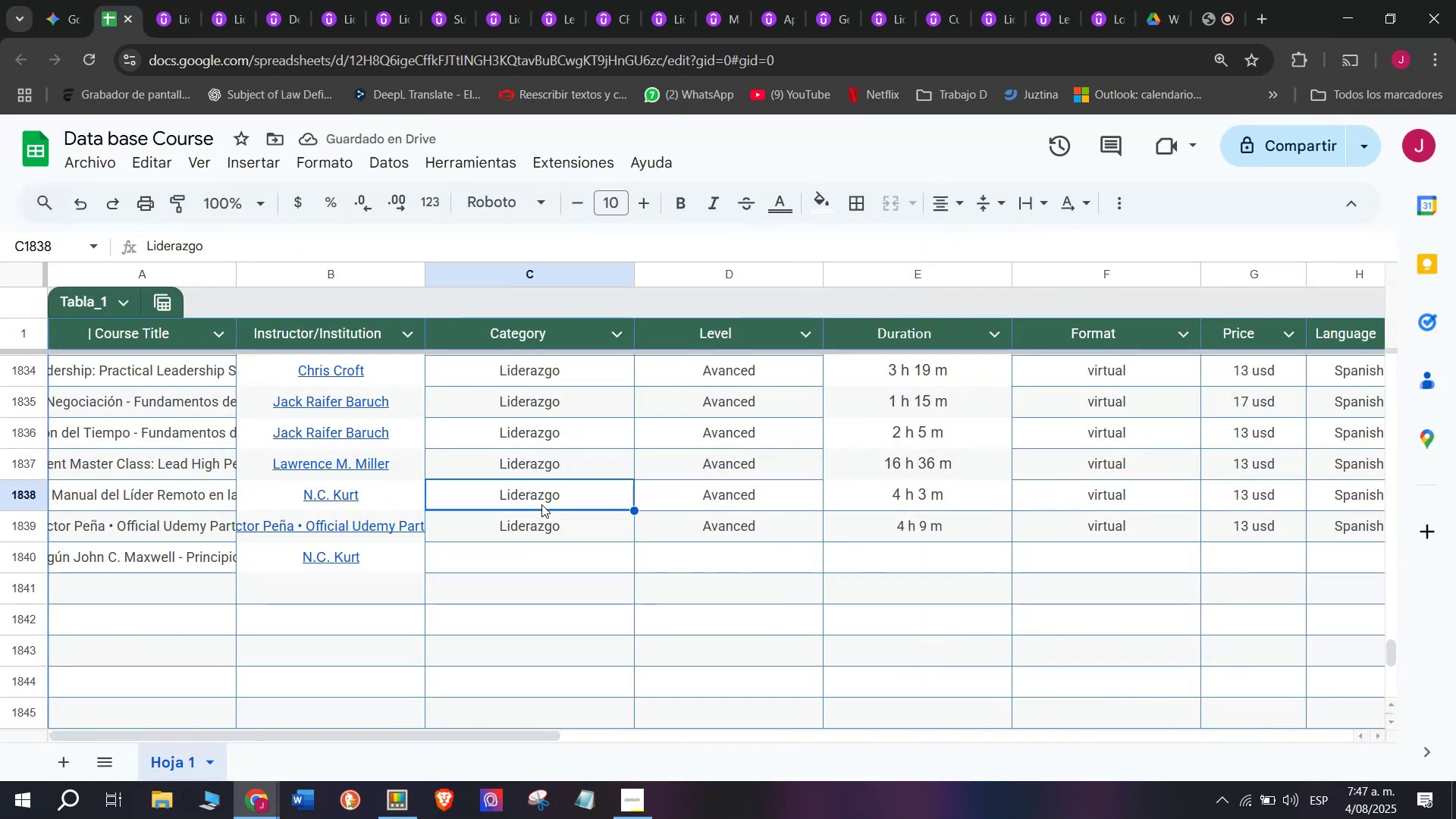 
double_click([552, 526])
 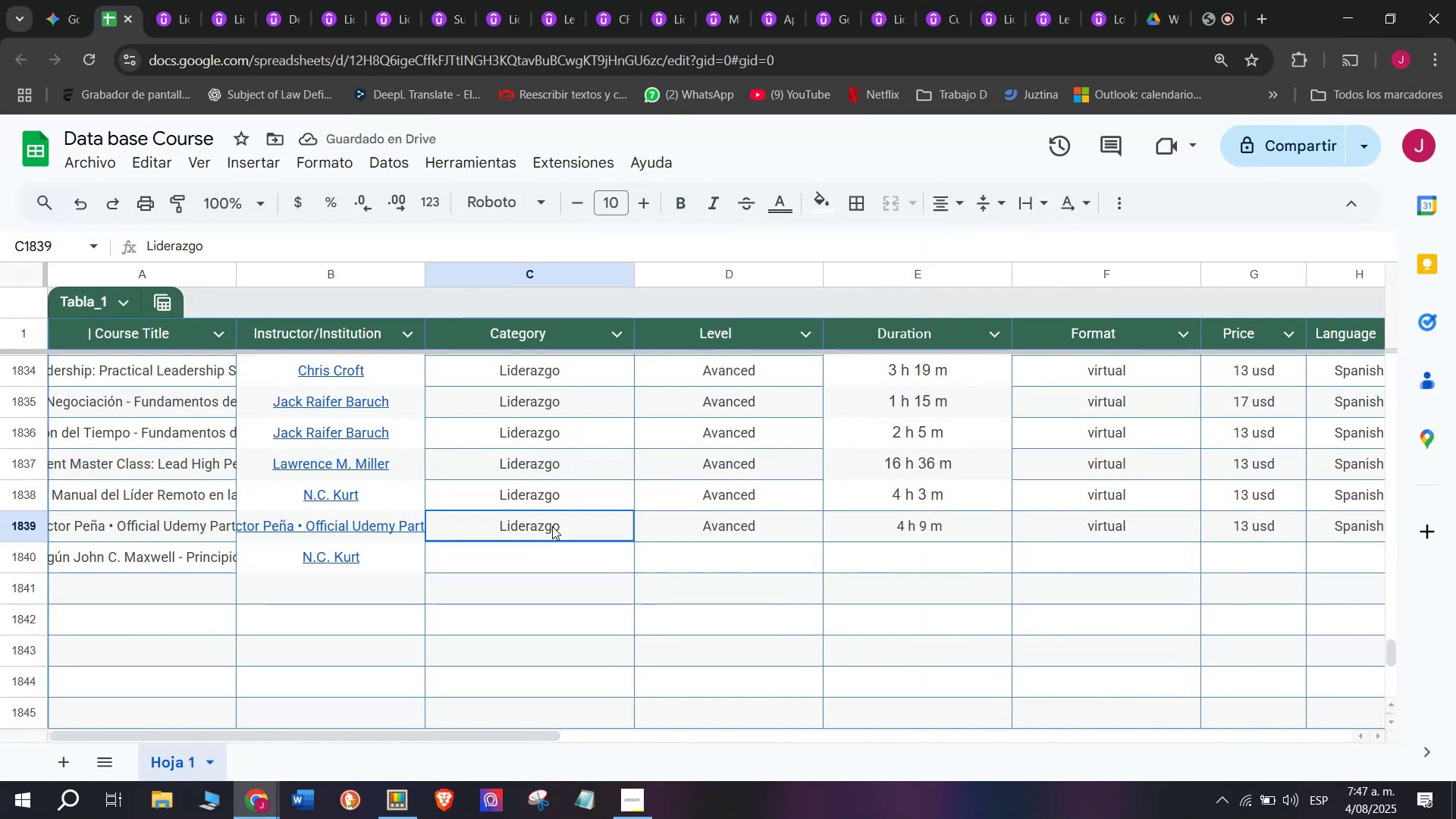 
key(Control+ControlLeft)
 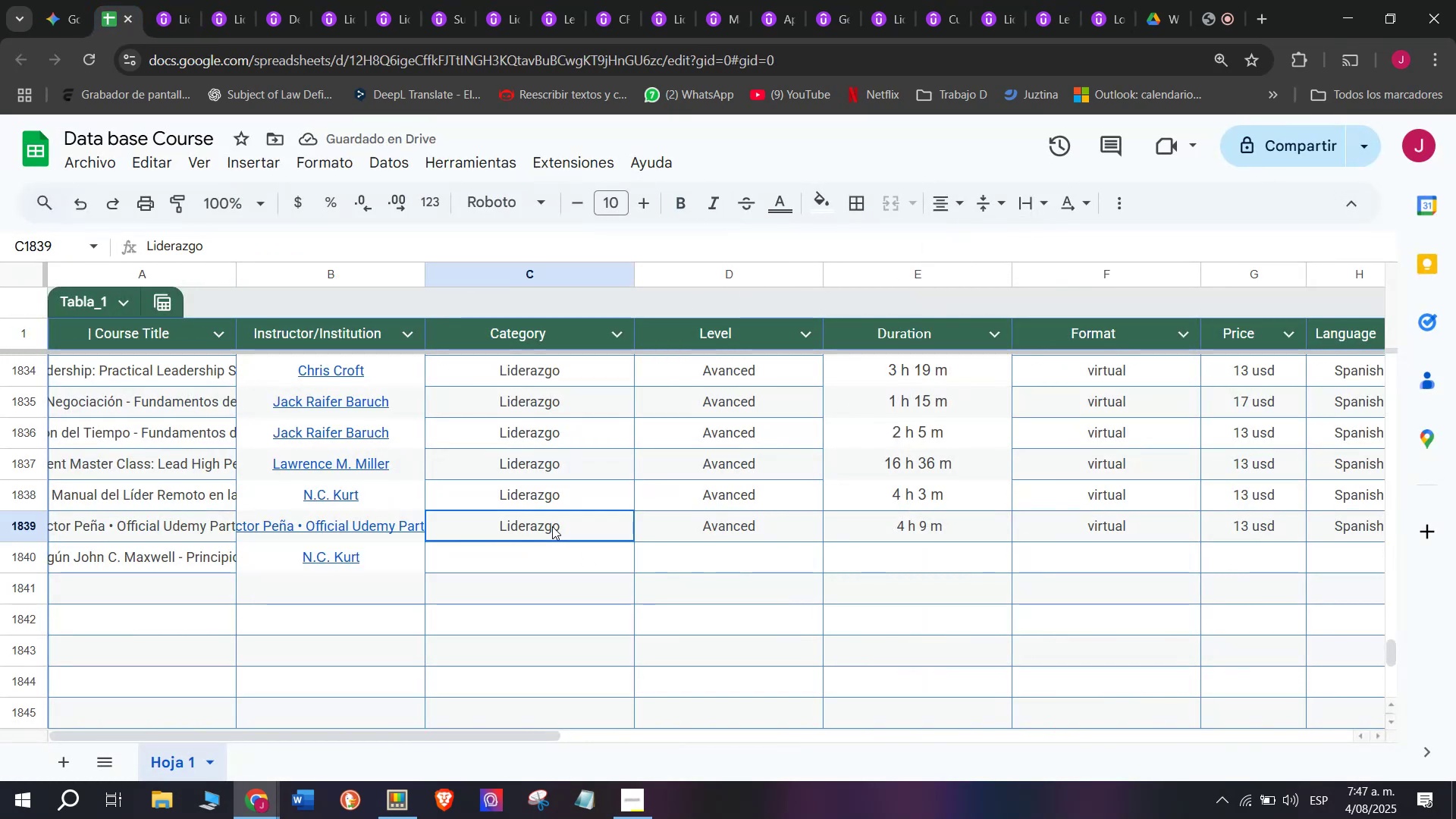 
key(Break)
 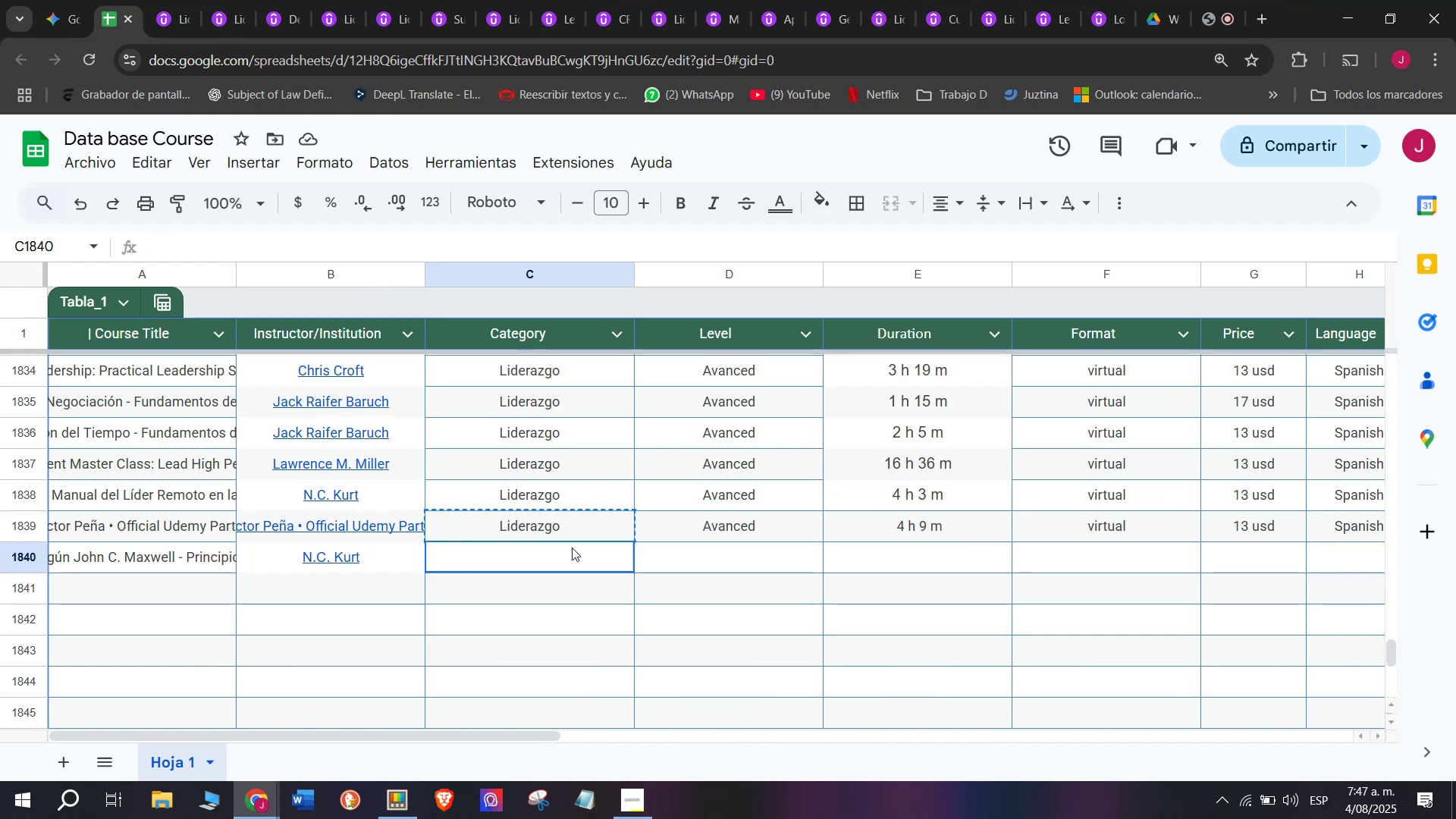 
key(Control+C)
 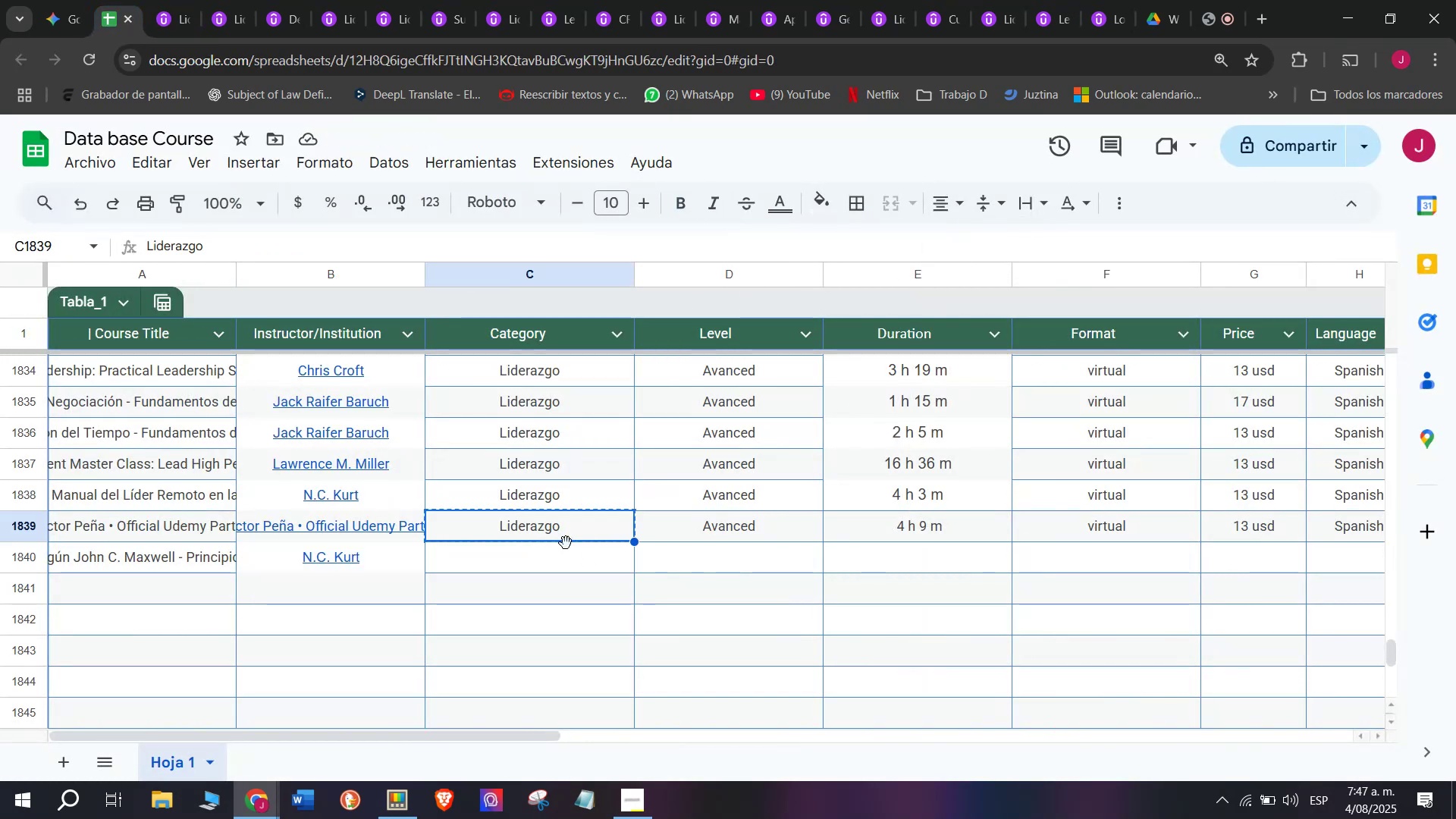 
left_click([572, 548])
 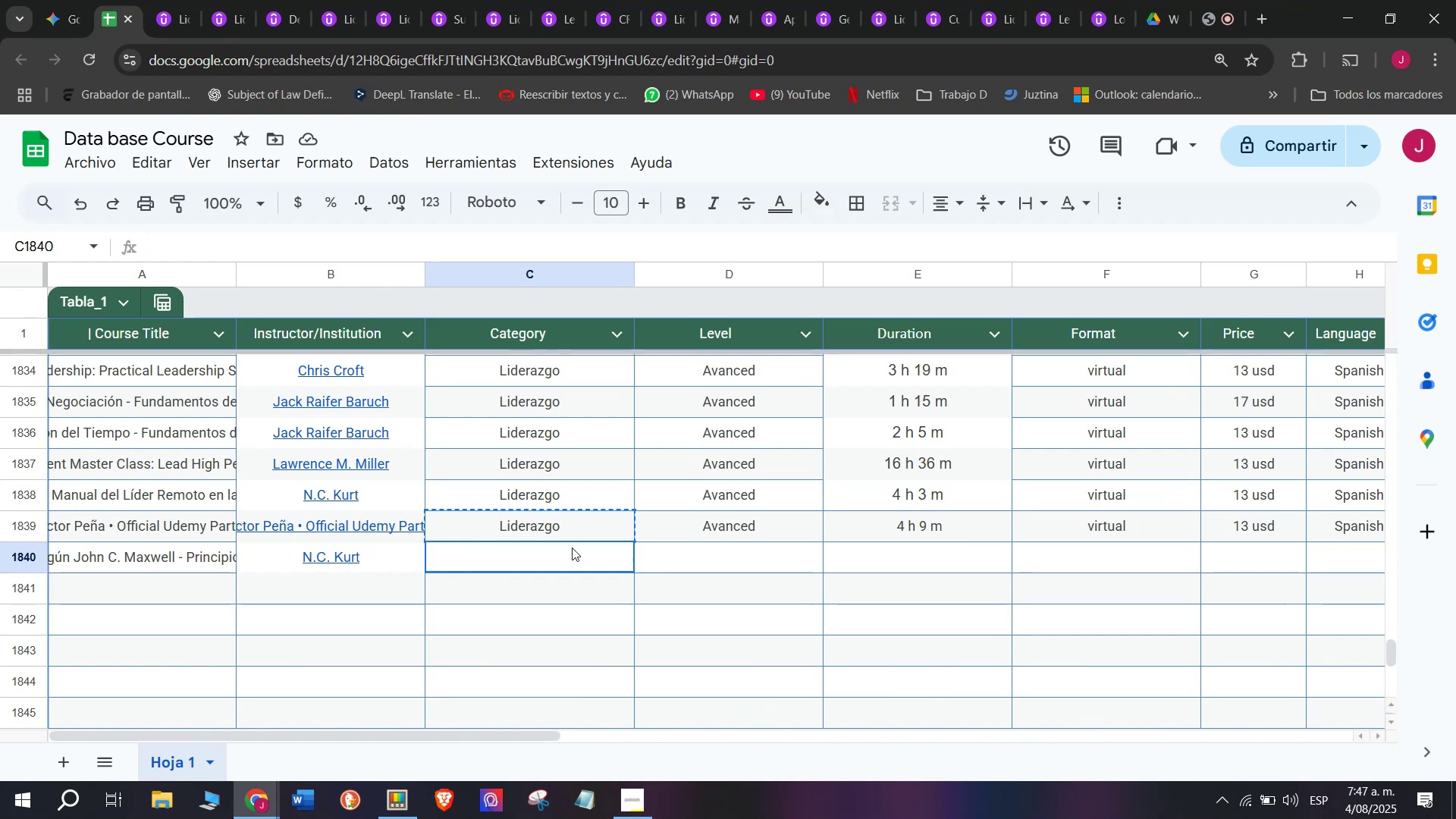 
key(Control+ControlLeft)
 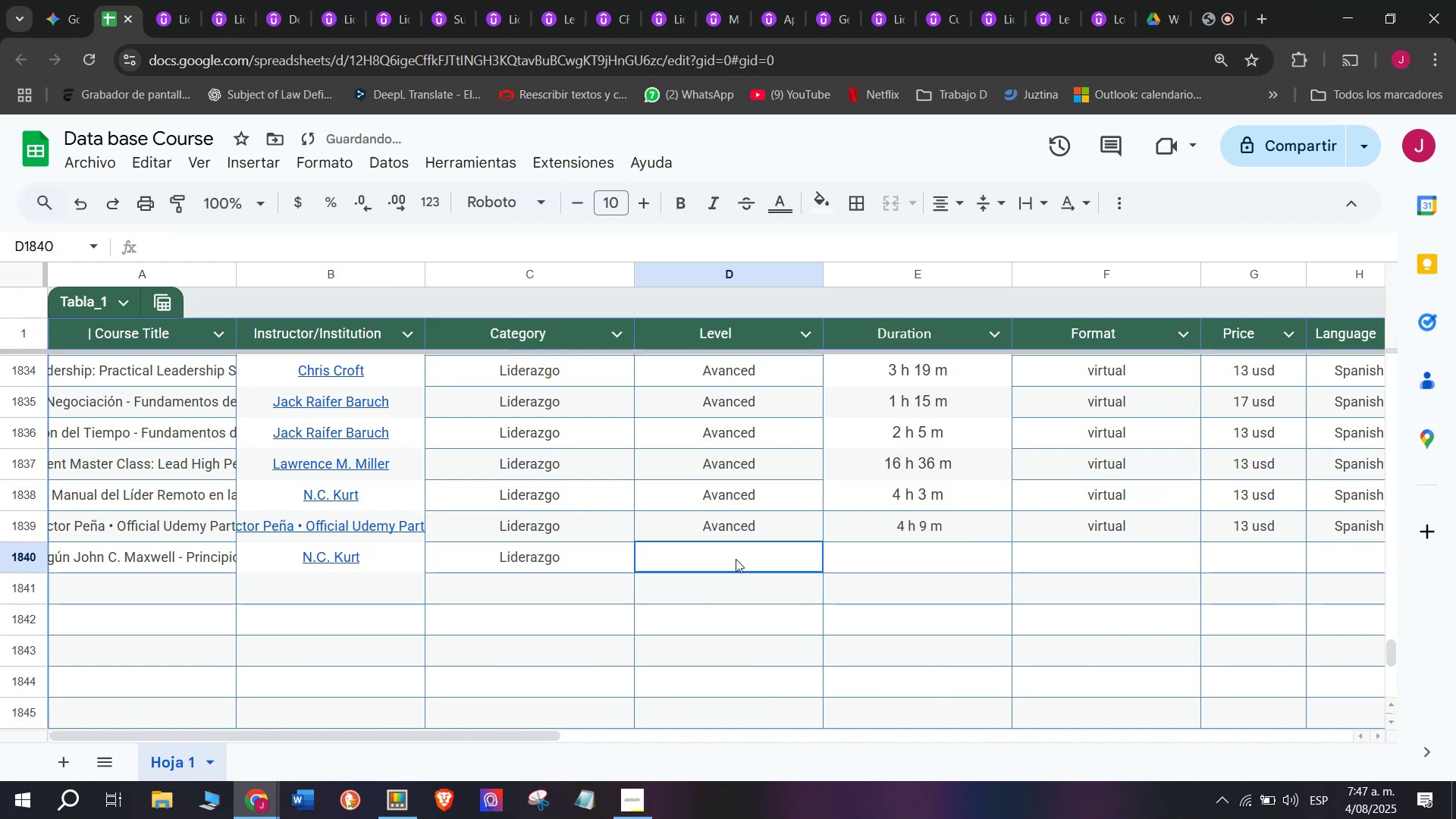 
key(Z)
 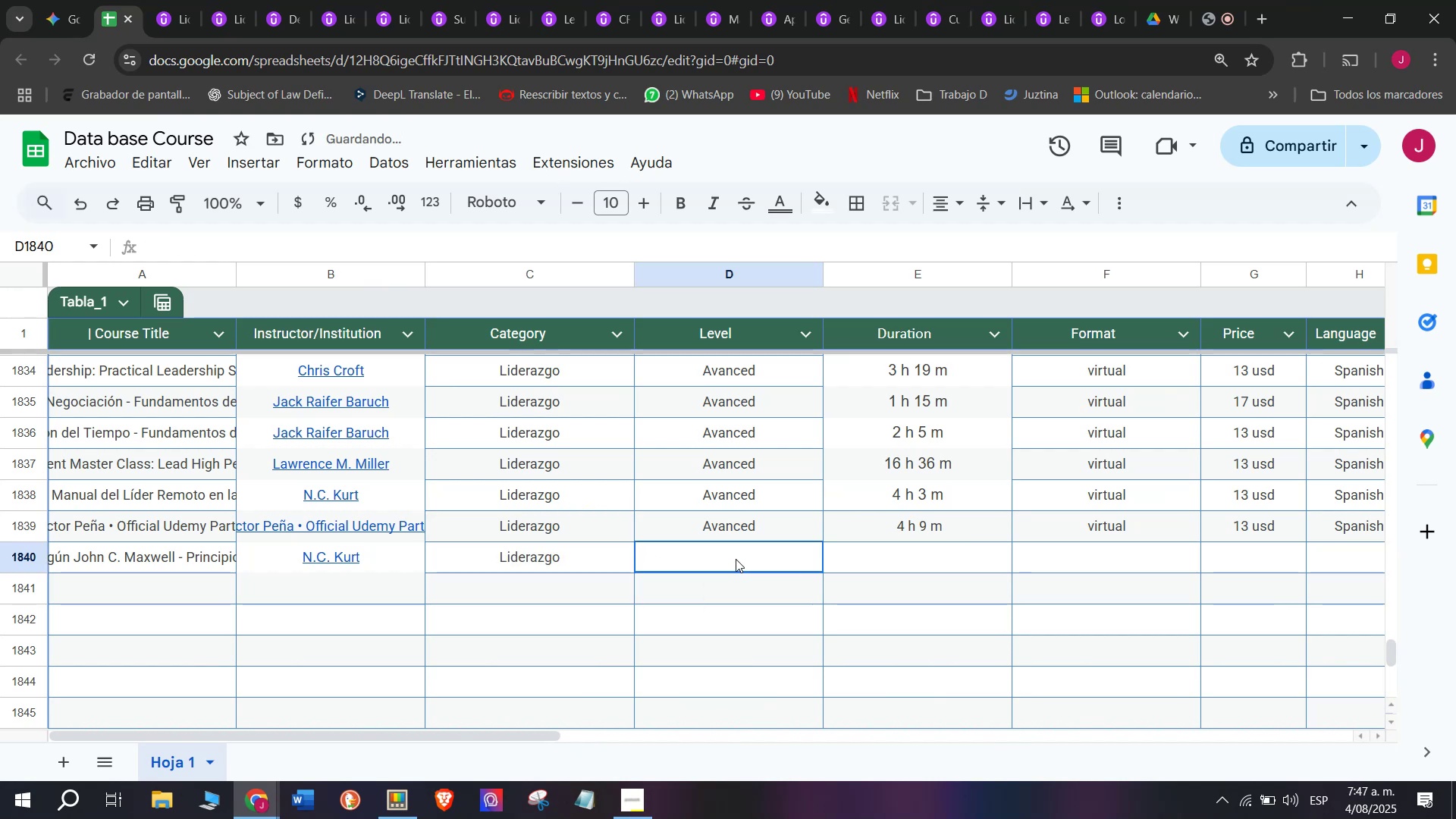 
key(Control+V)
 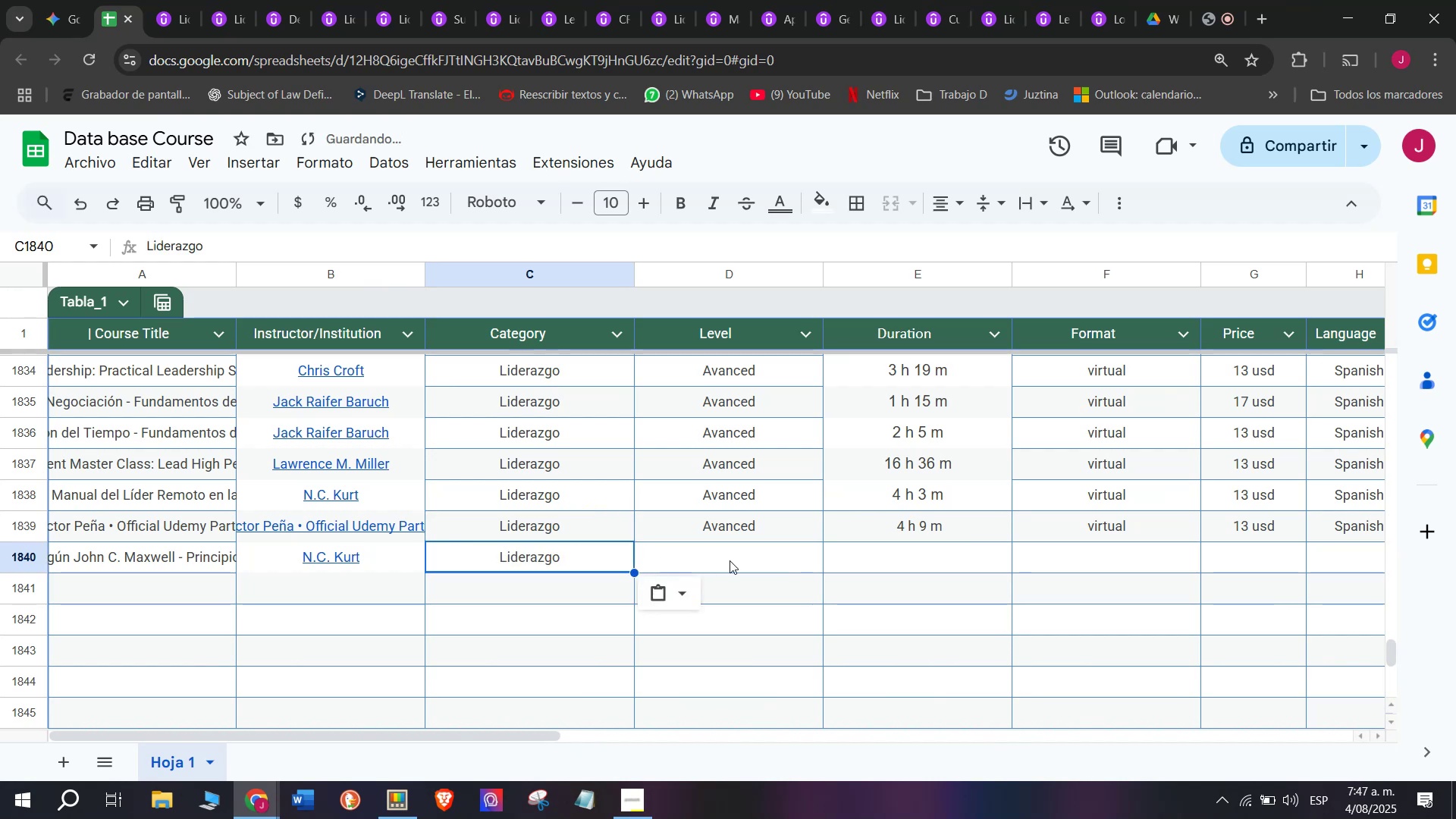 
left_click([736, 559])
 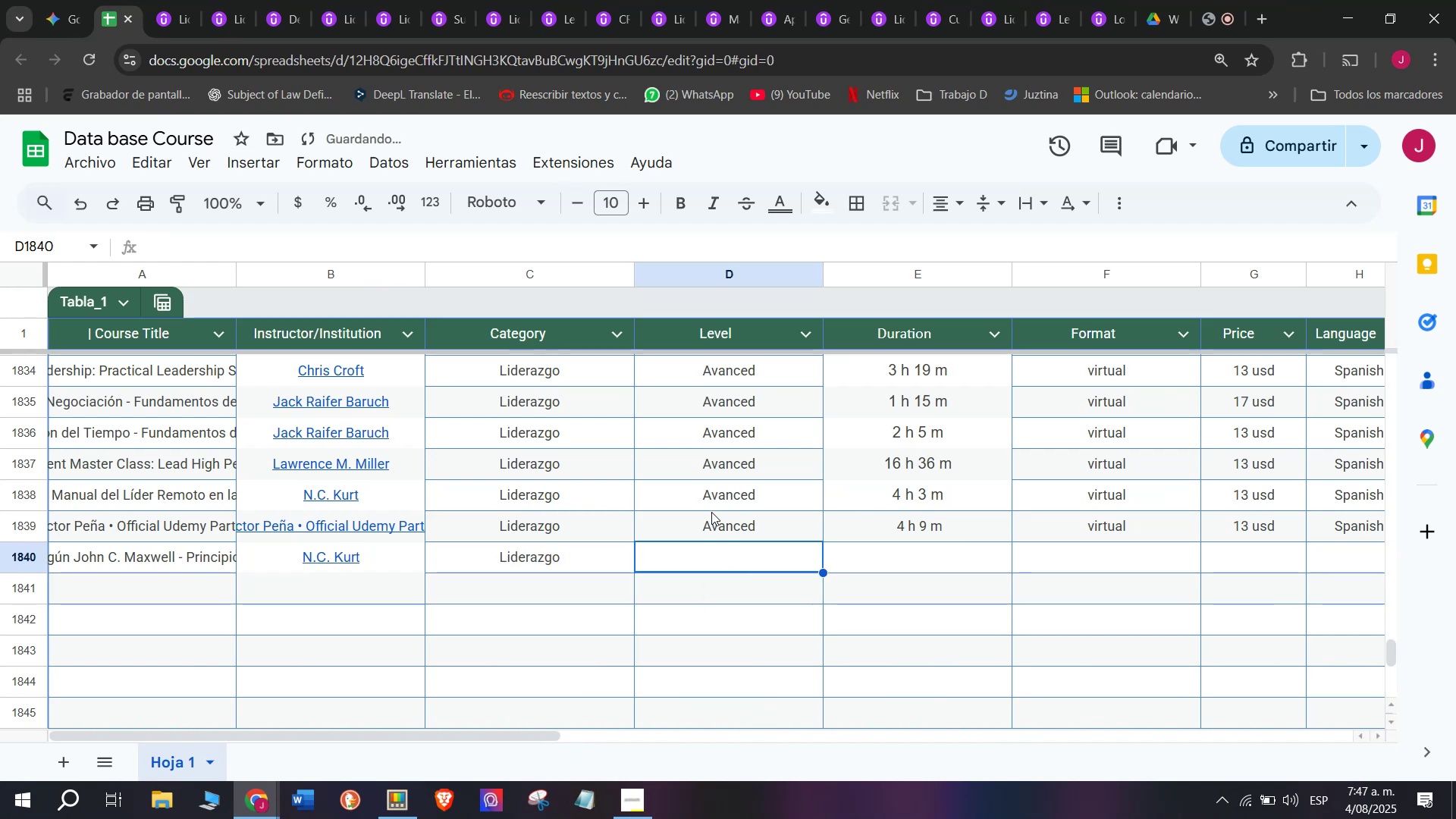 
left_click([720, 518])
 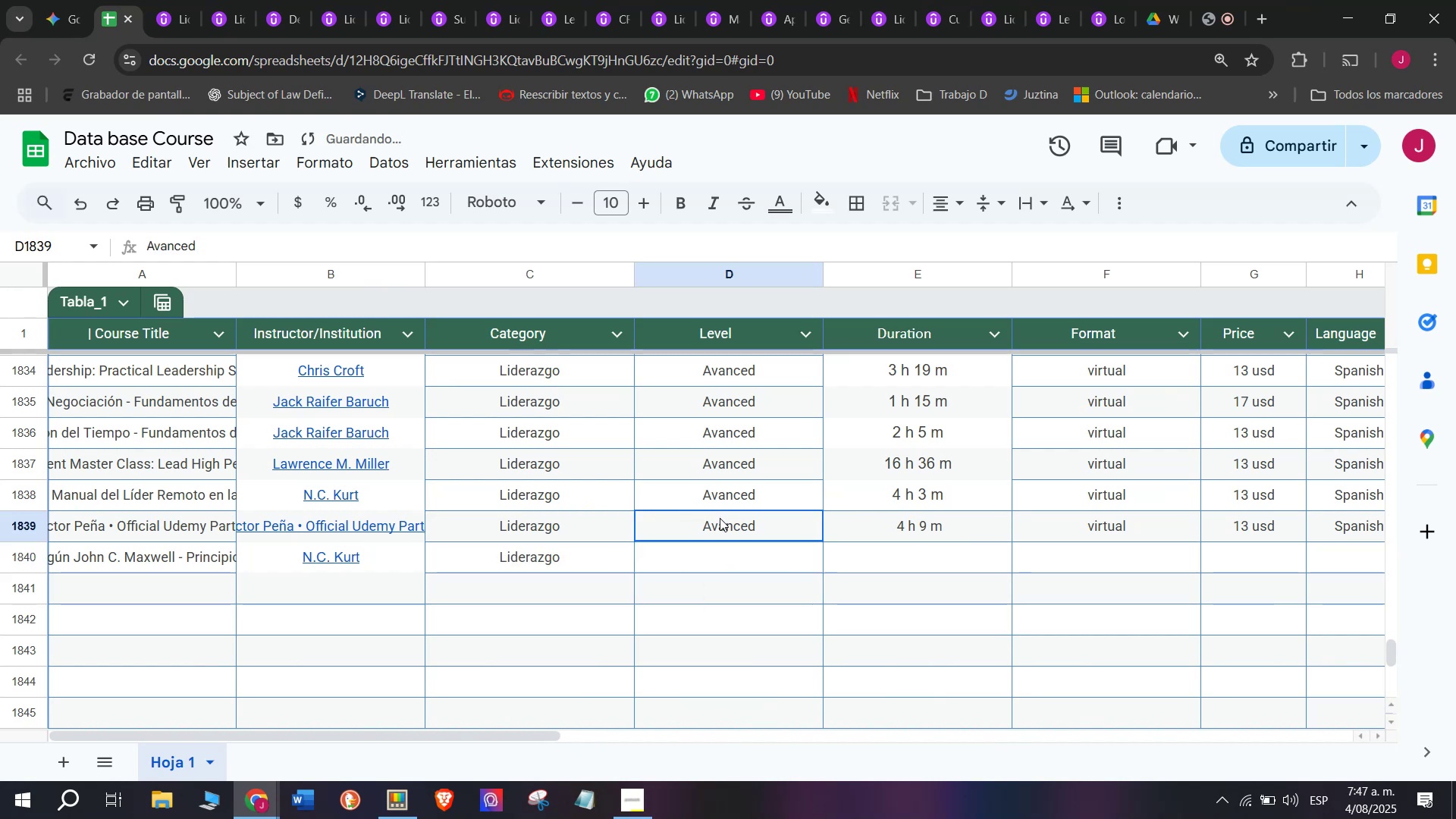 
key(Control+ControlLeft)
 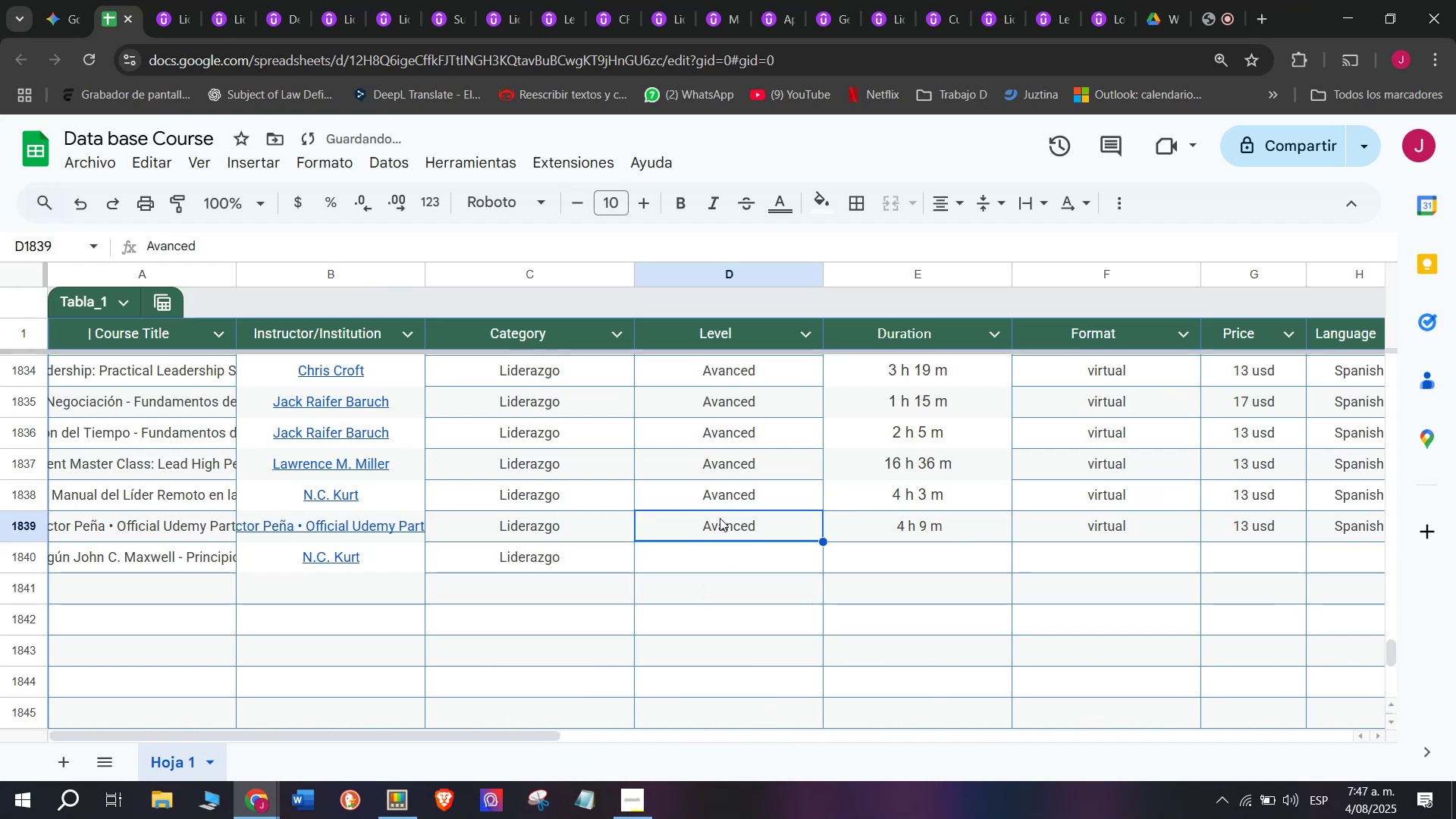 
key(Break)
 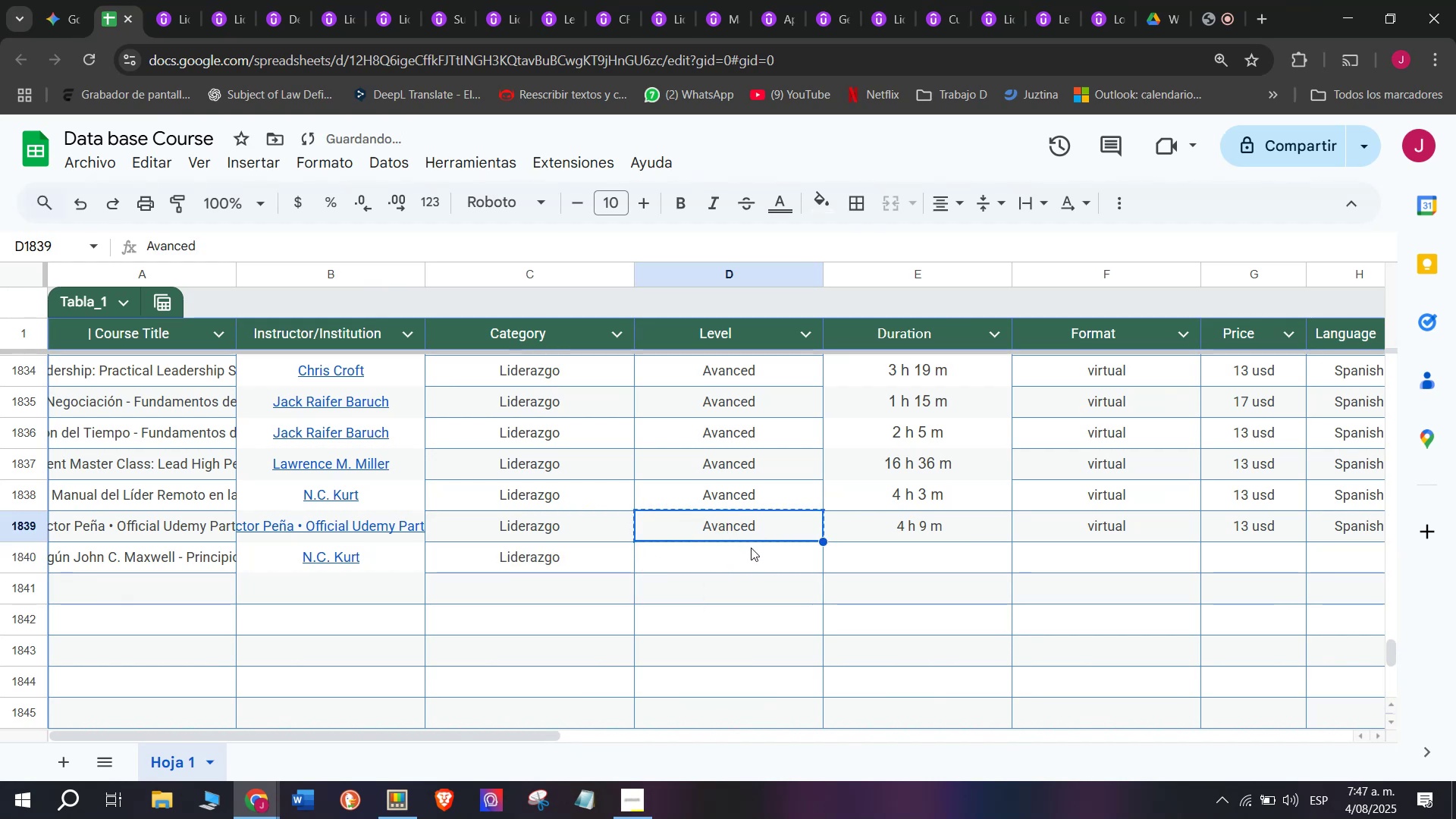 
key(Control+C)
 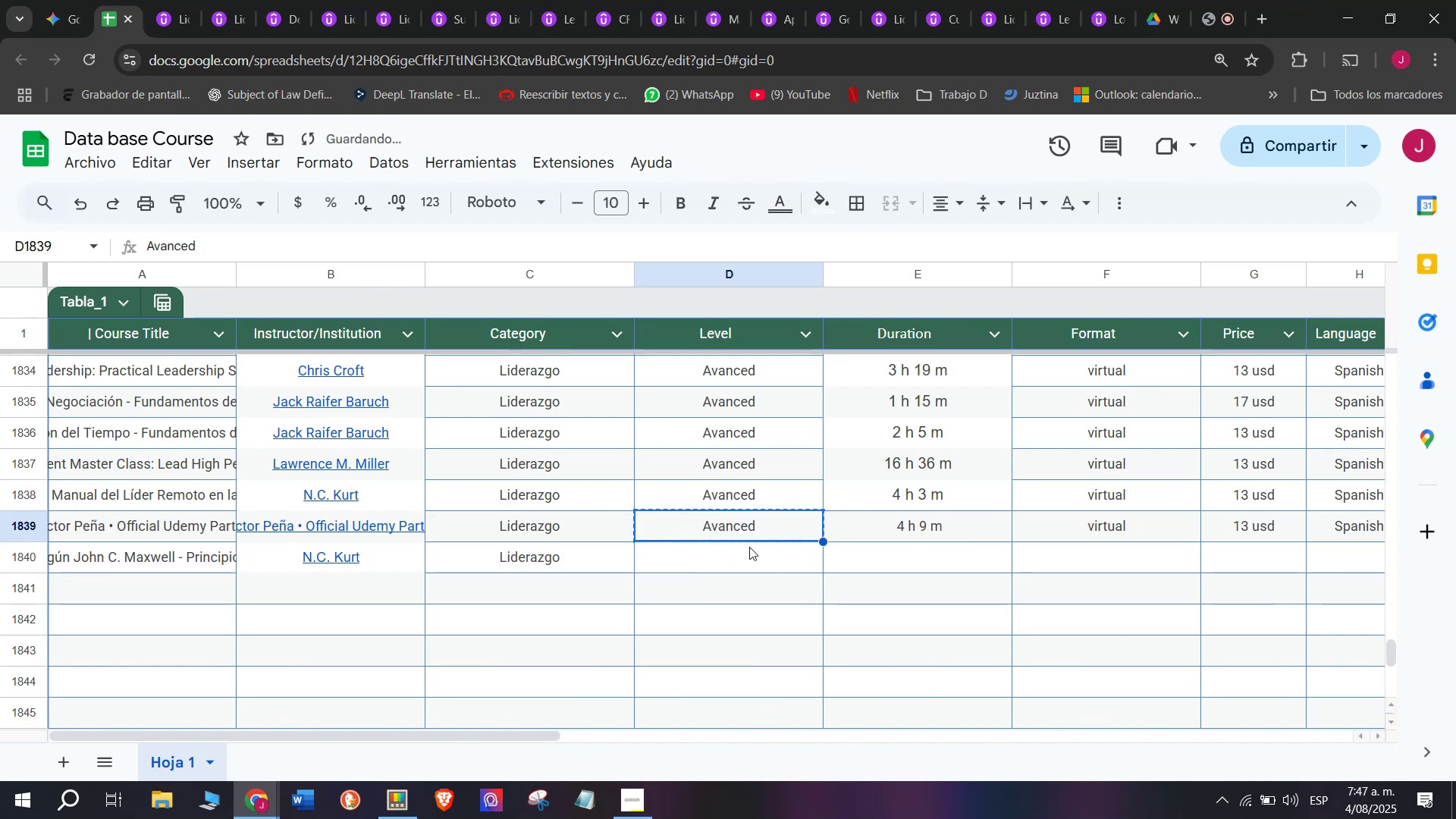 
key(Control+ControlLeft)
 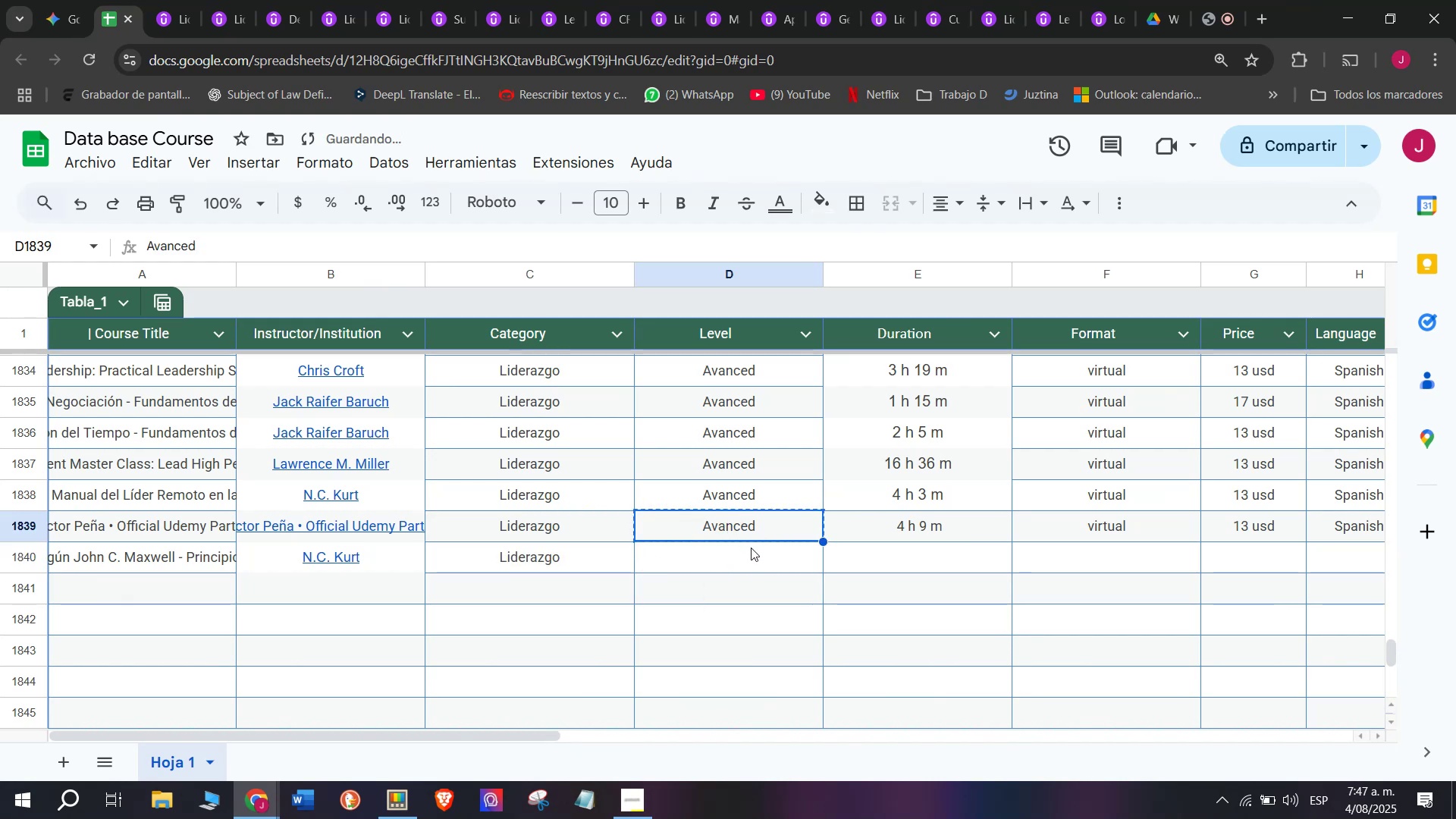 
key(Z)
 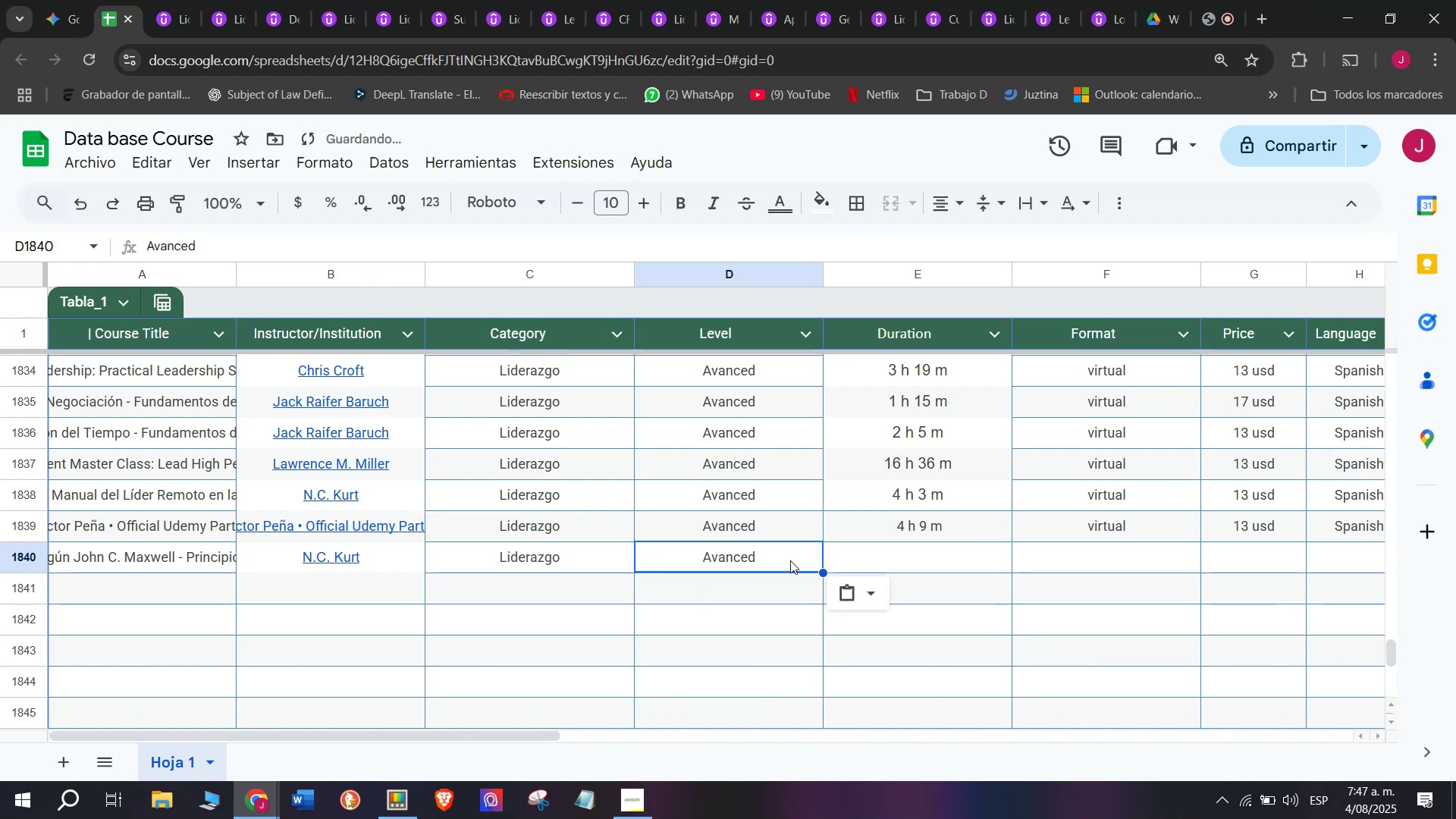 
key(Control+V)
 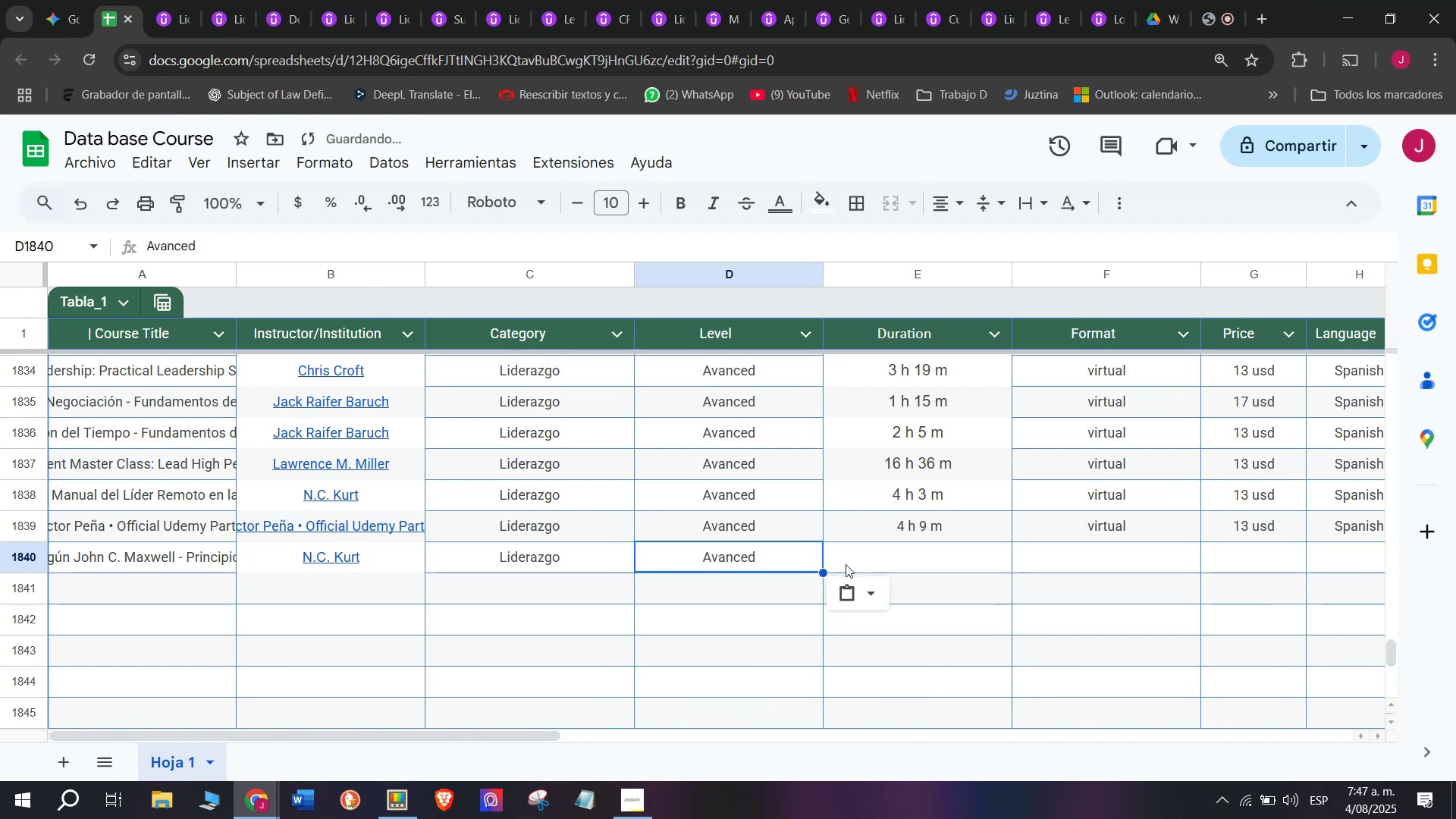 
left_click([905, 564])
 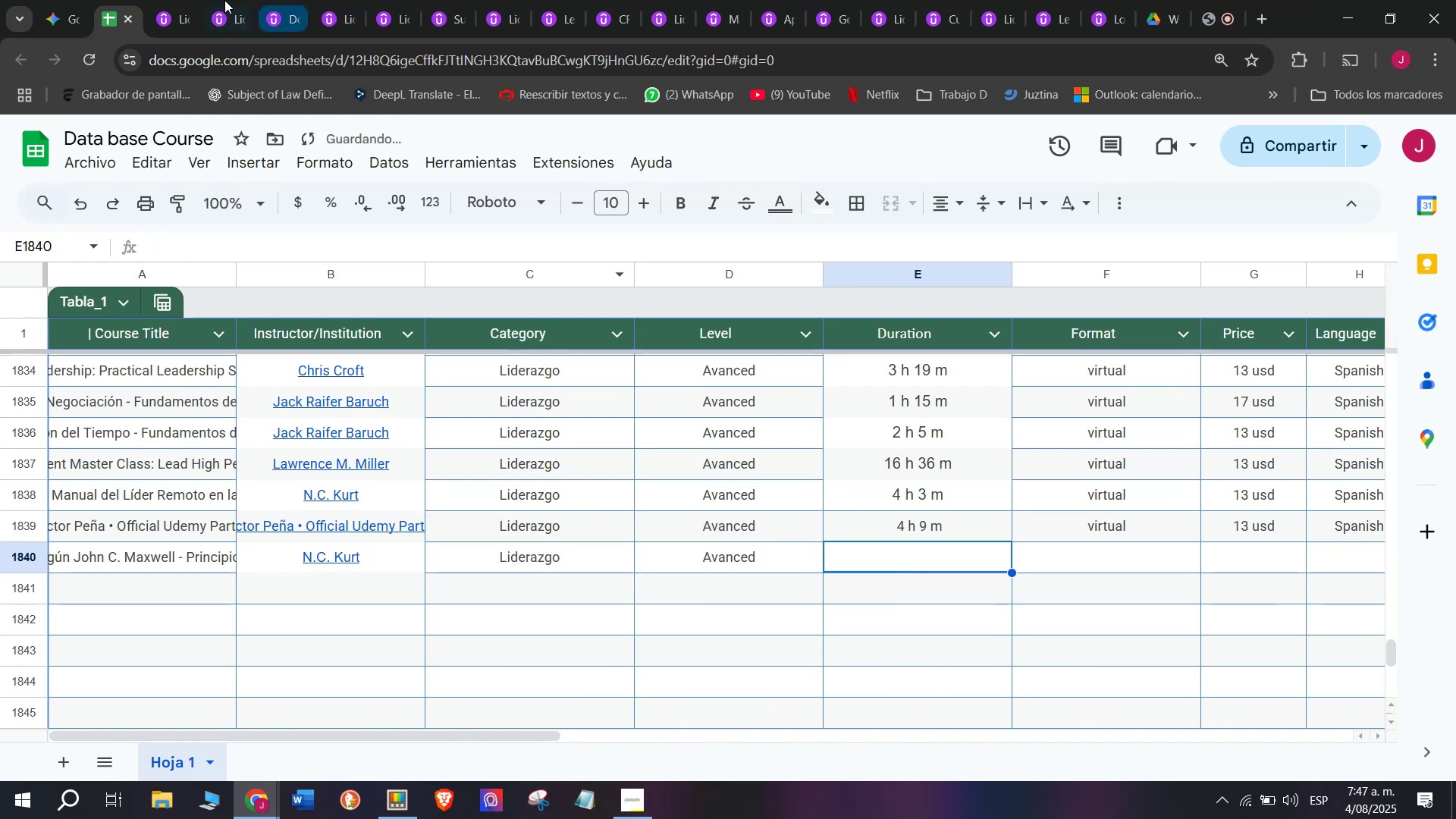 
left_click([181, 0])
 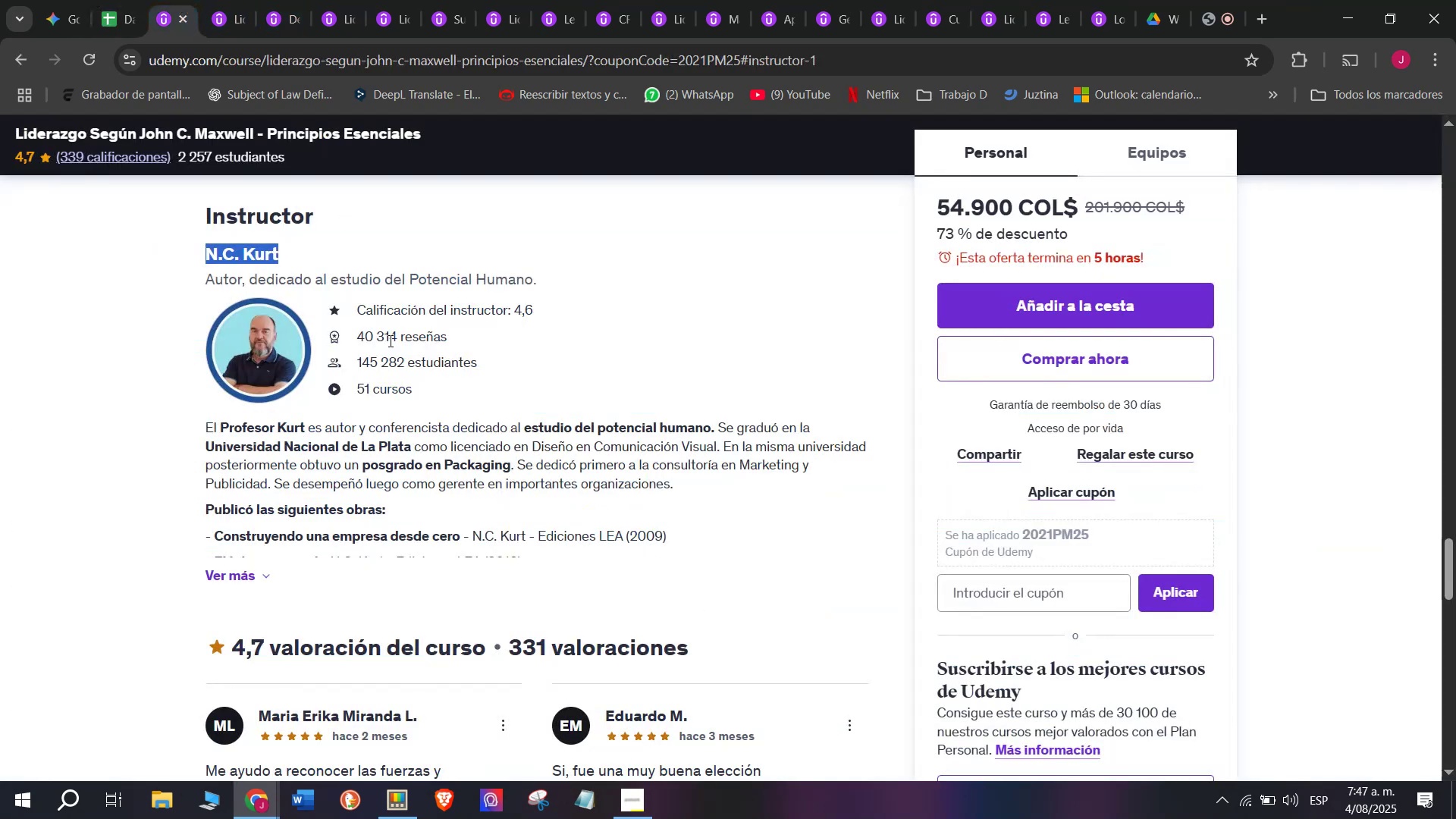 
scroll: coordinate [340, 585], scroll_direction: up, amount: 13.0
 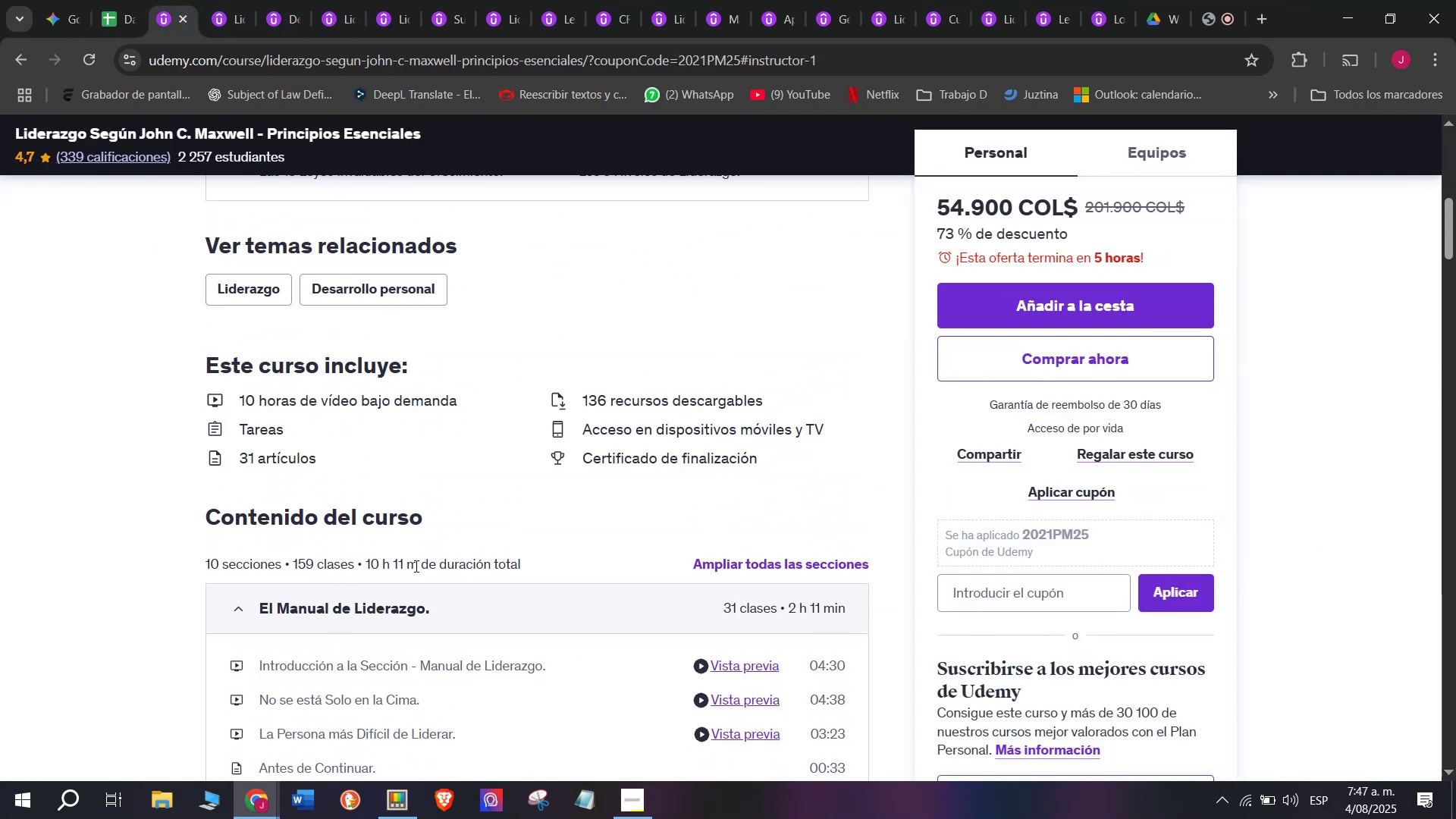 
left_click_drag(start_coordinate=[418, 564], to_coordinate=[366, 556])
 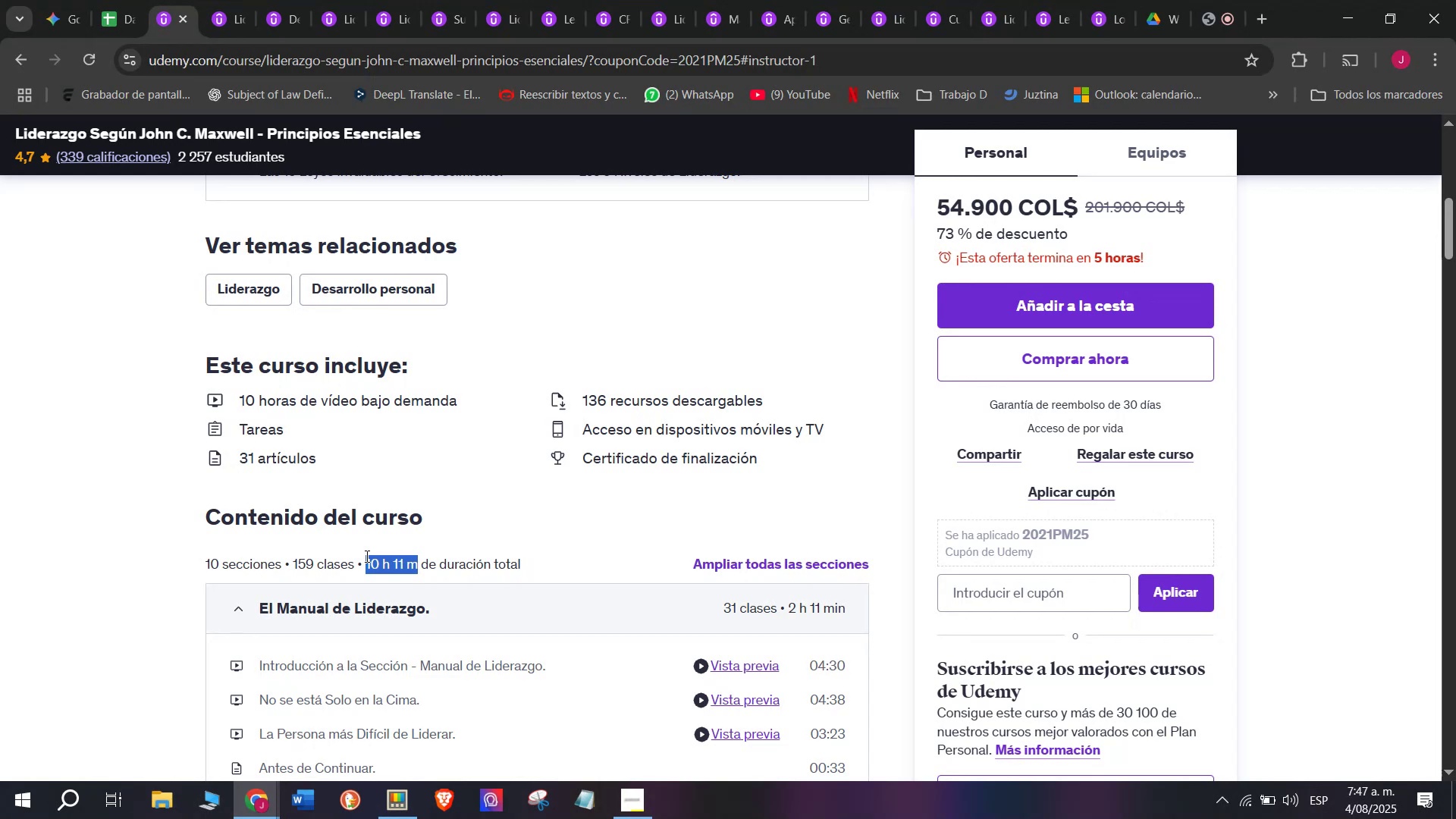 
key(Break)
 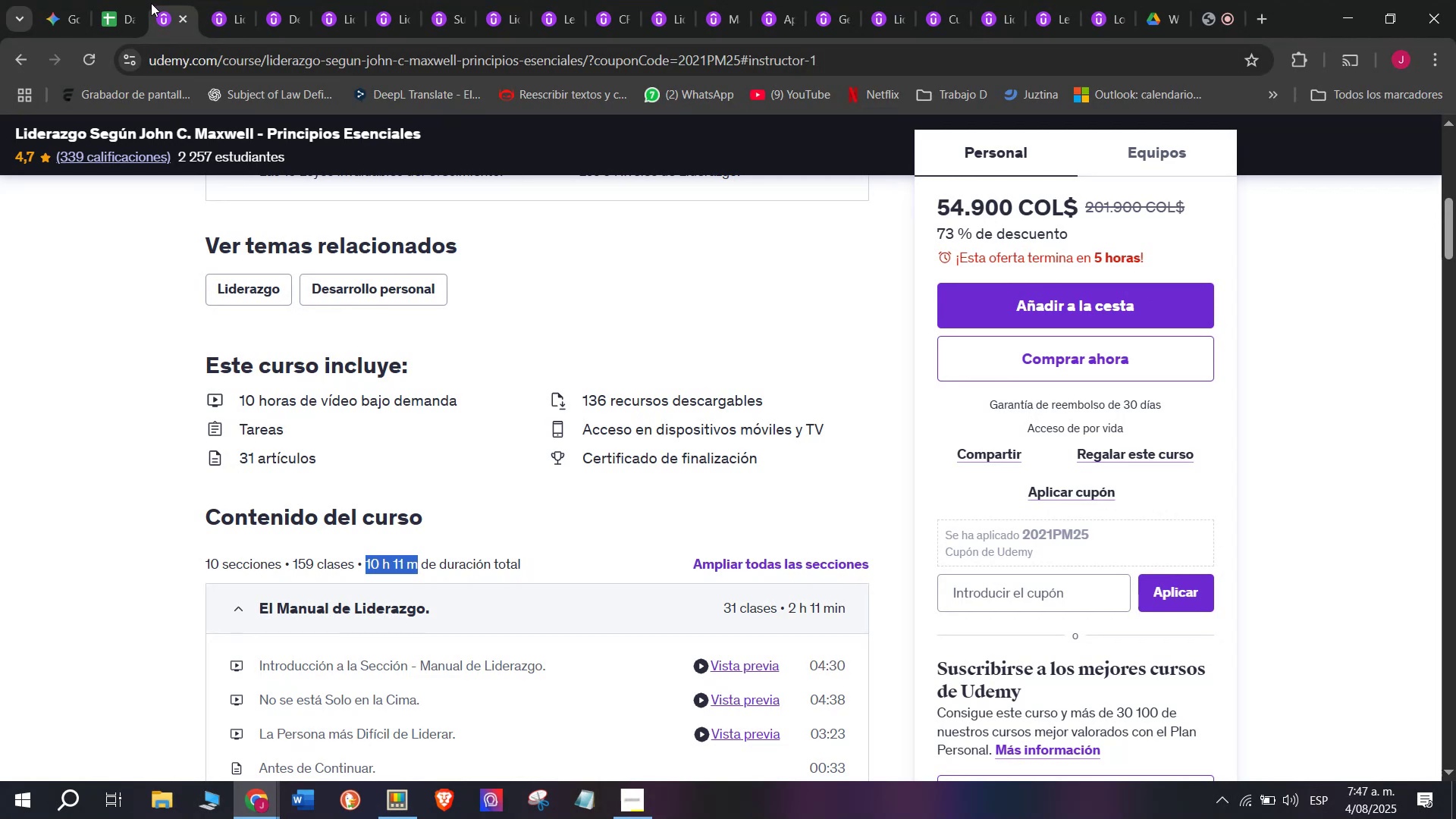 
key(Control+ControlLeft)
 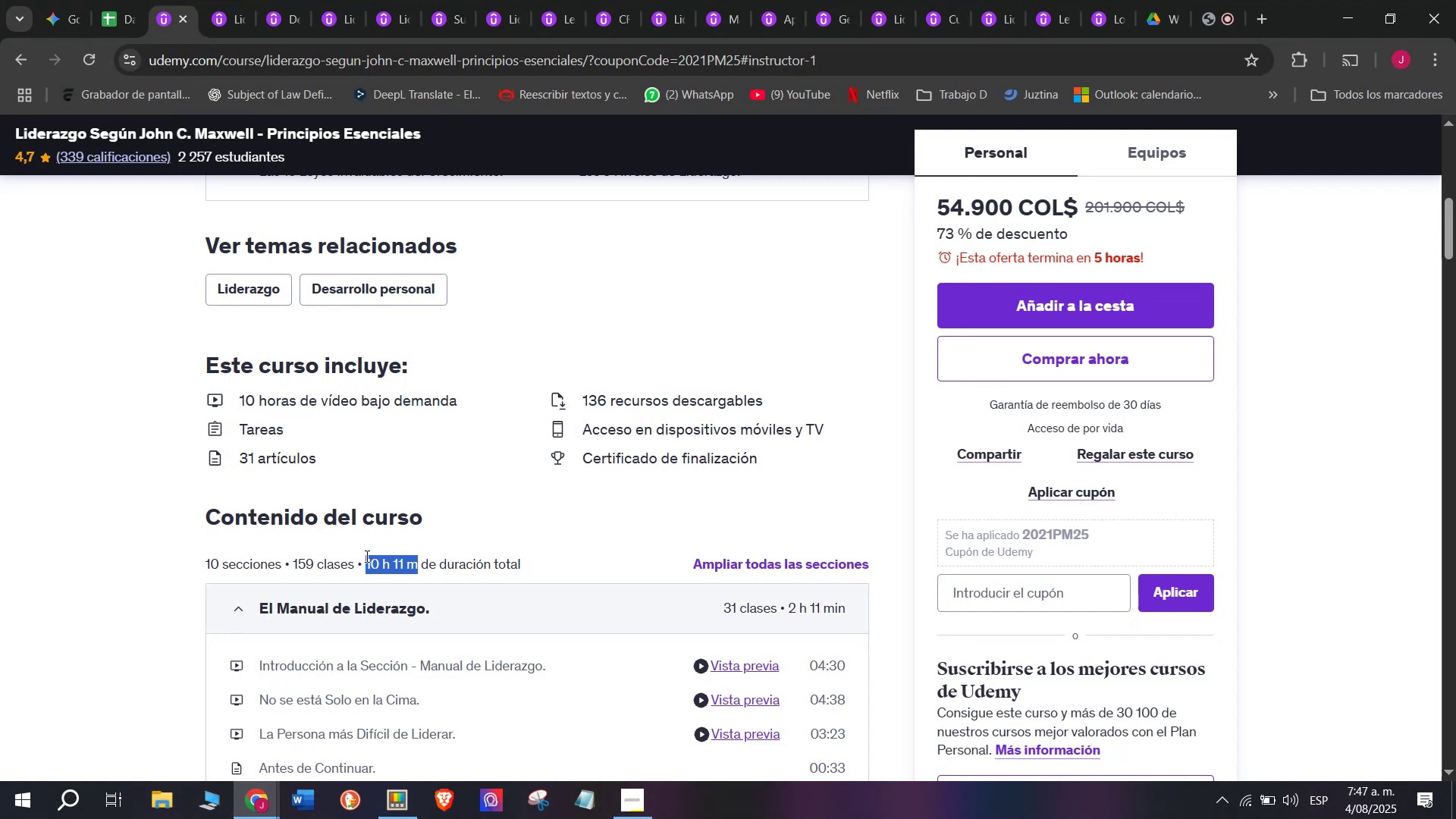 
key(Control+C)
 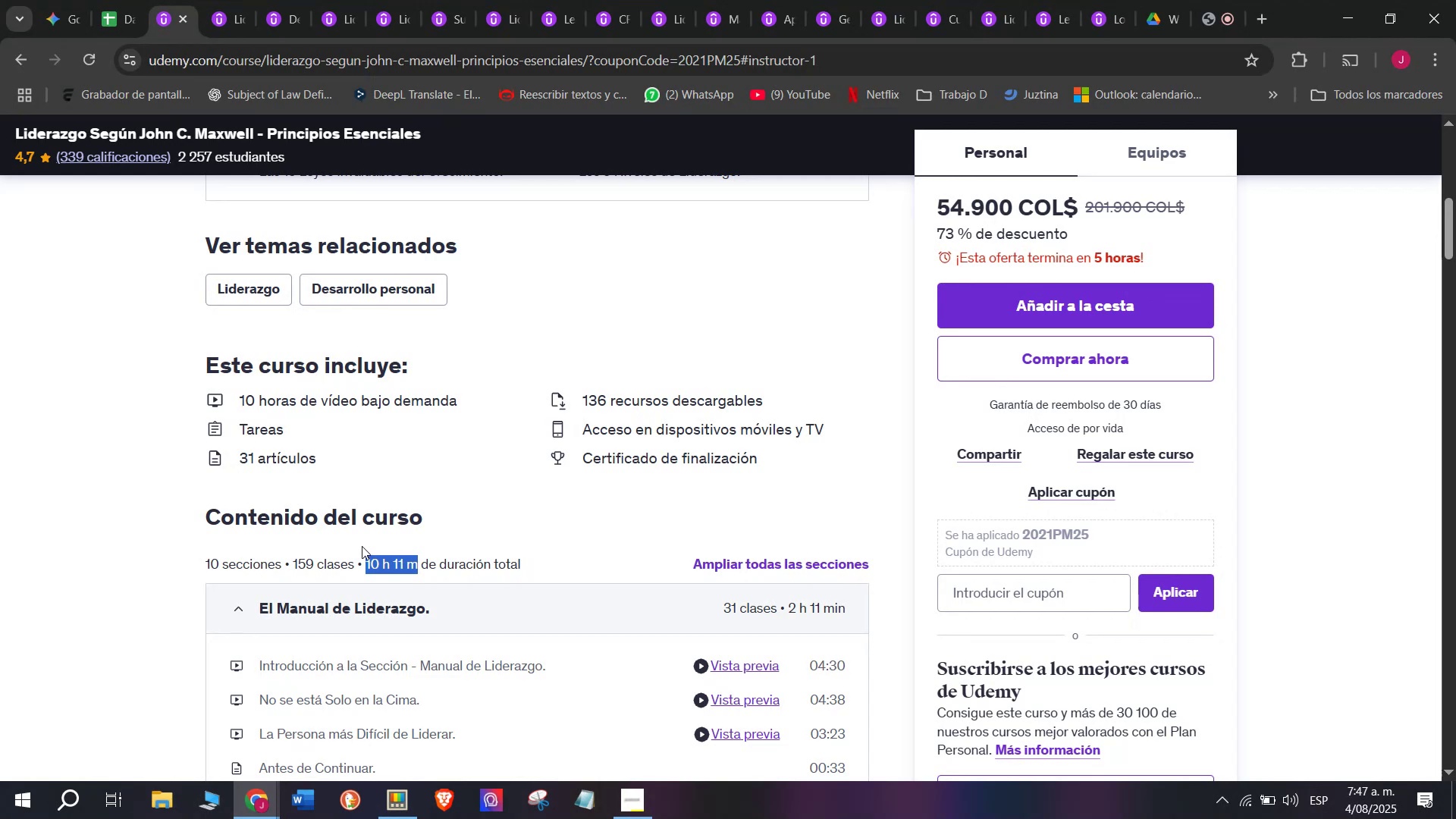 
key(Control+ControlLeft)
 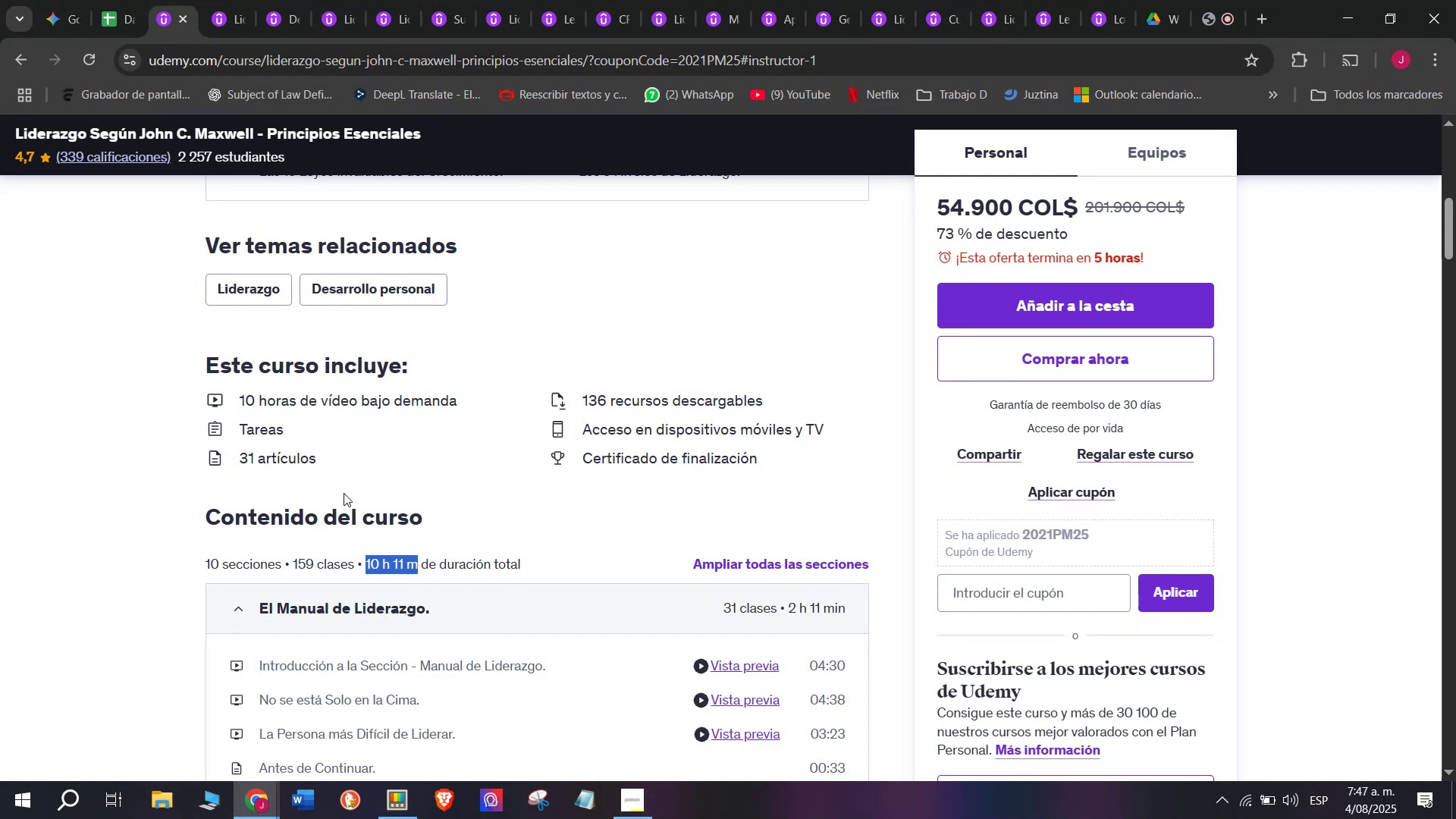 
key(Break)
 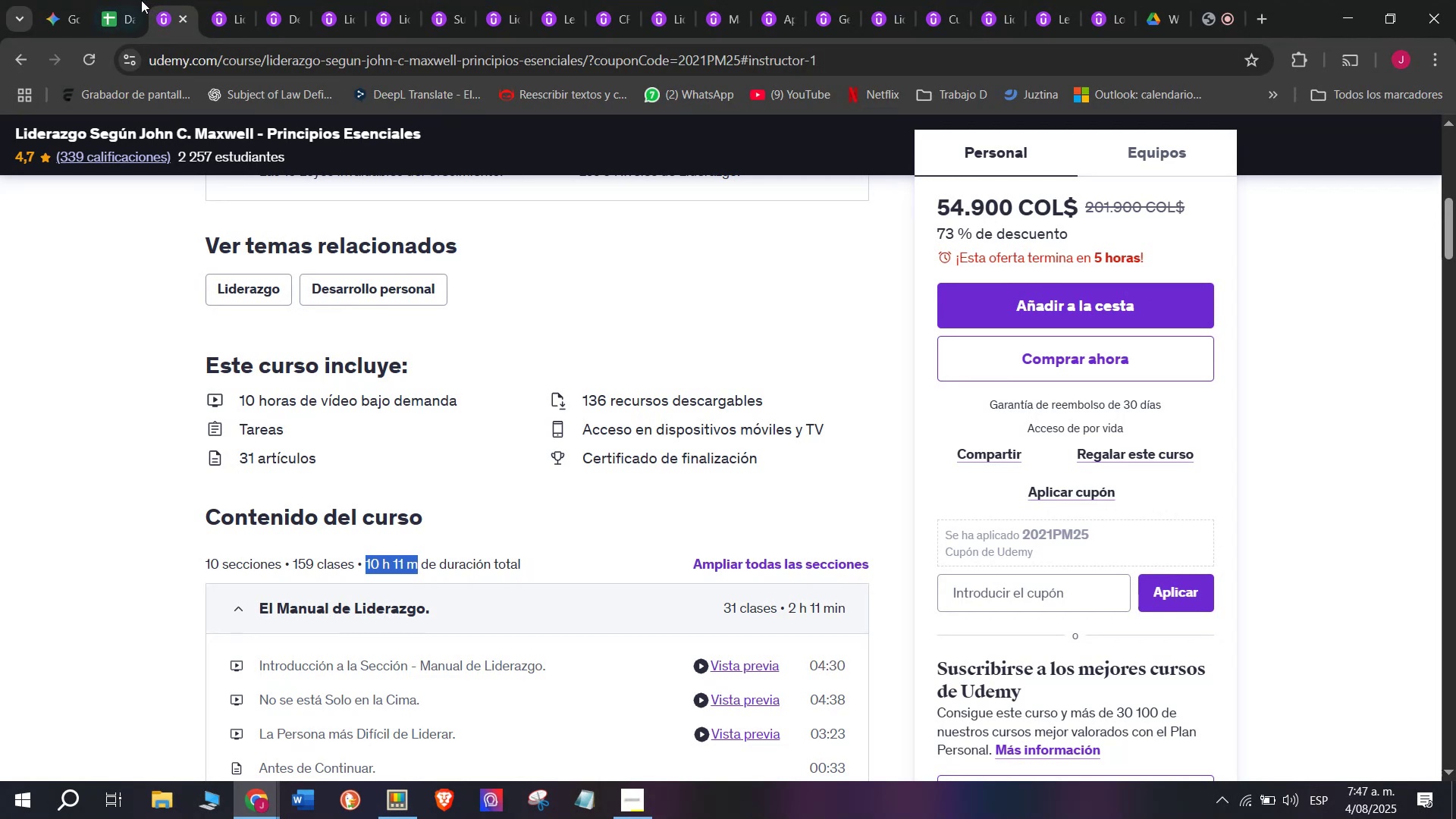 
key(Control+C)
 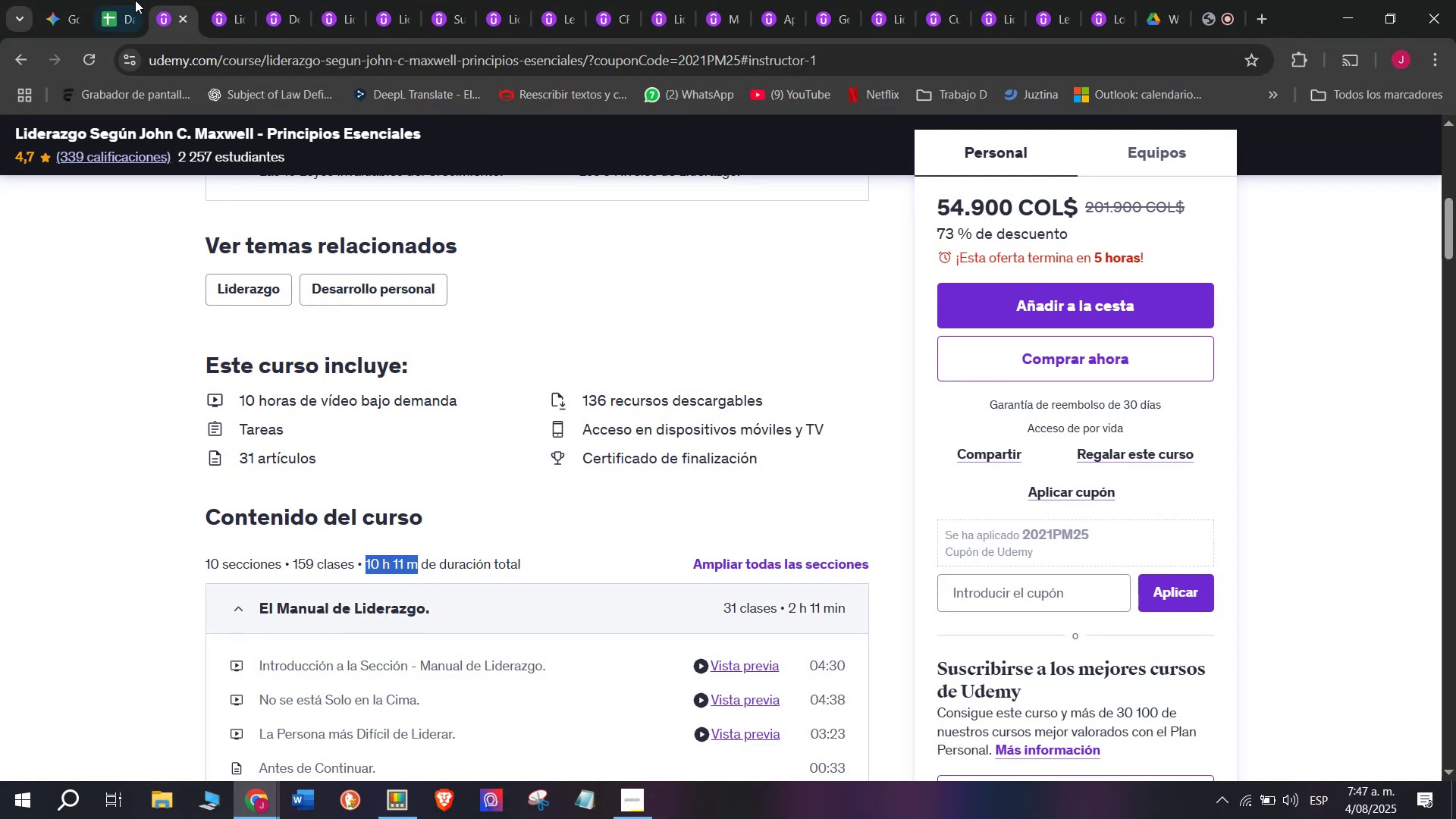 
left_click([121, 0])
 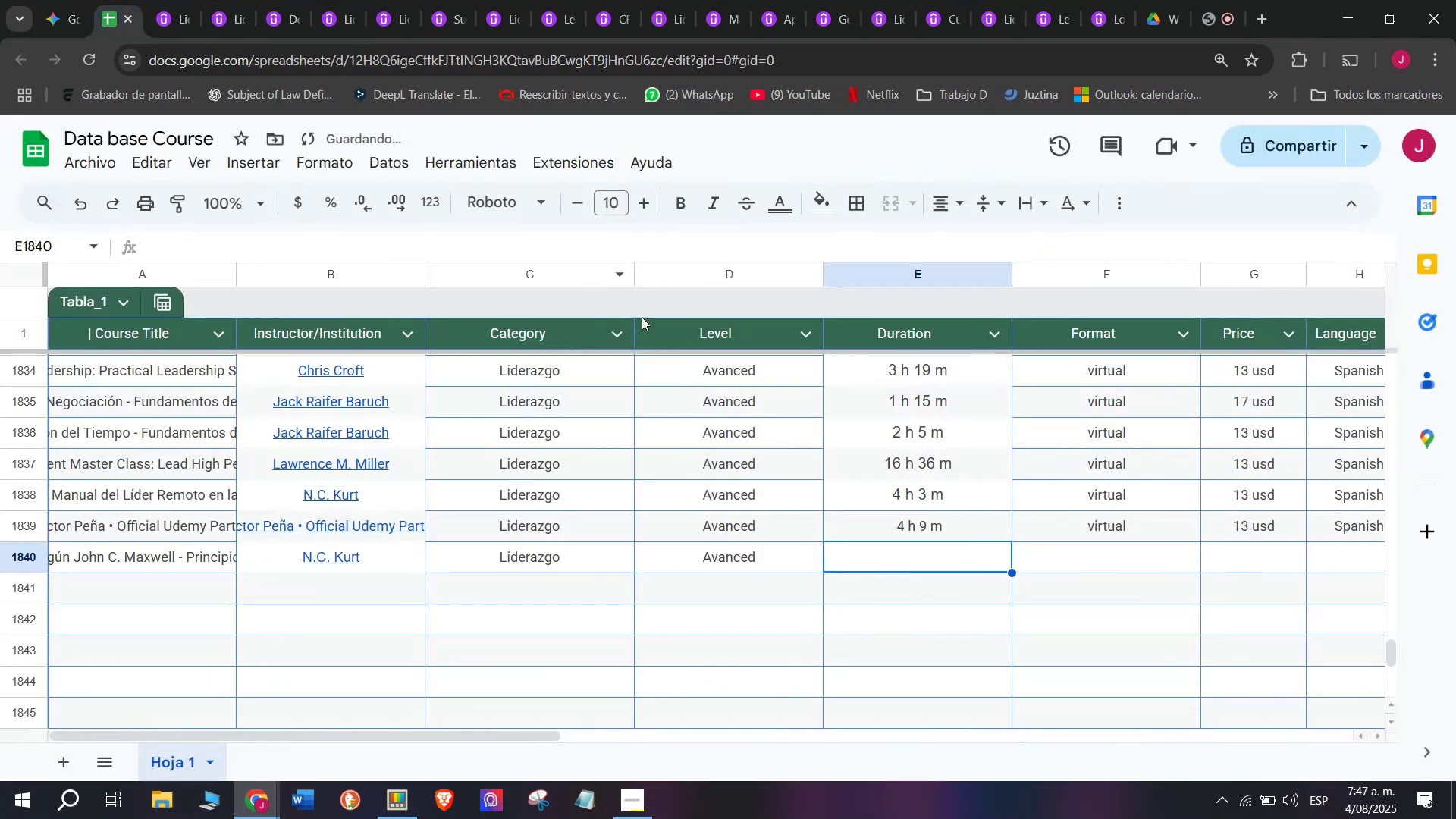 
key(Z)
 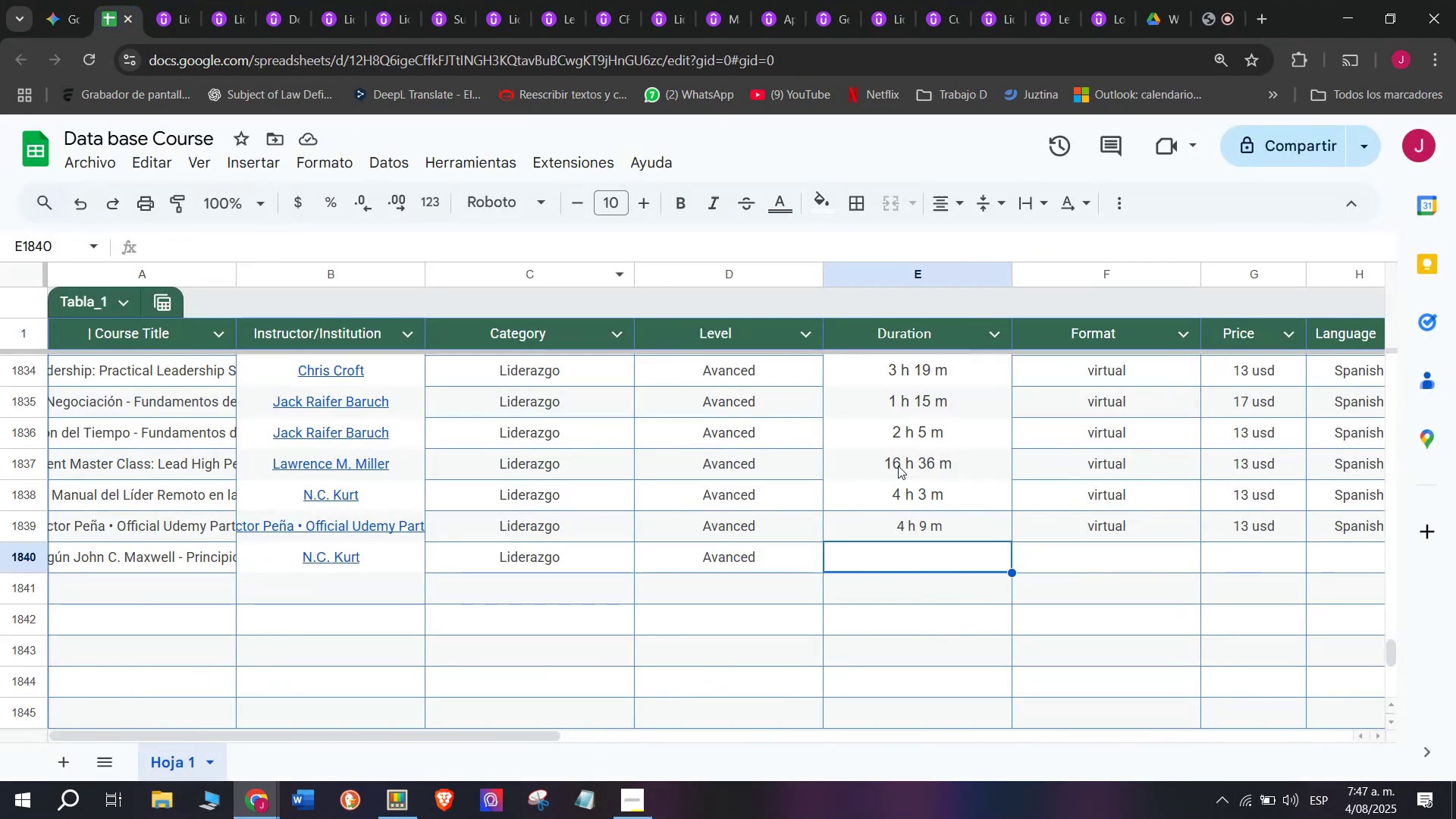 
key(Control+ControlLeft)
 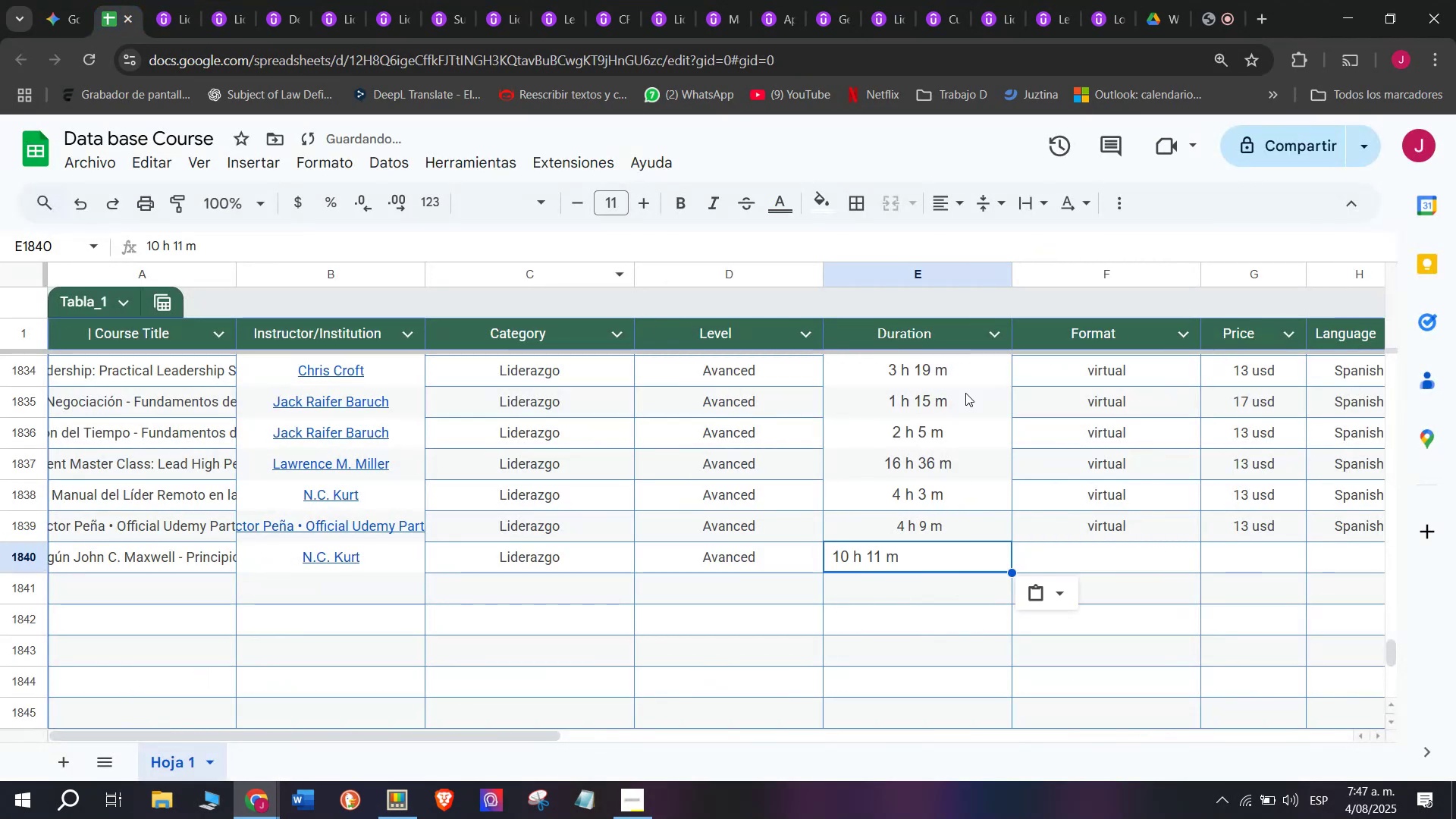 
key(Control+V)
 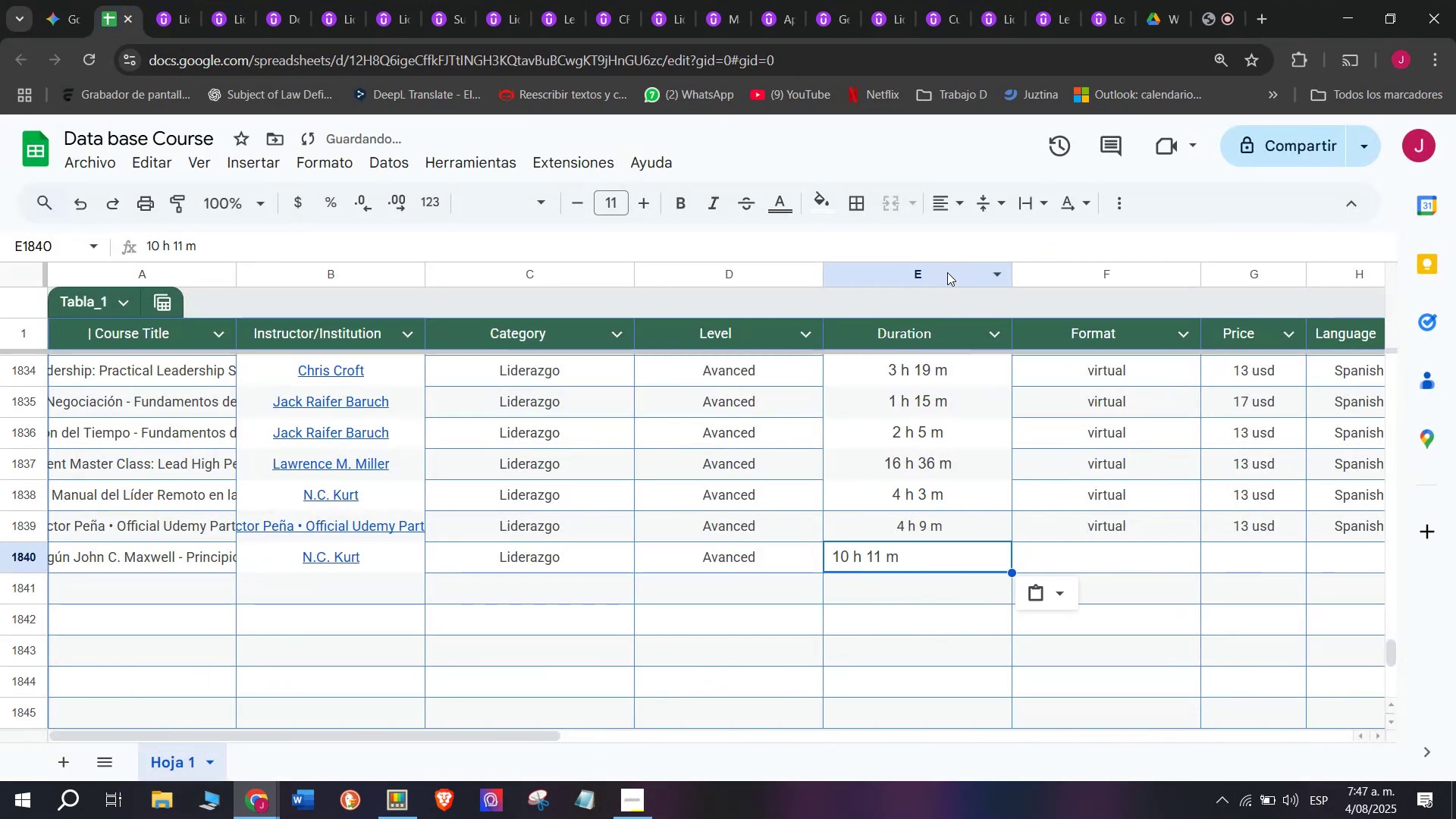 
left_click([952, 192])
 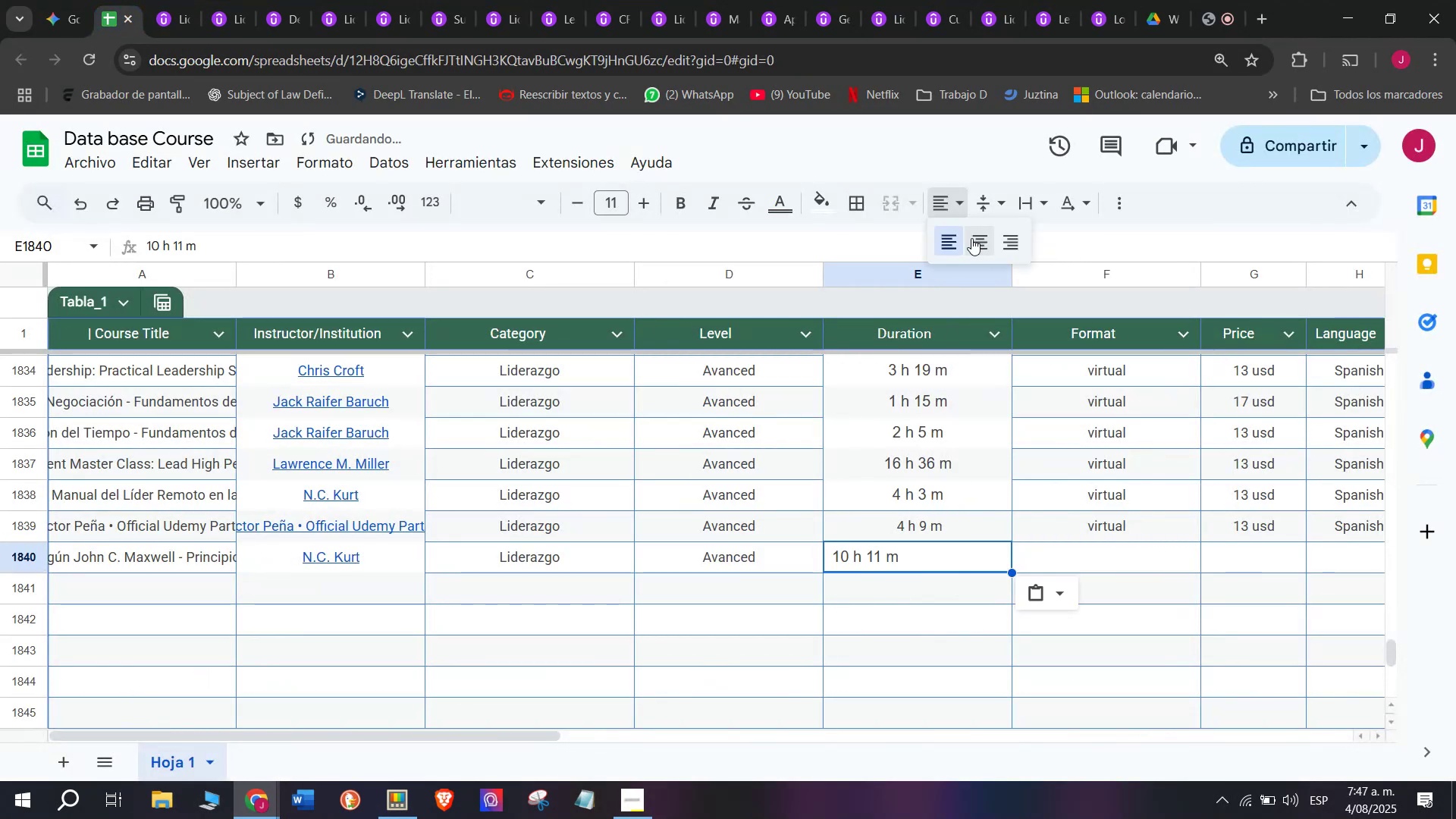 
left_click([974, 241])
 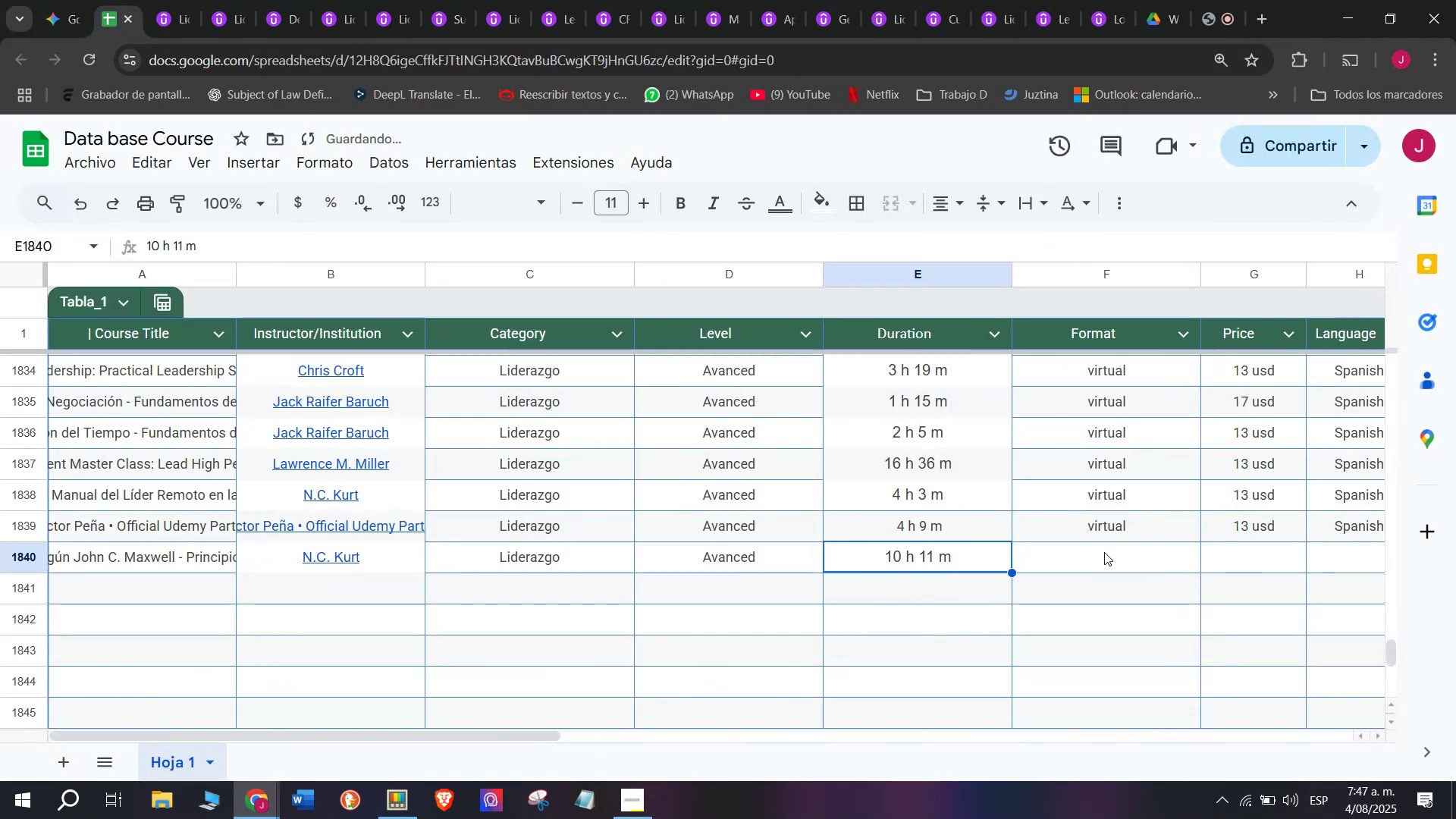 
left_click([1107, 531])
 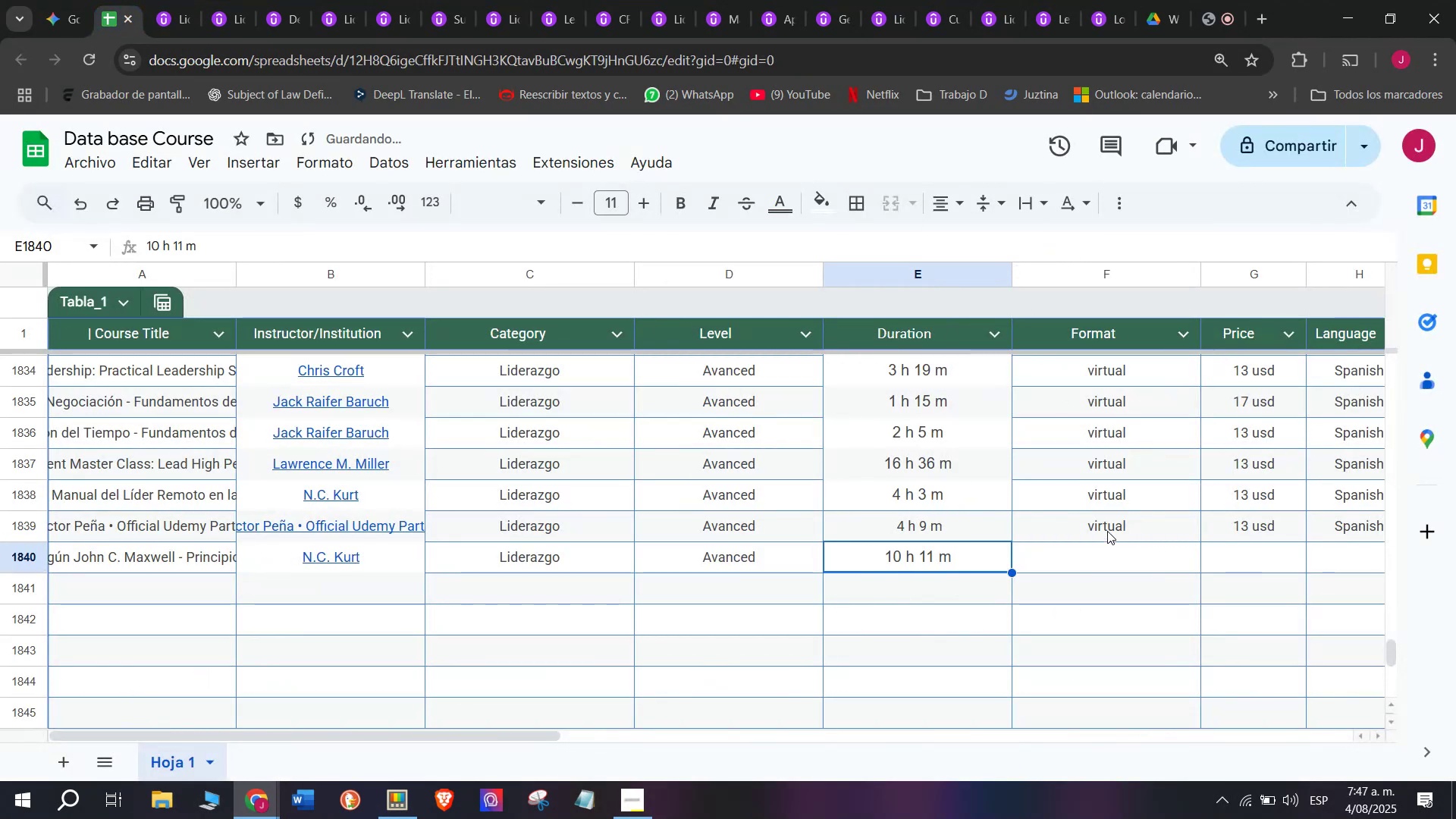 
key(Control+ControlLeft)
 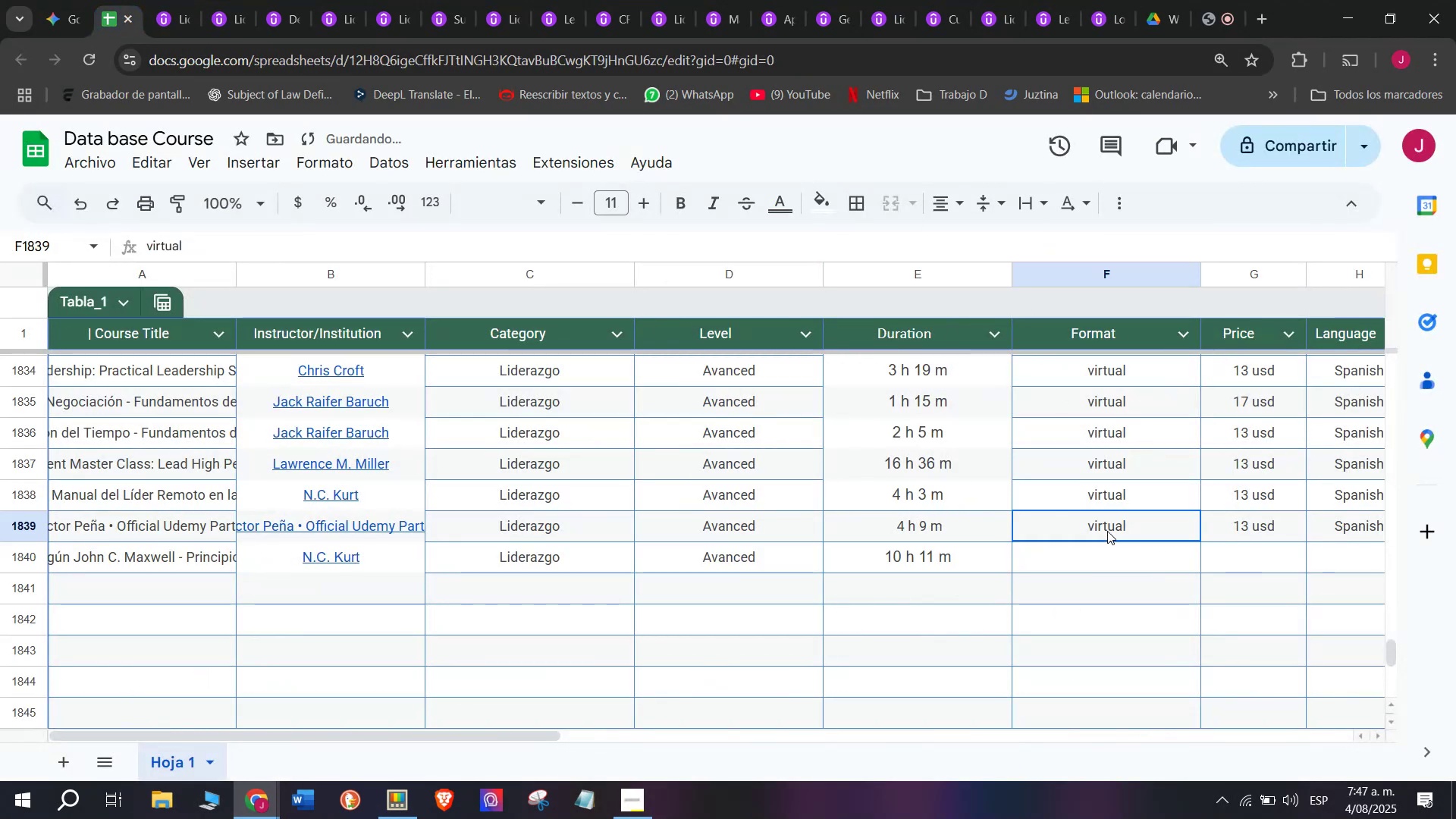 
key(Break)
 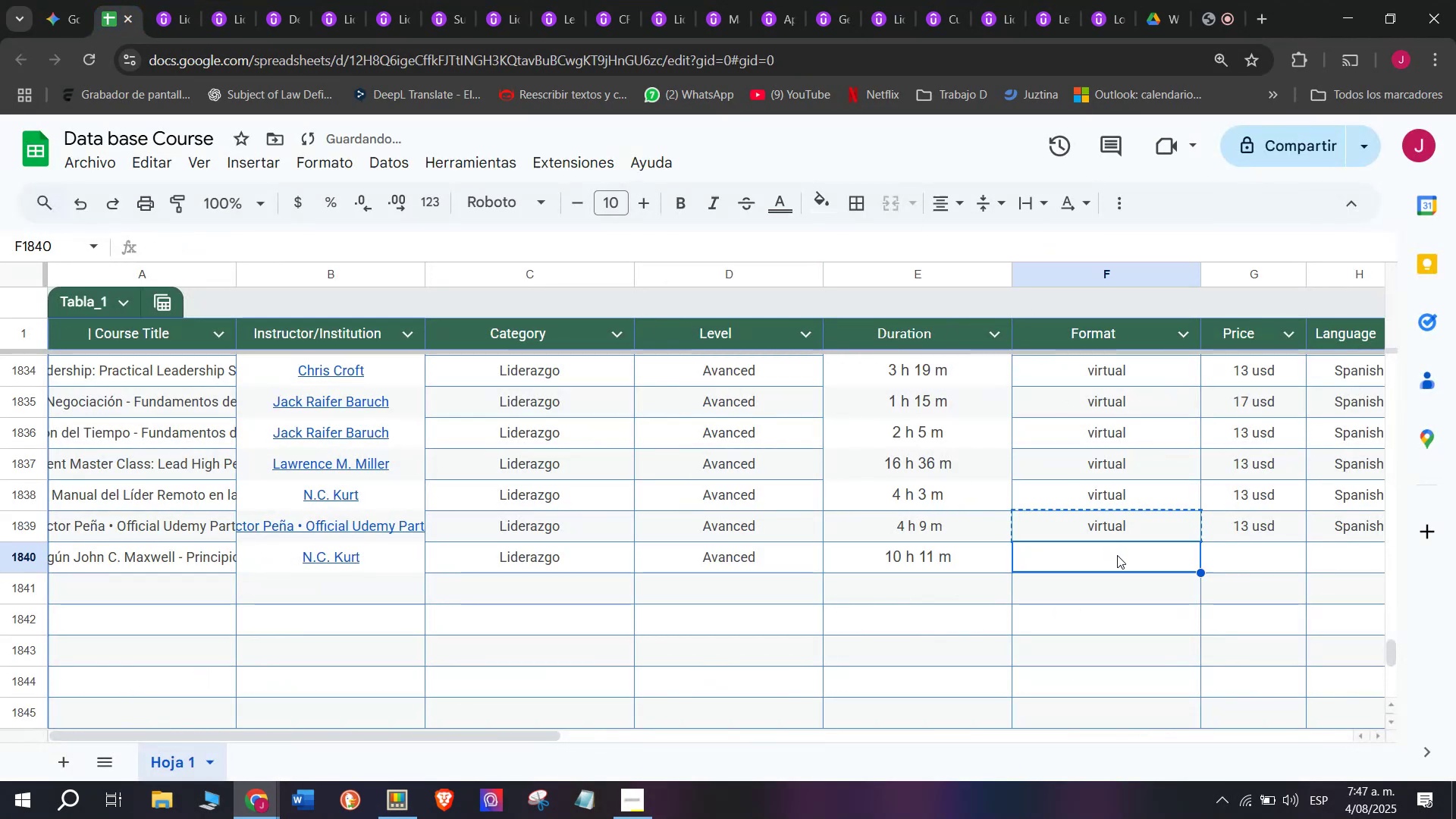 
key(Control+C)
 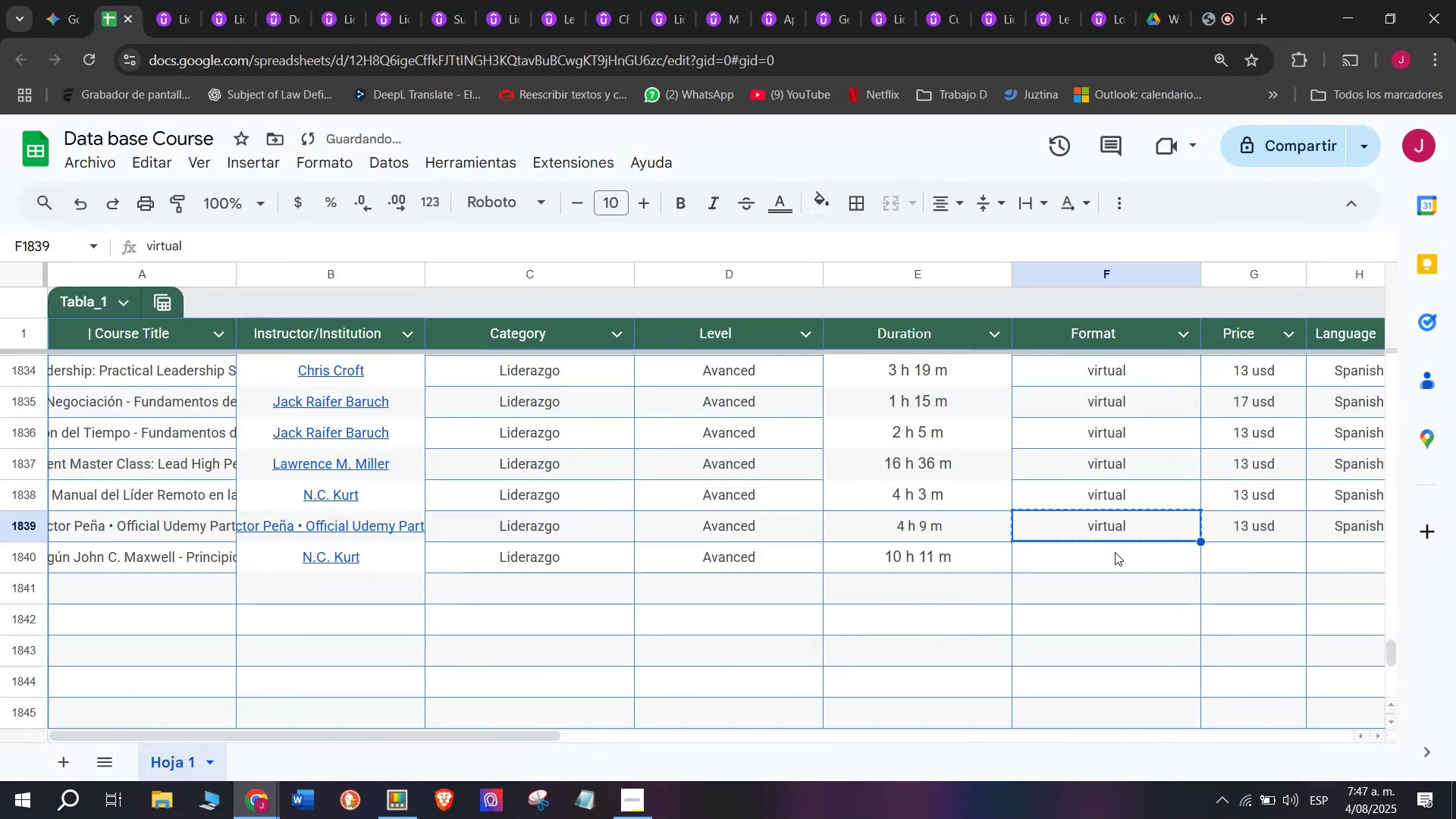 
double_click([1117, 555])
 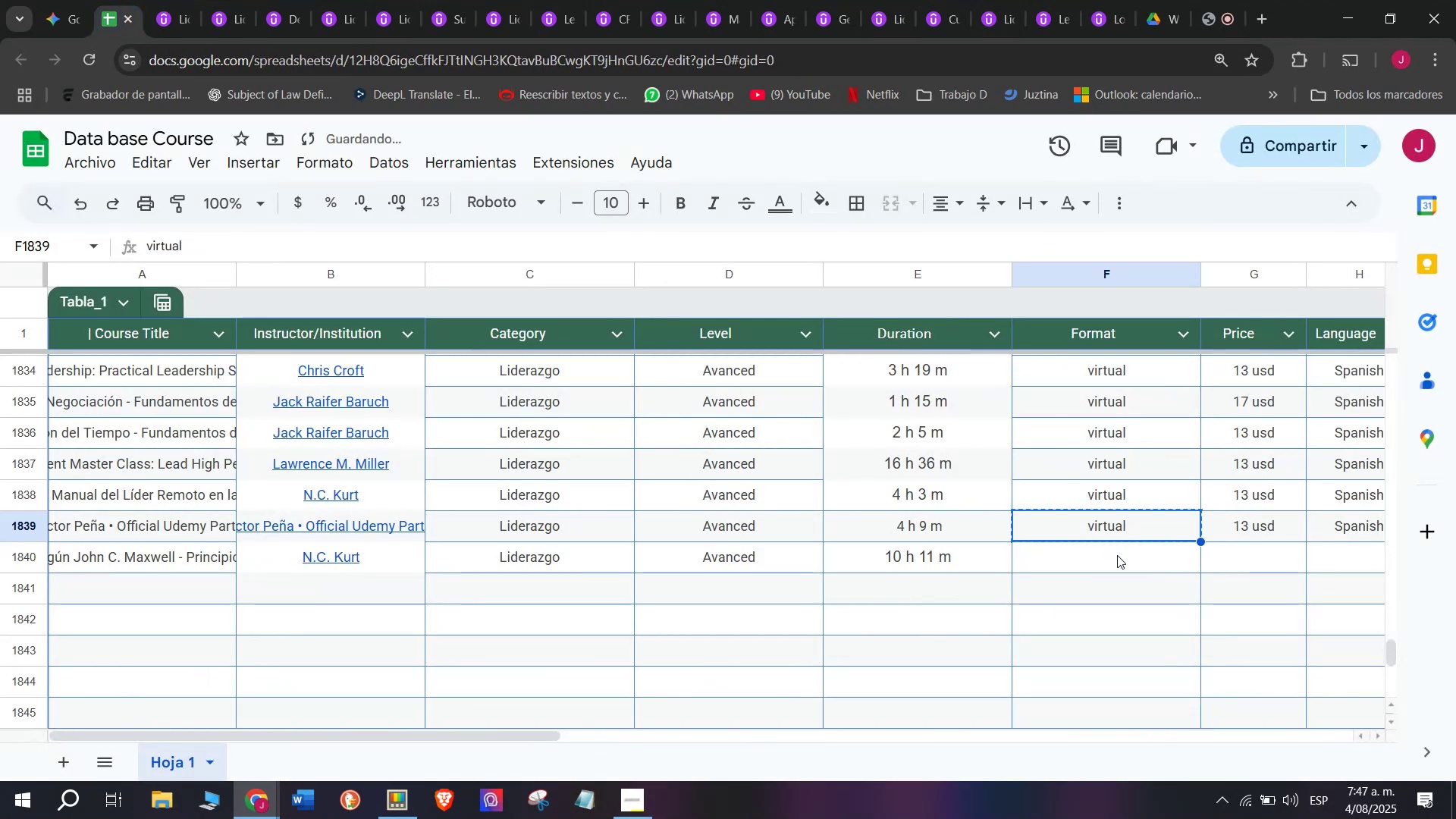 
key(Control+ControlLeft)
 